 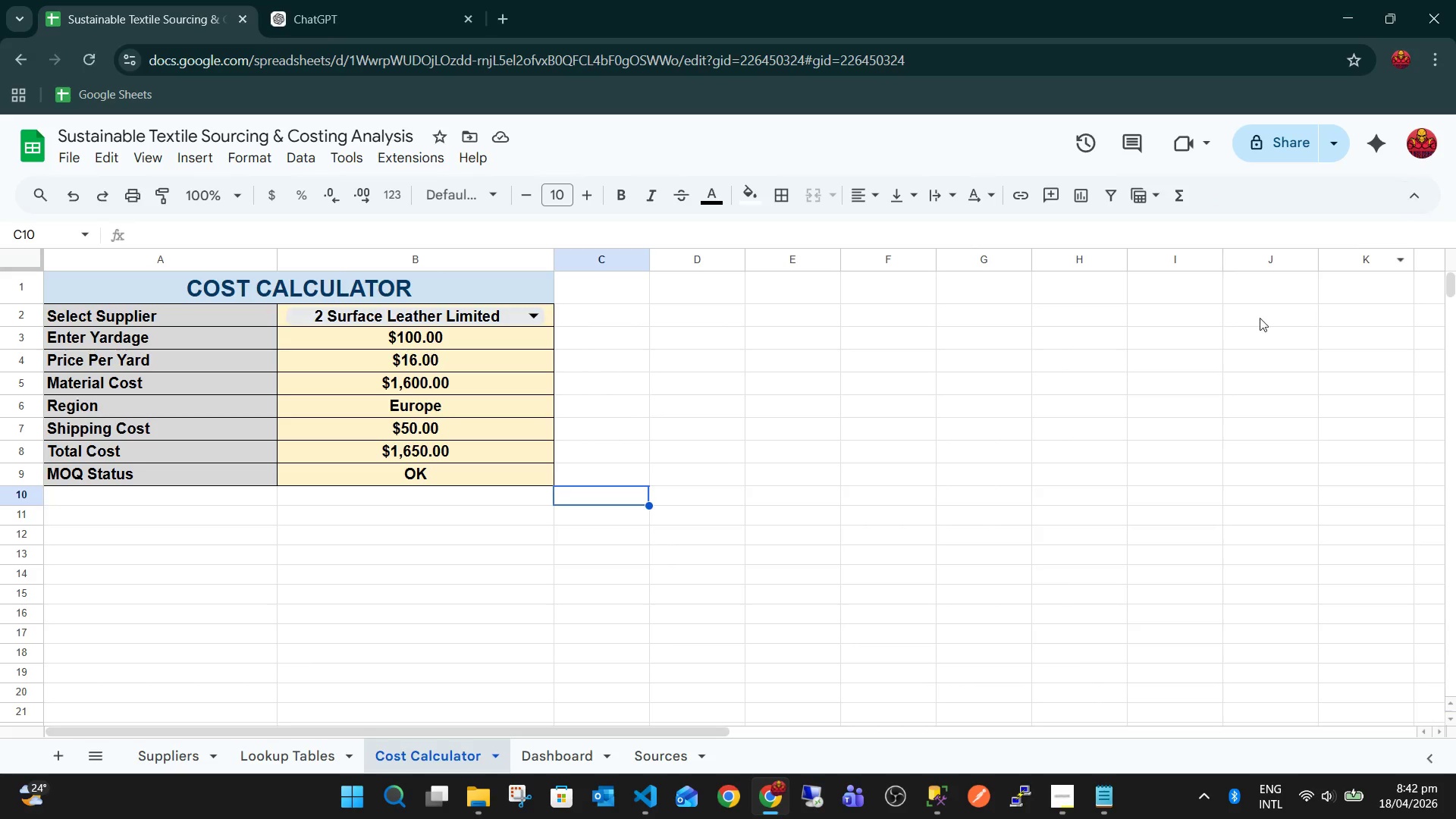 
left_click([531, 750])
 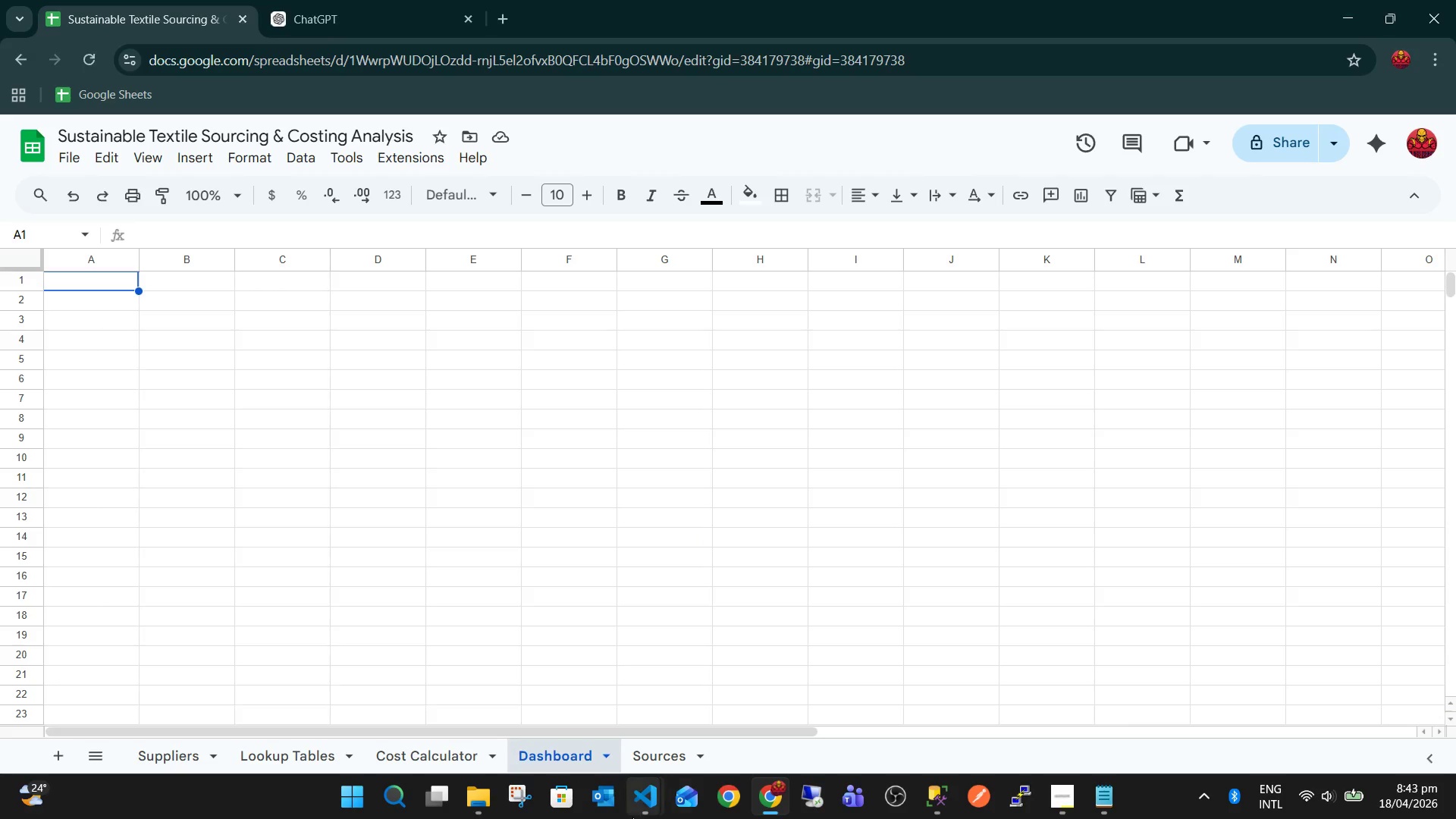 
wait(62.83)
 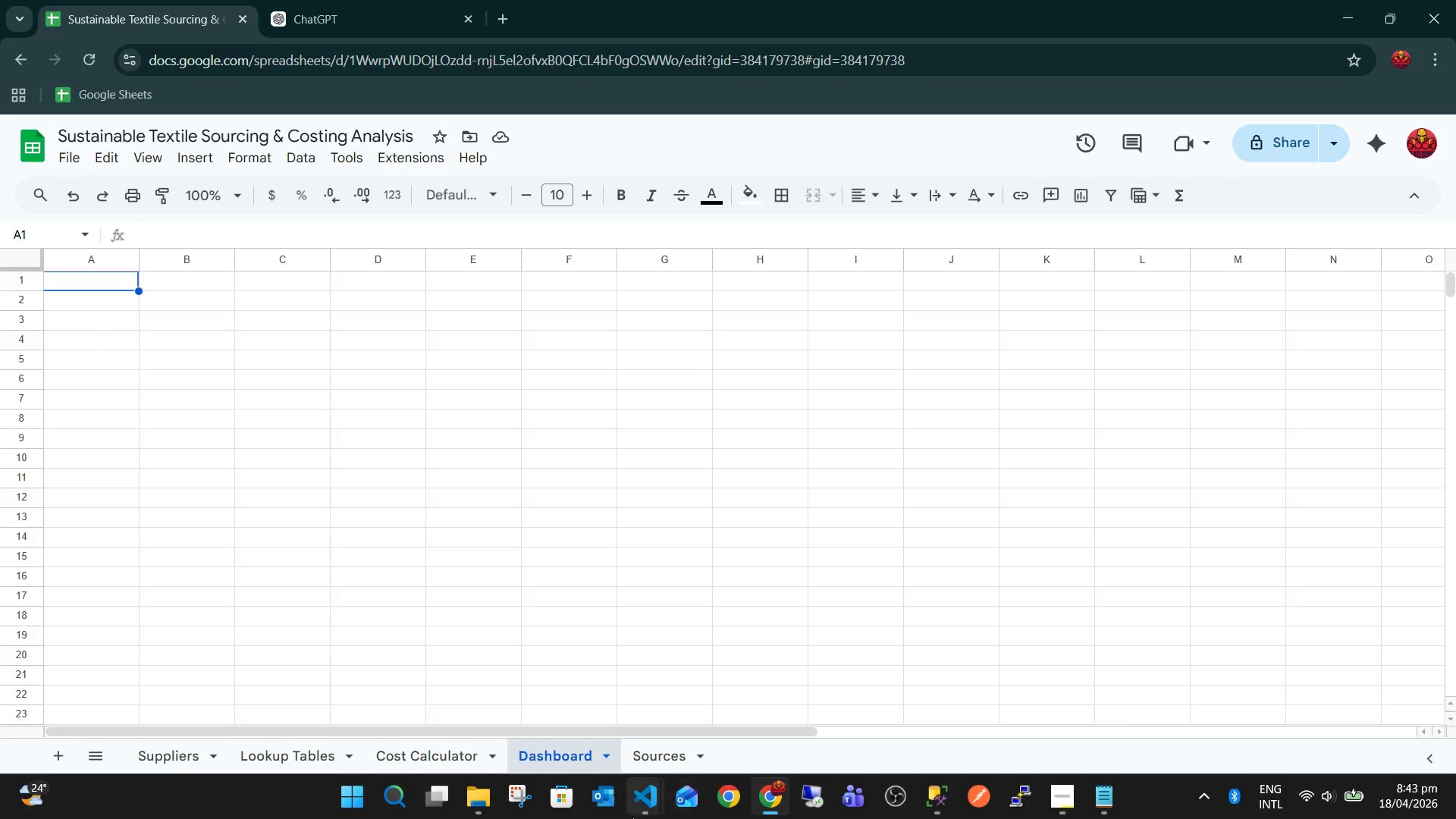 
left_click([337, 126])
 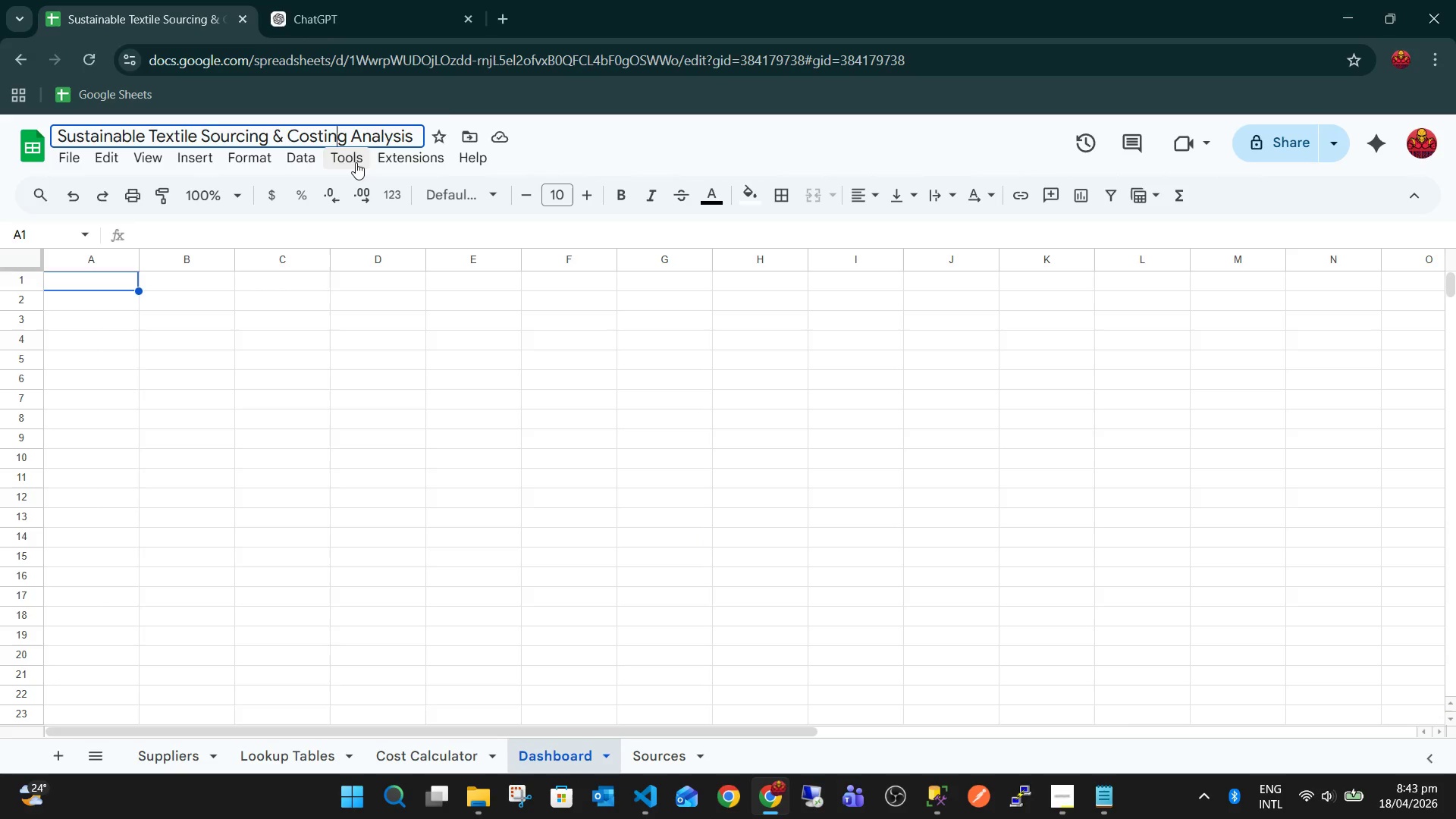 
key(Control+ControlLeft)
 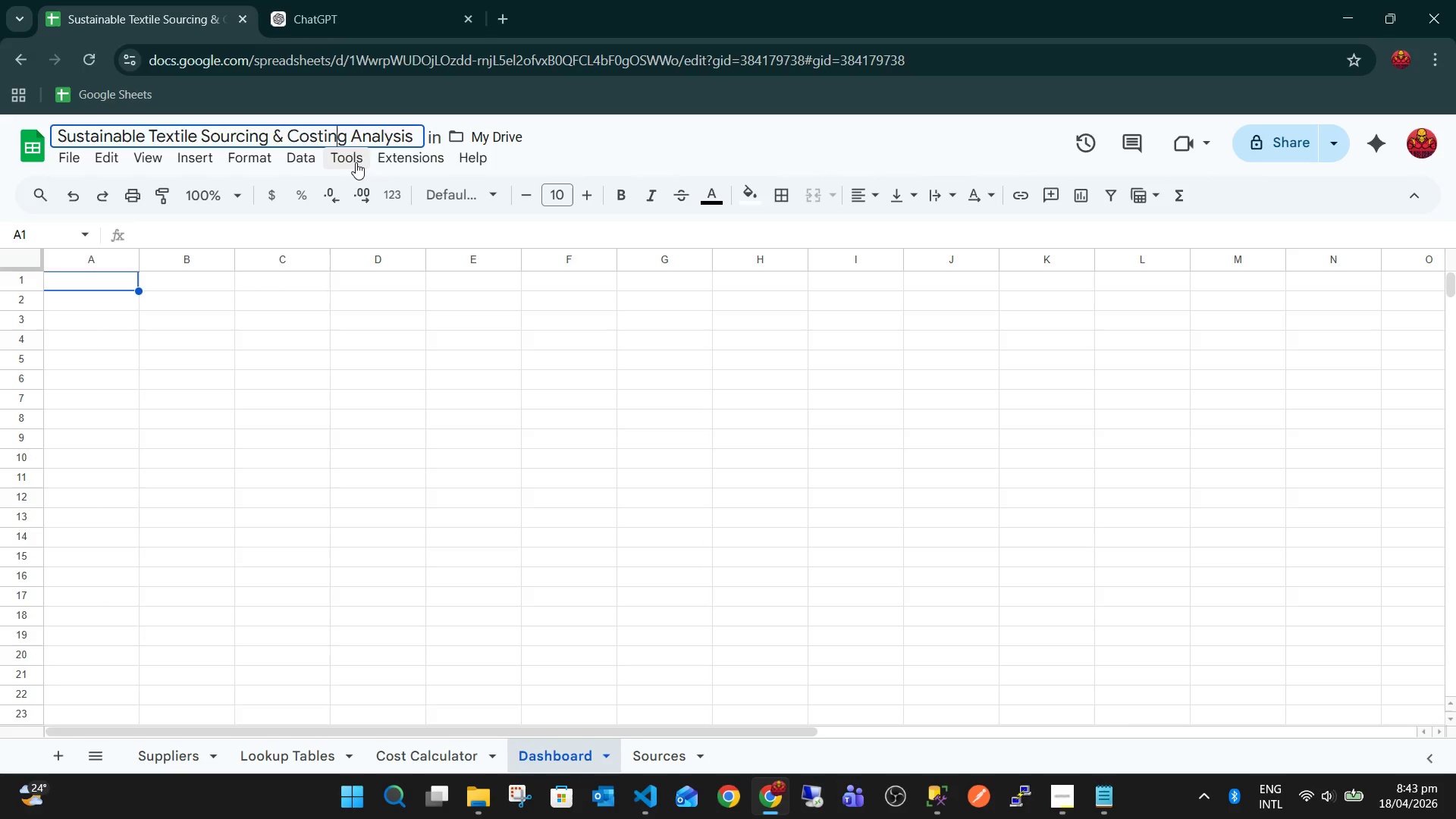 
key(Control+A)
 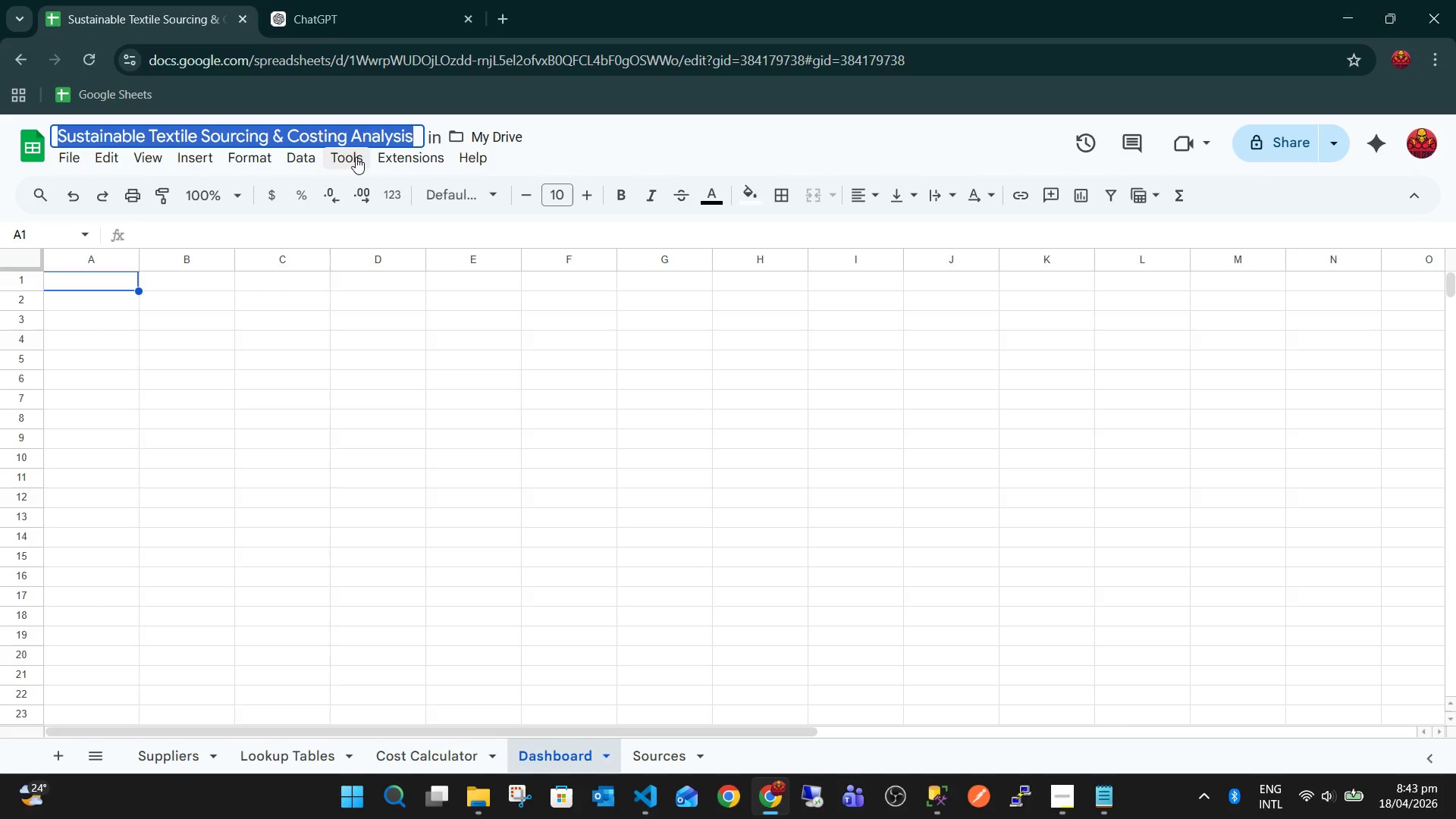 
key(Control+ControlLeft)
 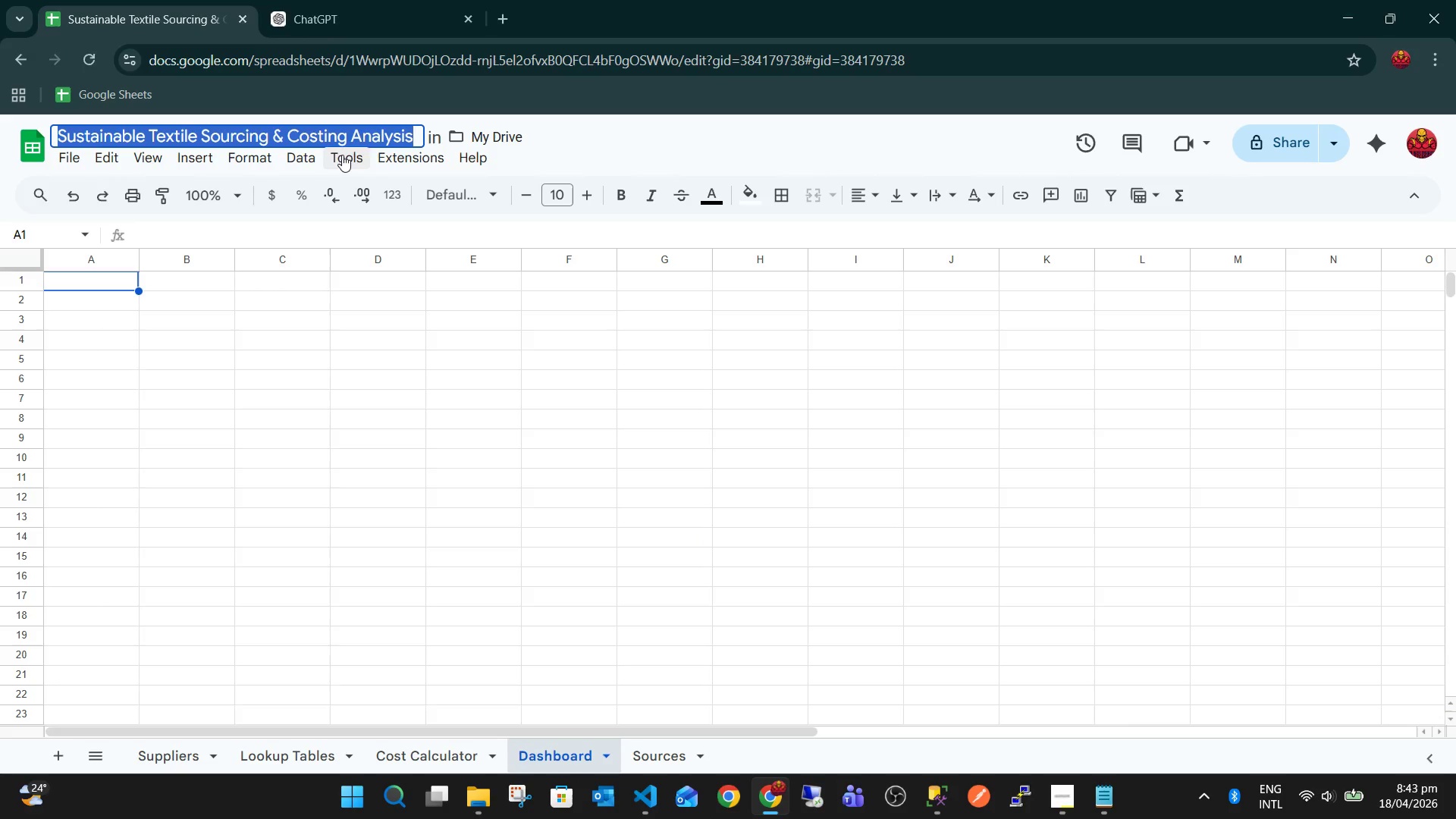 
key(Control+C)
 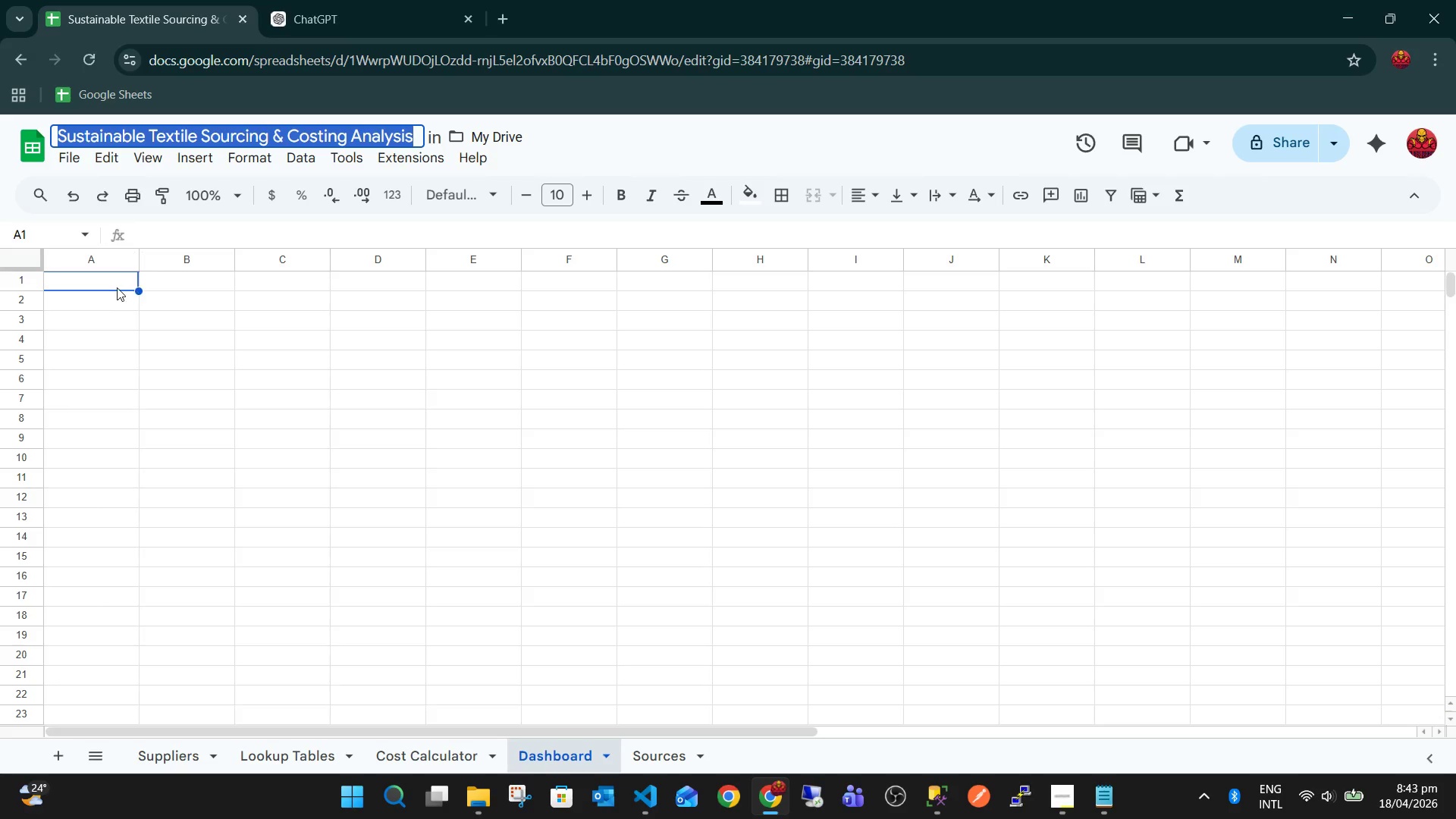 
left_click([115, 284])
 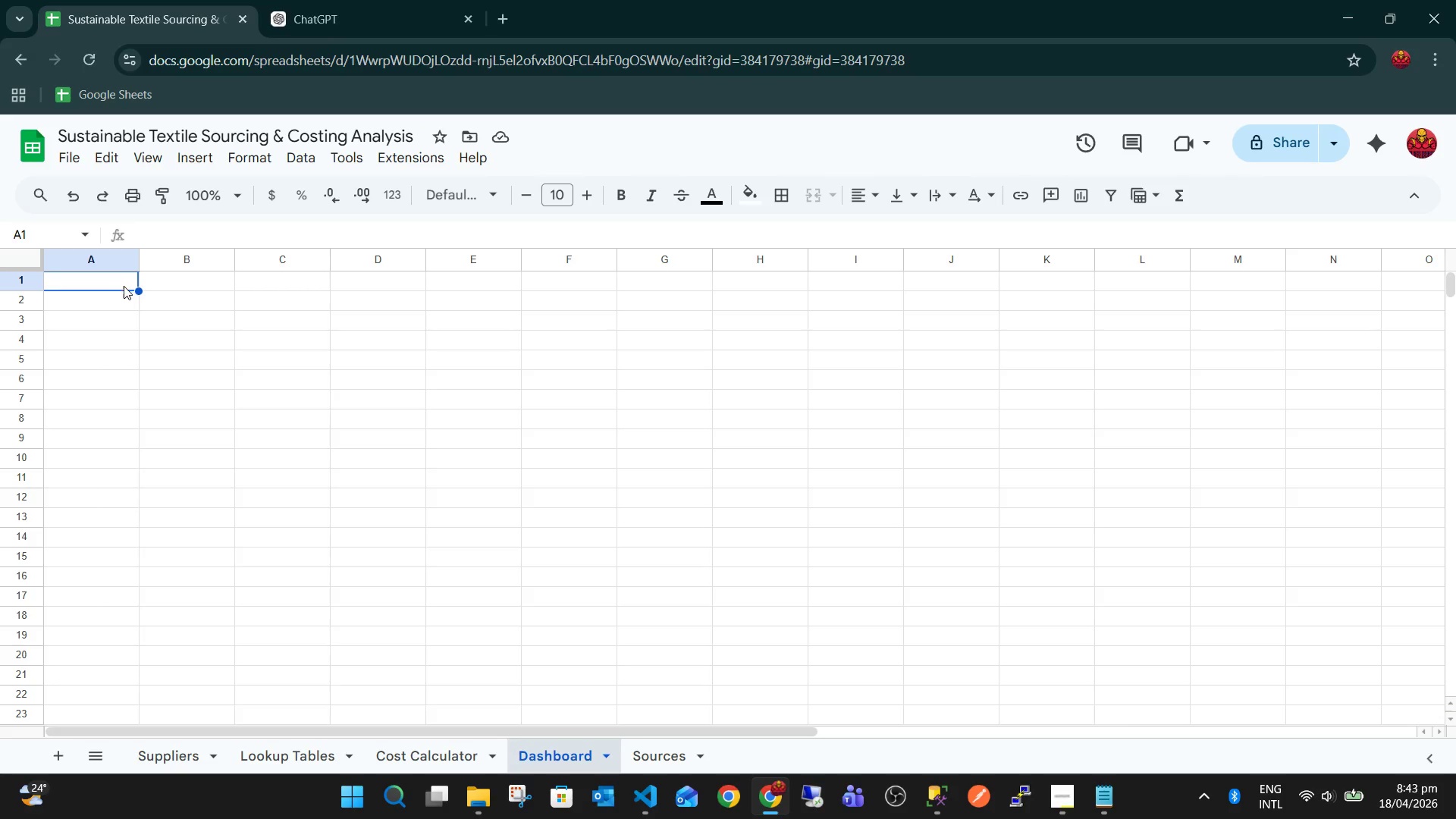 
key(Control+ControlLeft)
 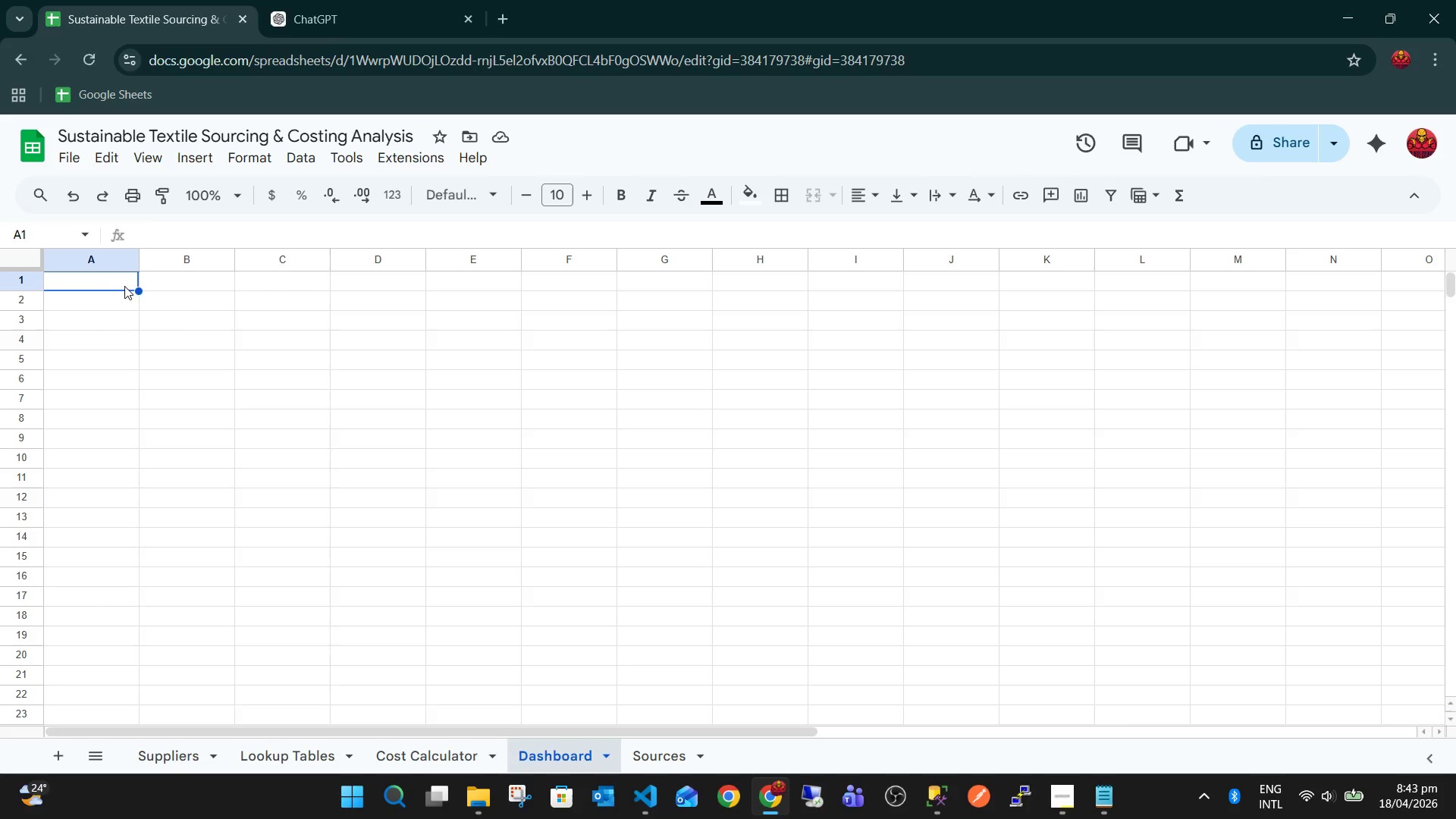 
key(Control+V)
 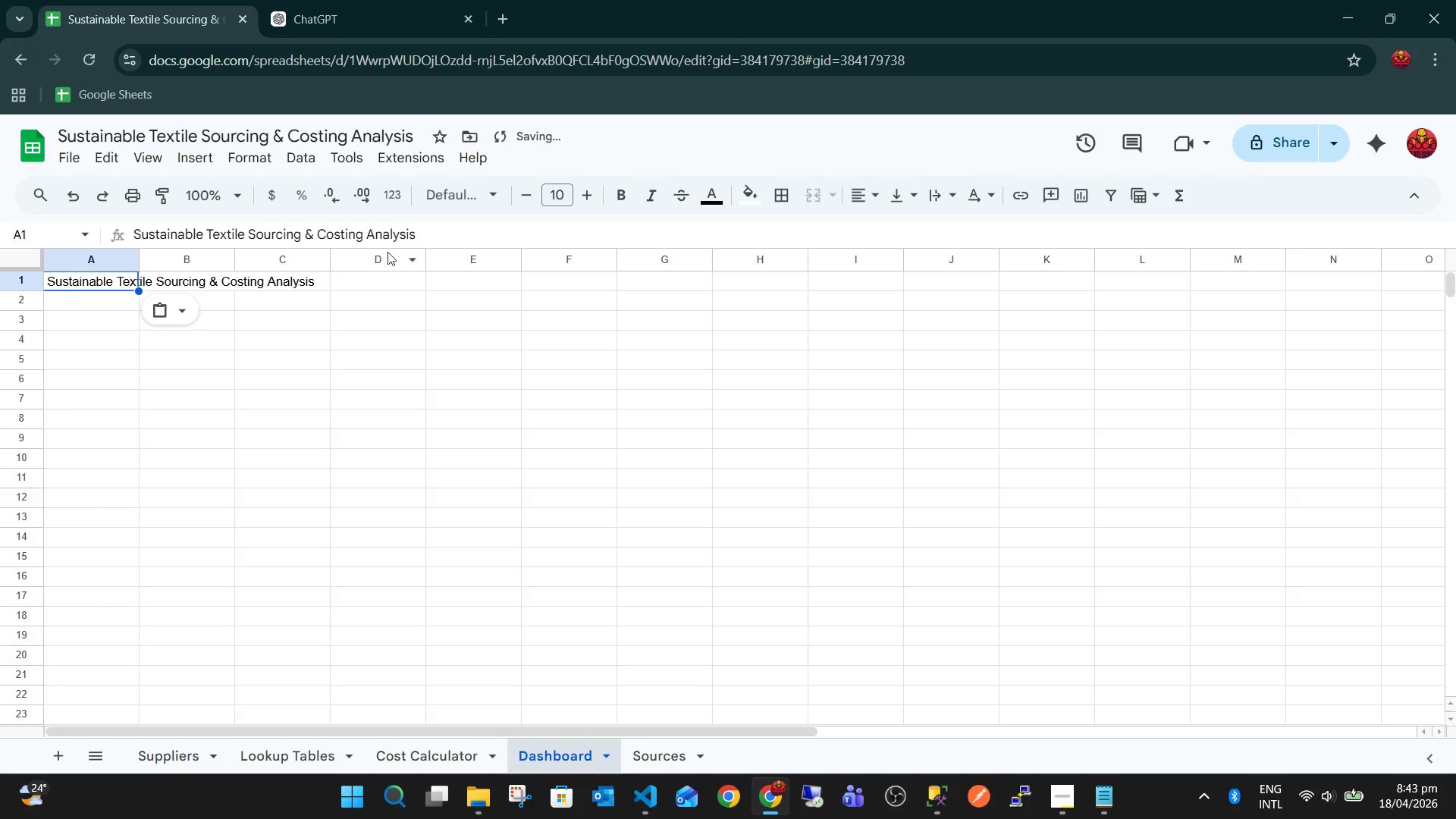 
left_click([431, 239])
 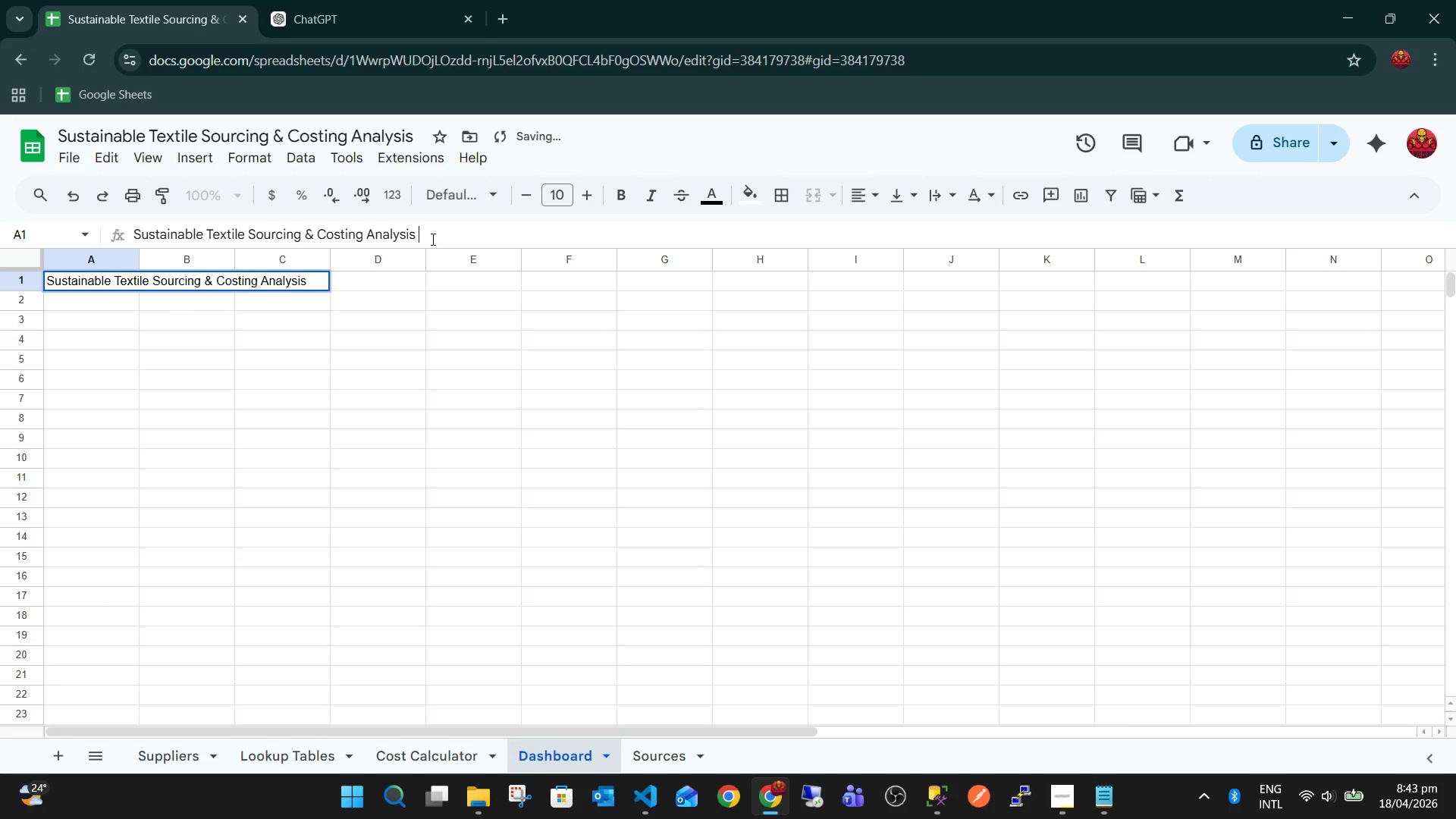 
type( Dashboard)
 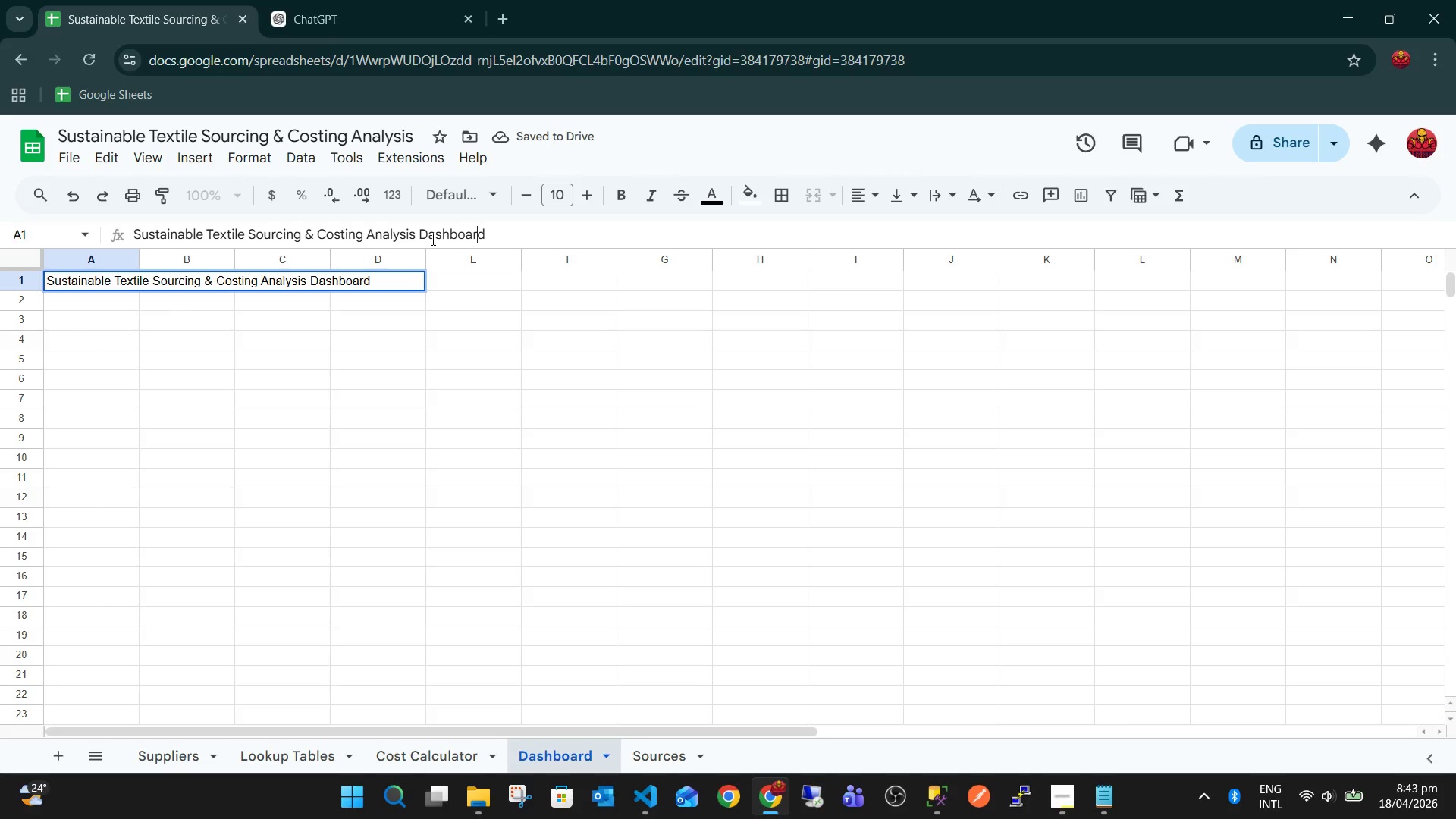 
 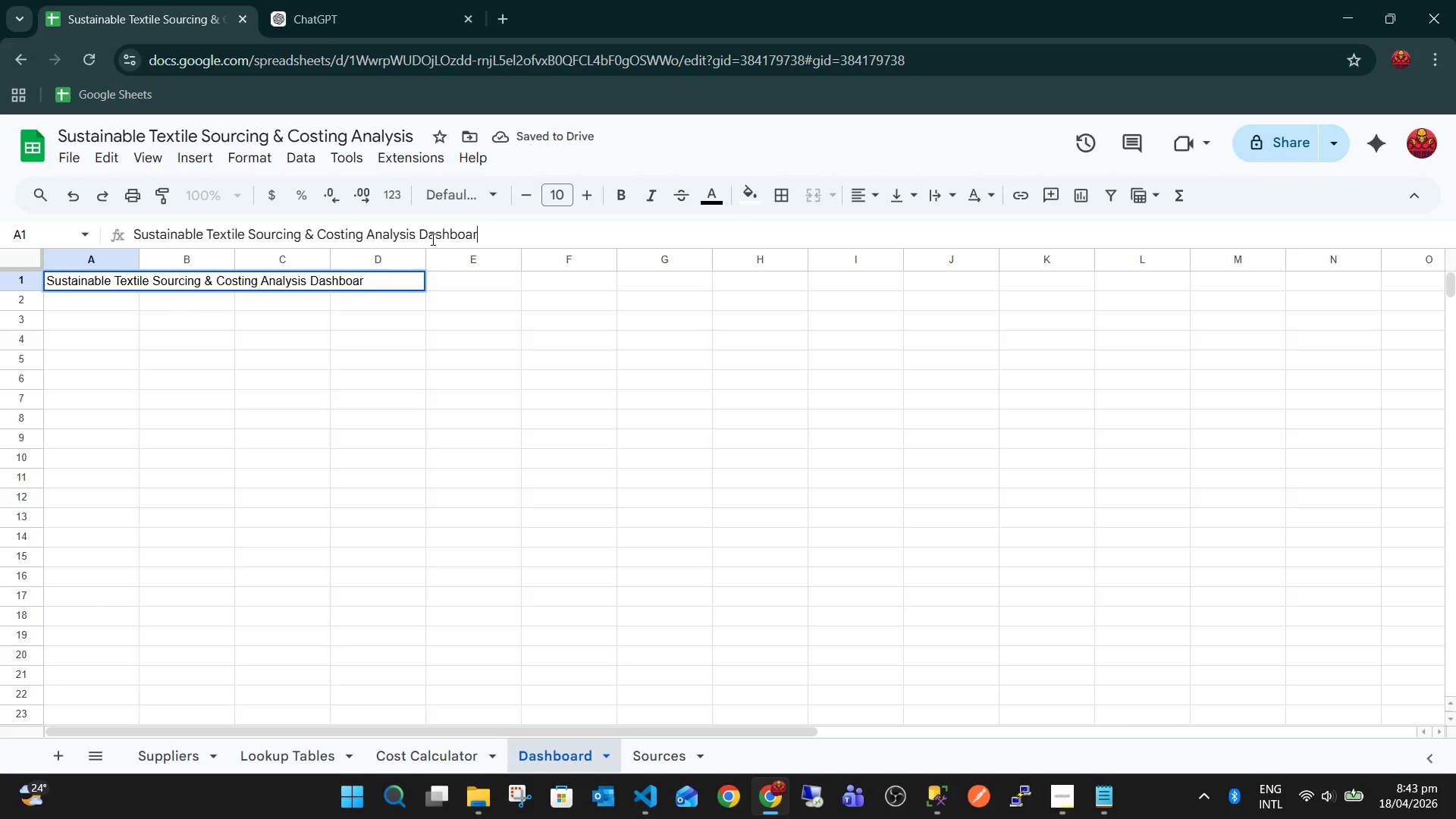 
hold_key(key=ArrowLeft, duration=0.7)
 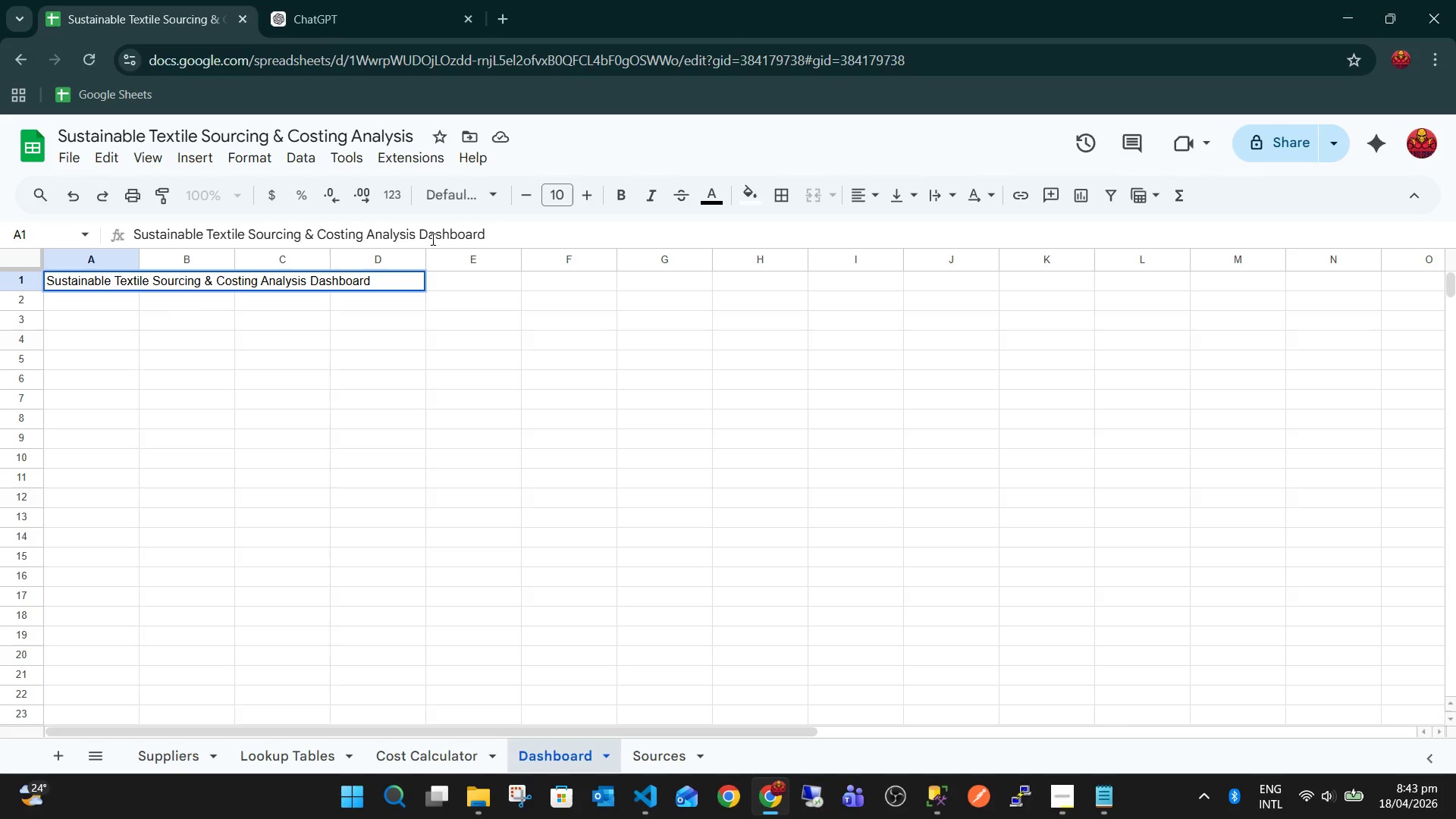 
key(ArrowLeft)
 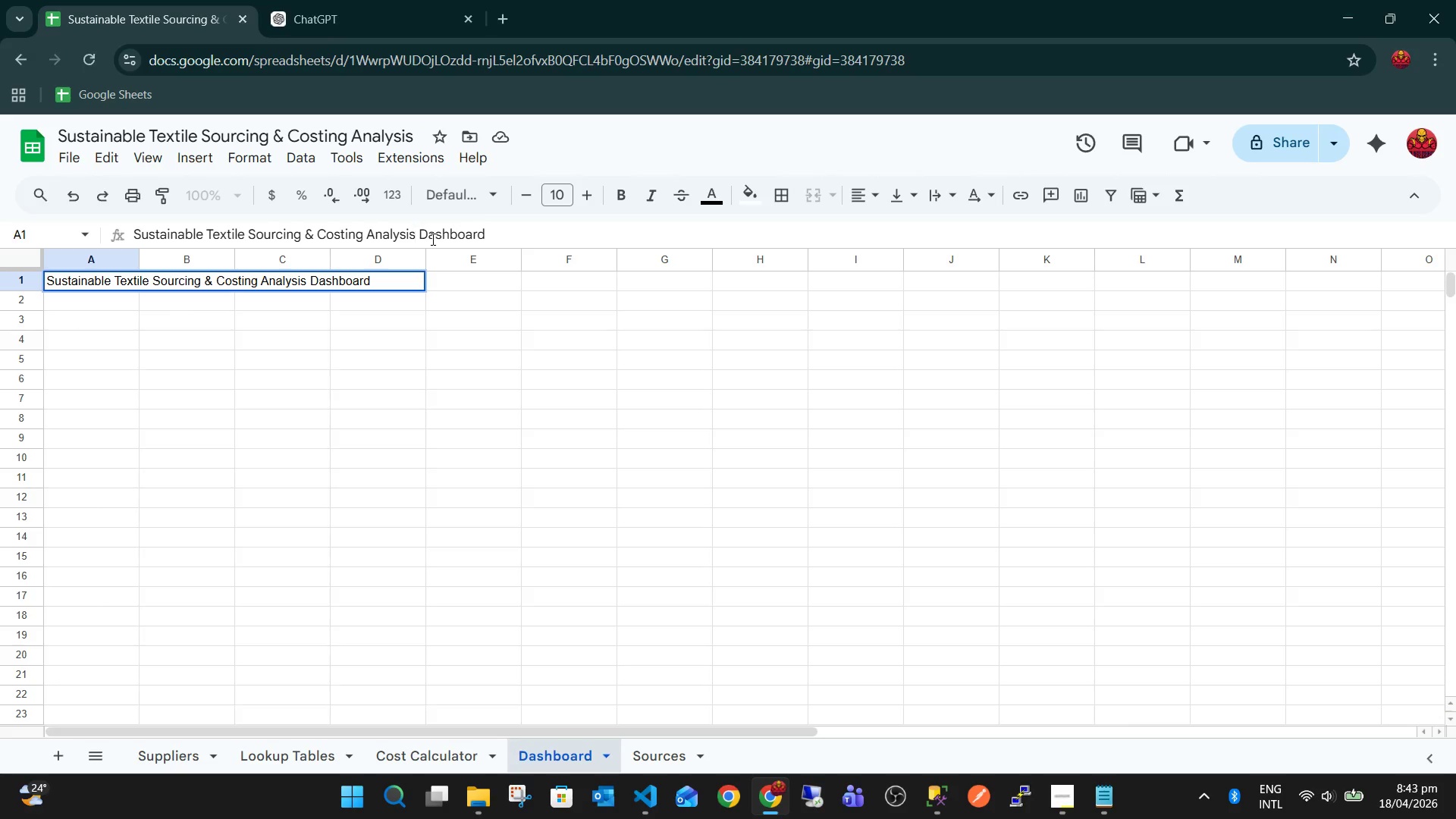 
key(Space)
 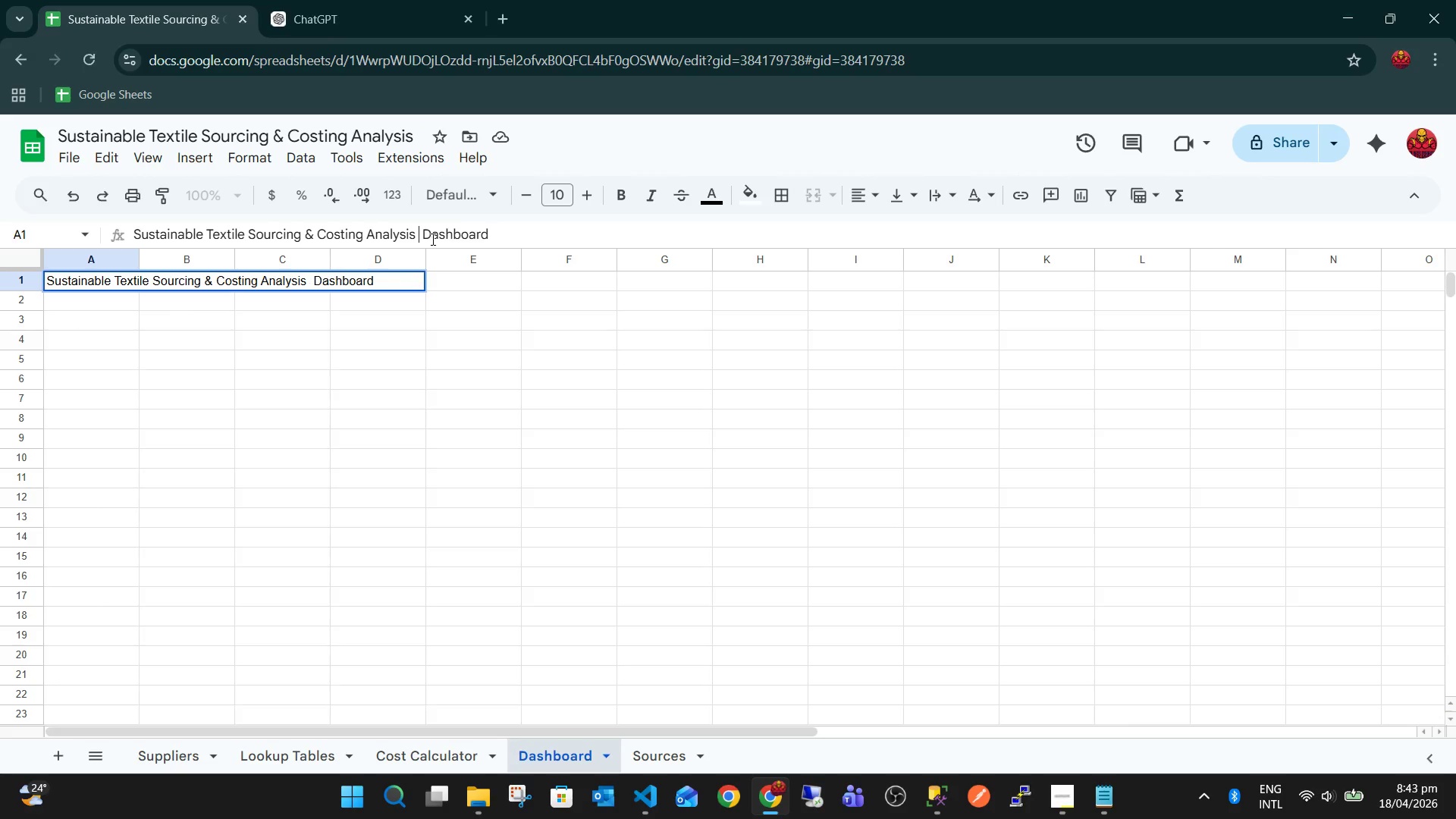 
key(Minus)
 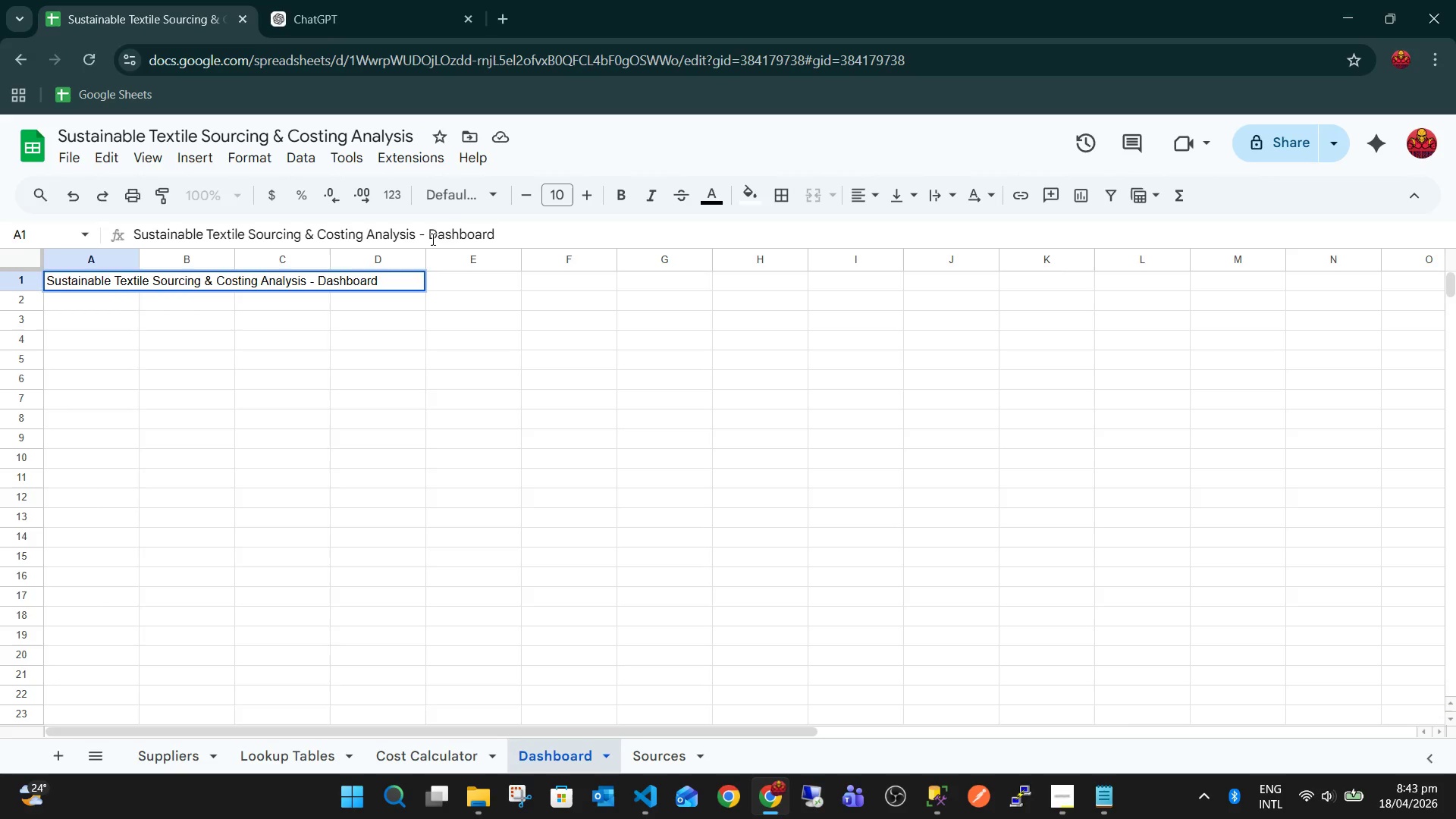 
key(Enter)
 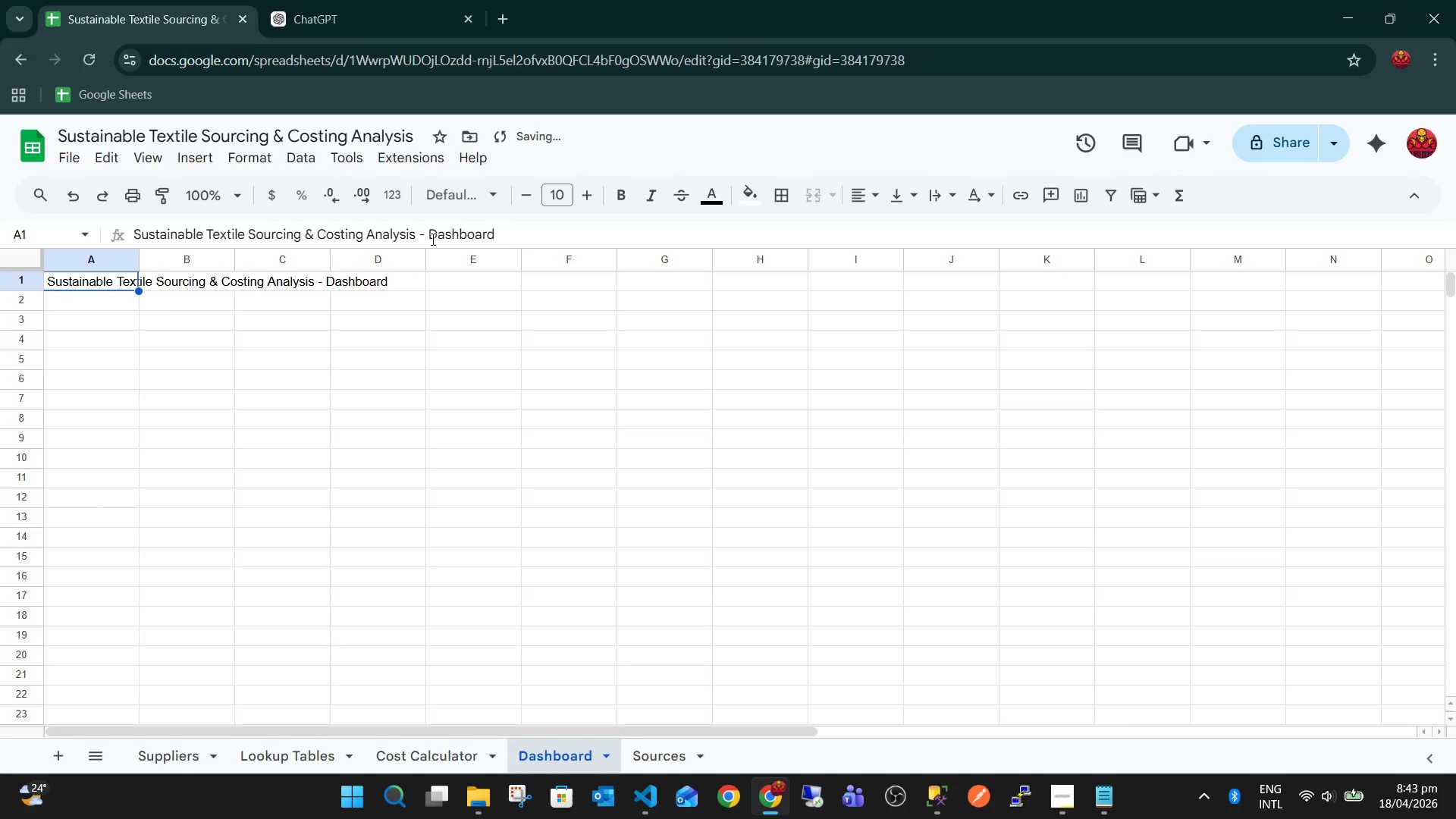 
key(ArrowUp)
 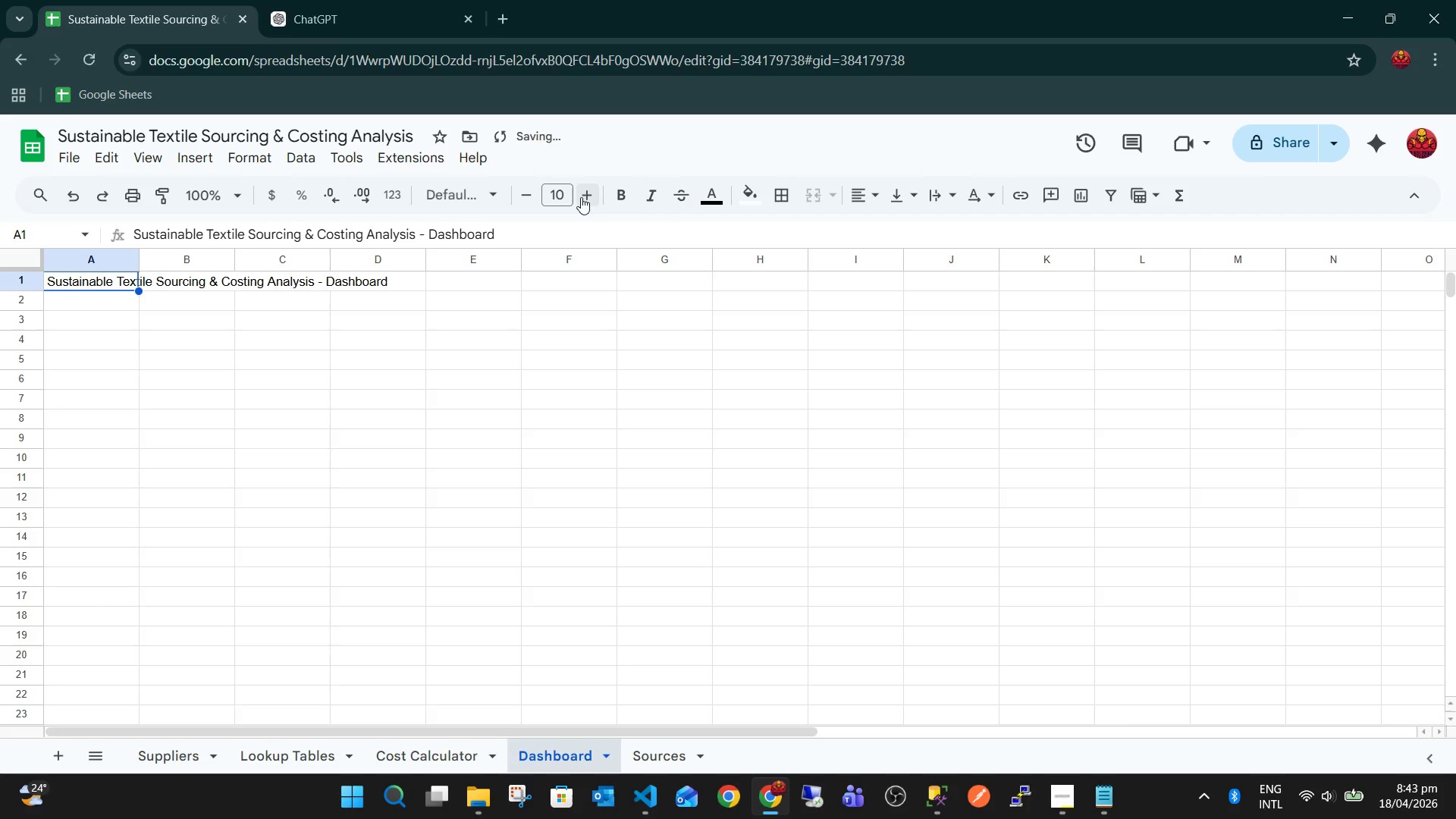 
double_click([582, 197])
 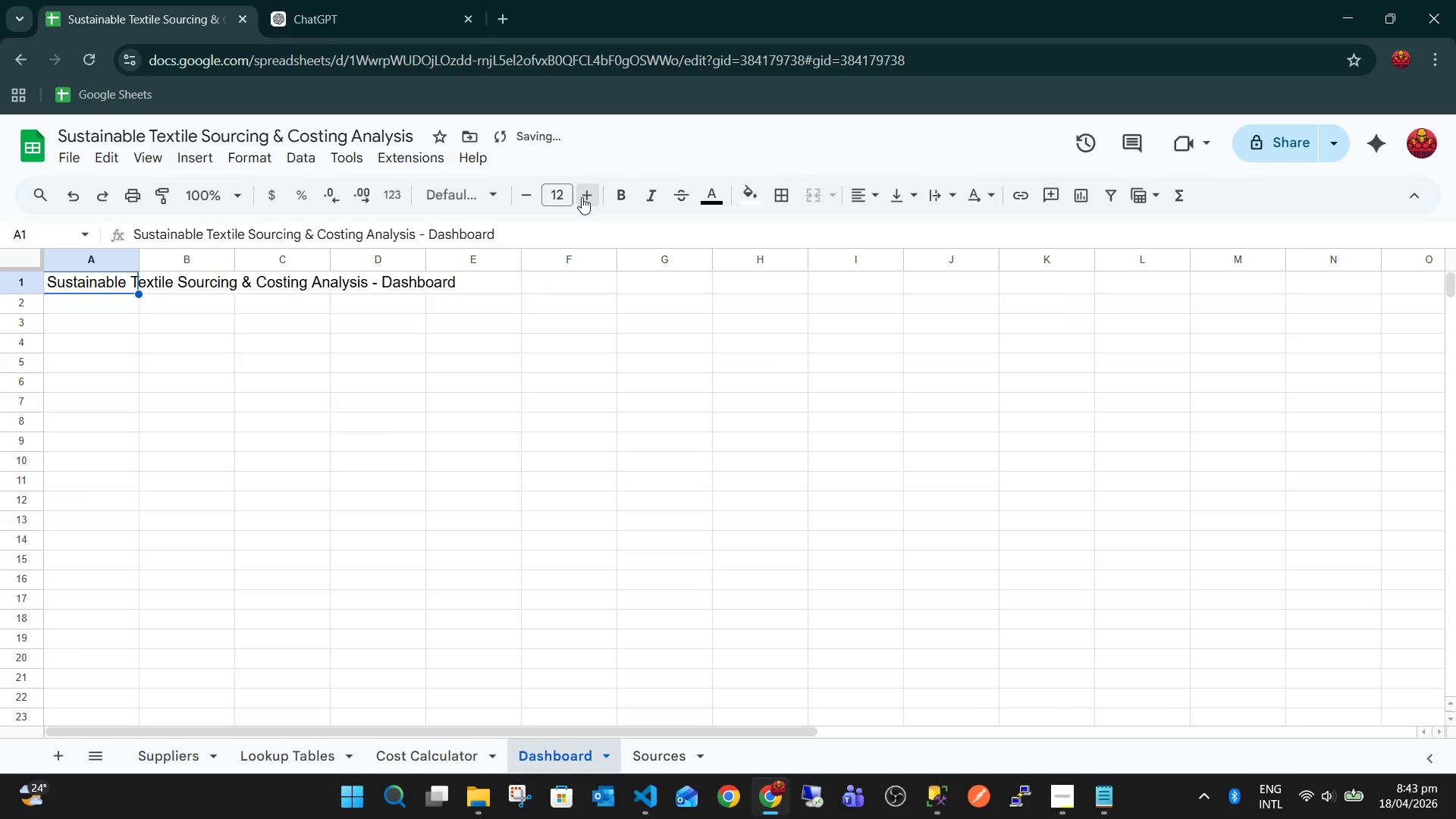 
triple_click([582, 197])
 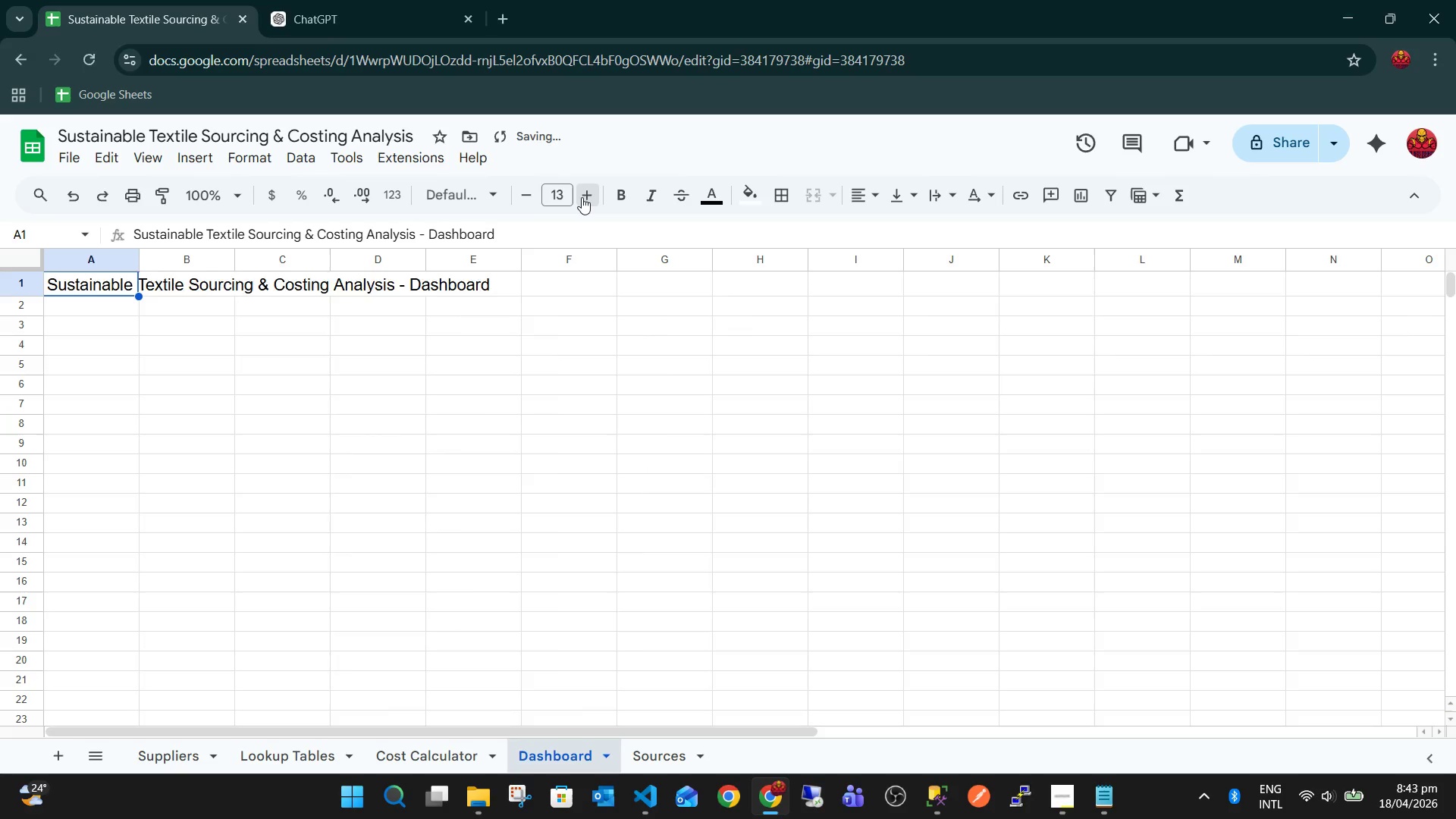 
triple_click([582, 197])
 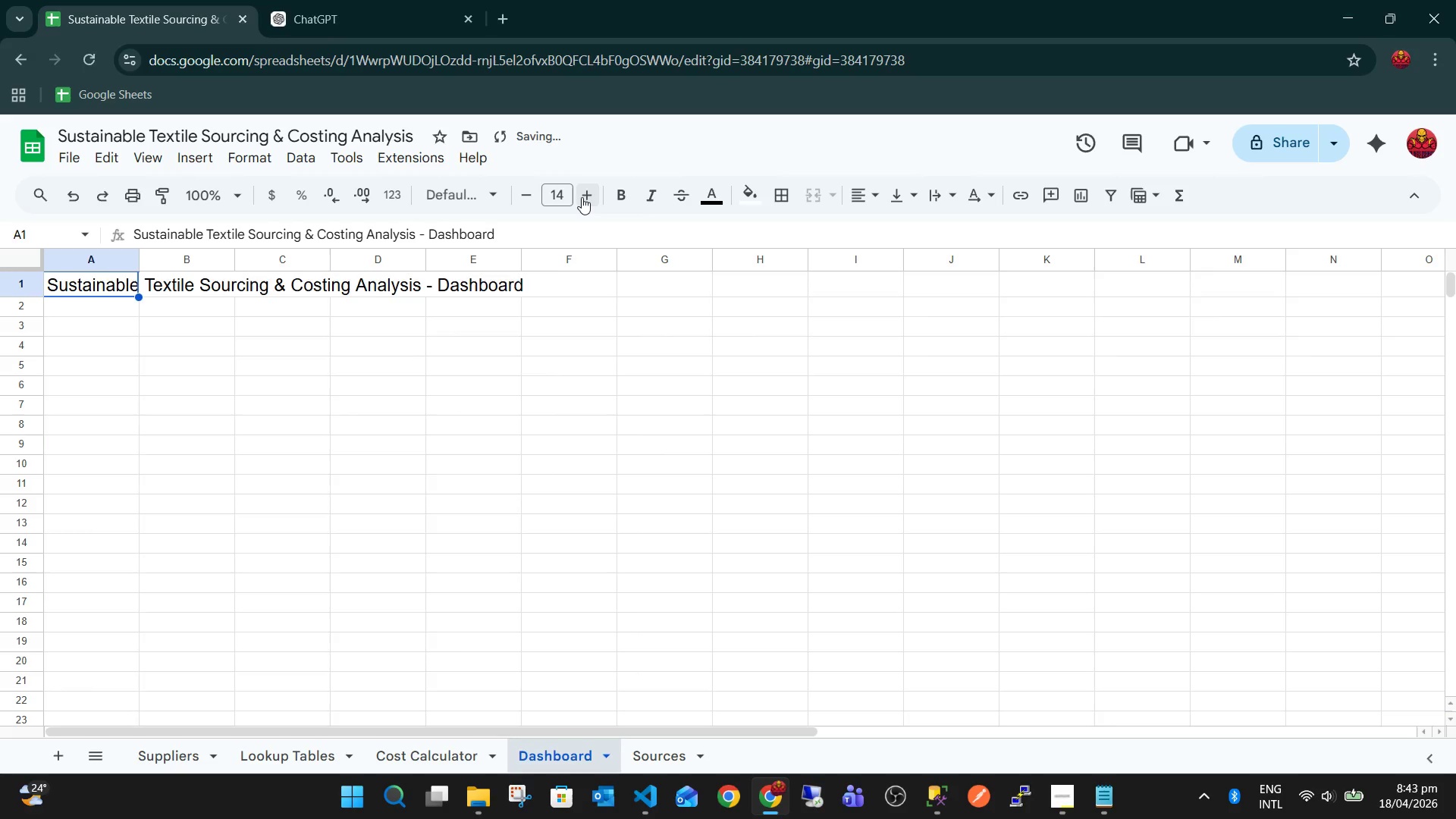 
triple_click([582, 197])
 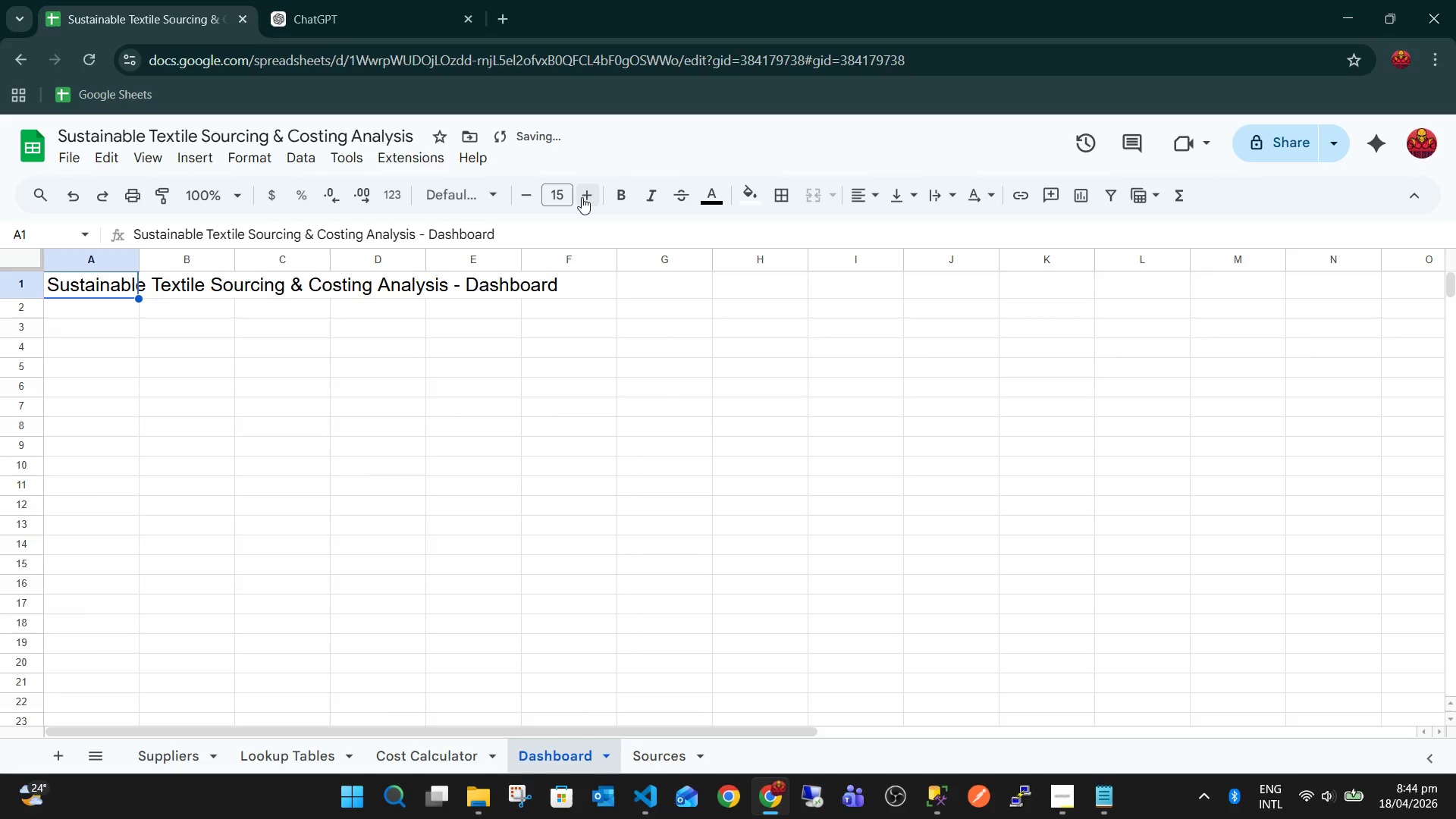 
triple_click([582, 197])
 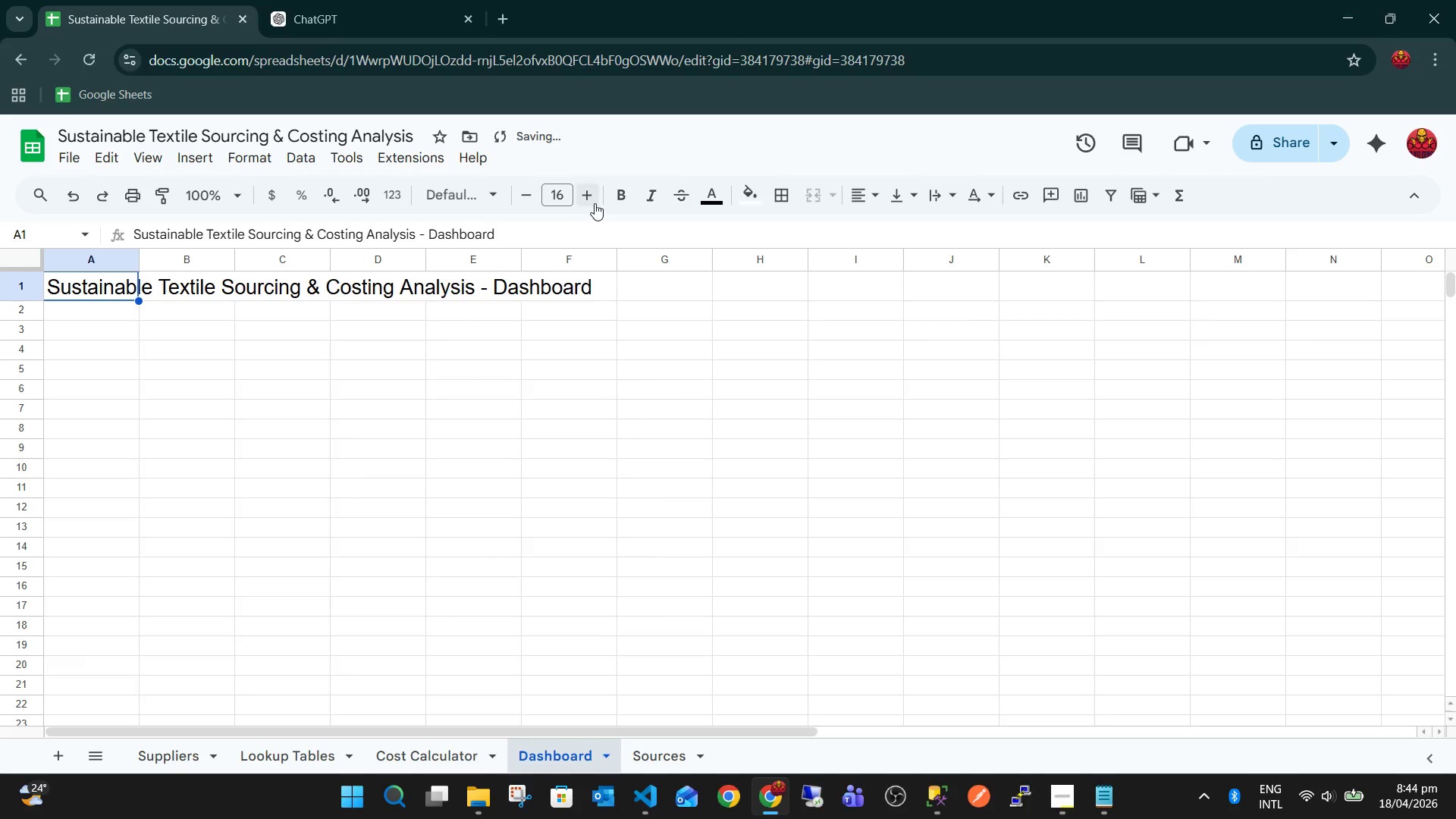 
left_click([595, 203])
 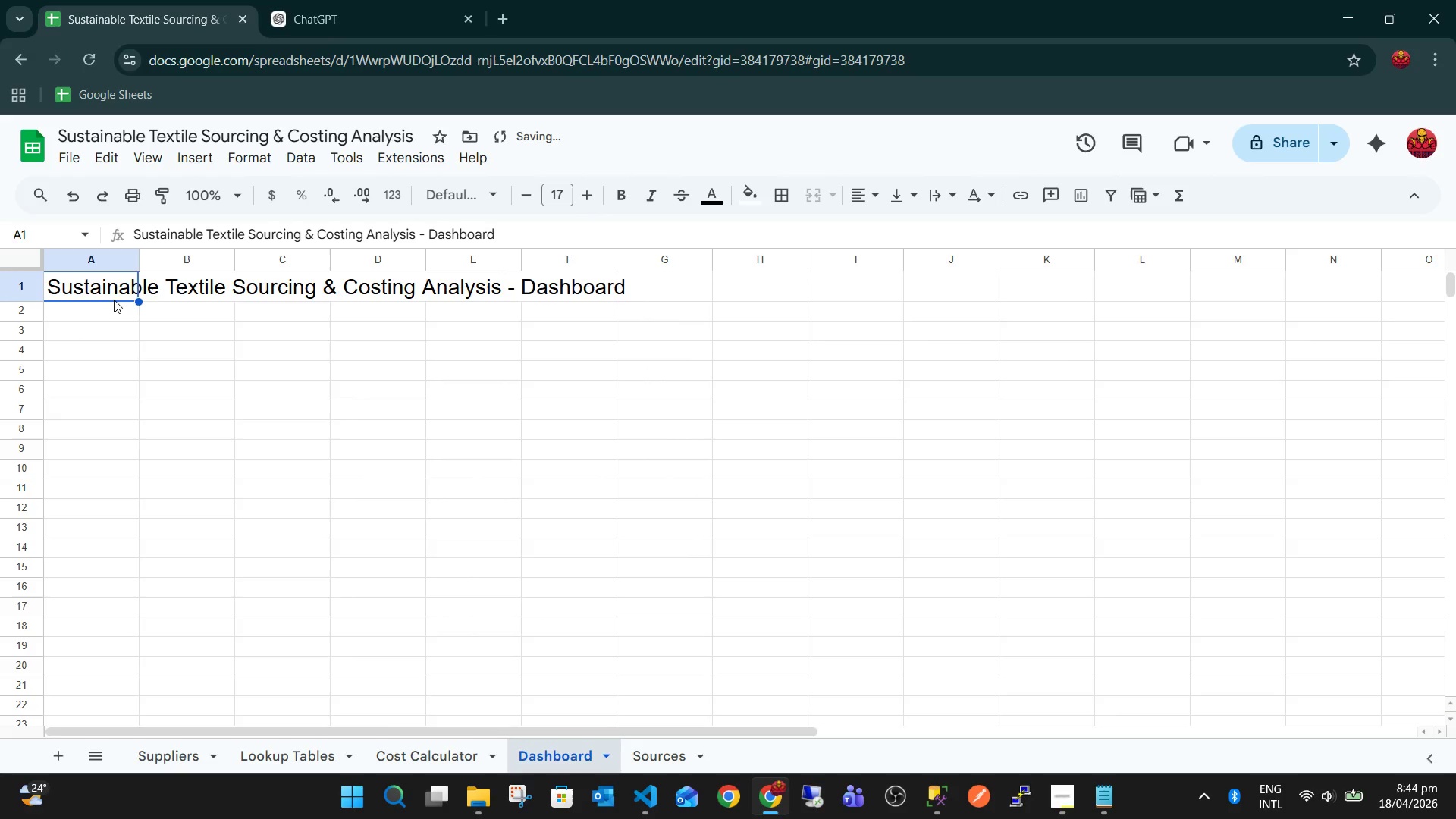 
left_click([99, 289])
 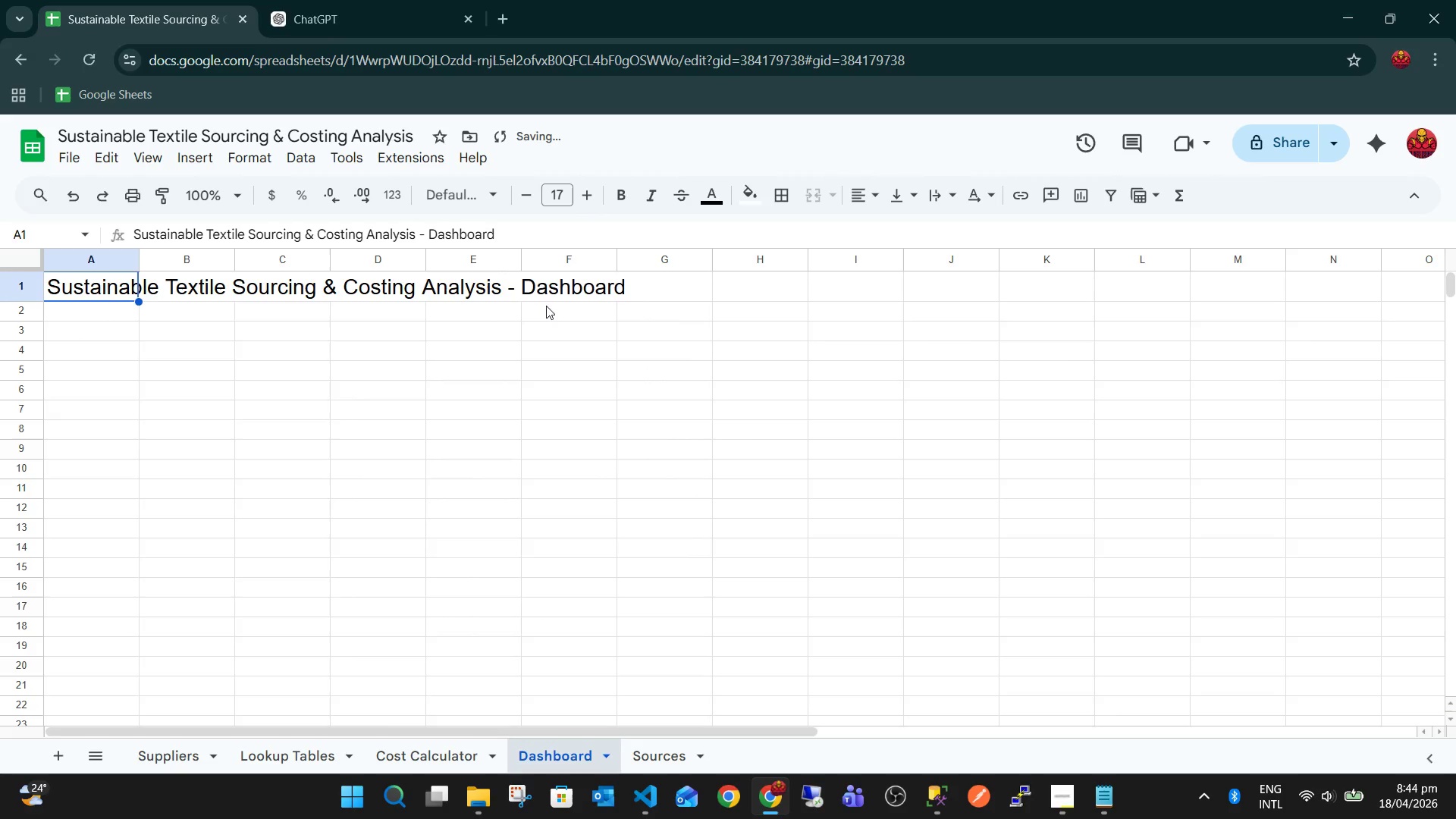 
hold_key(key=ShiftLeft, duration=0.67)
left_click([662, 290])
 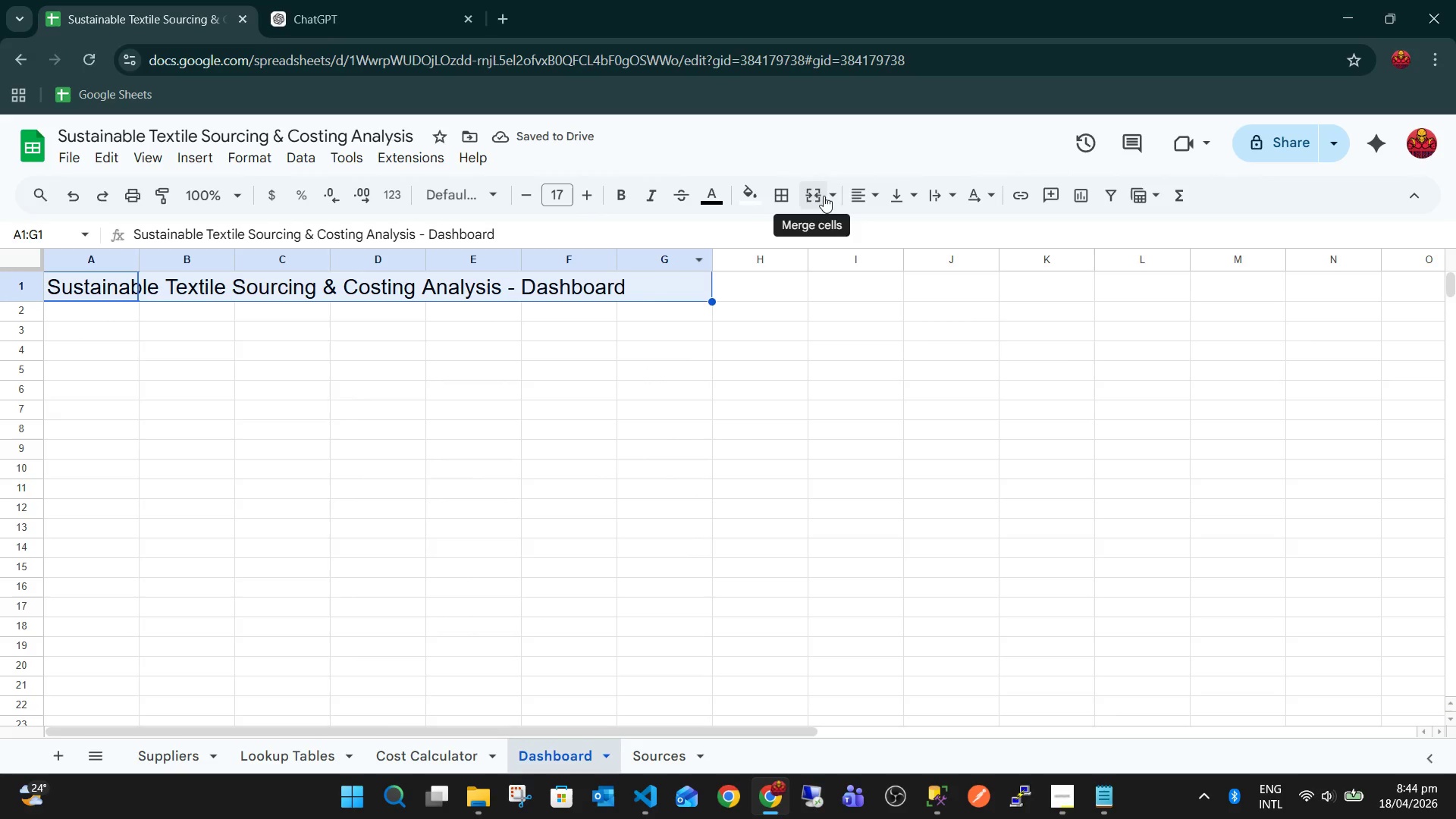 
left_click([834, 196])
 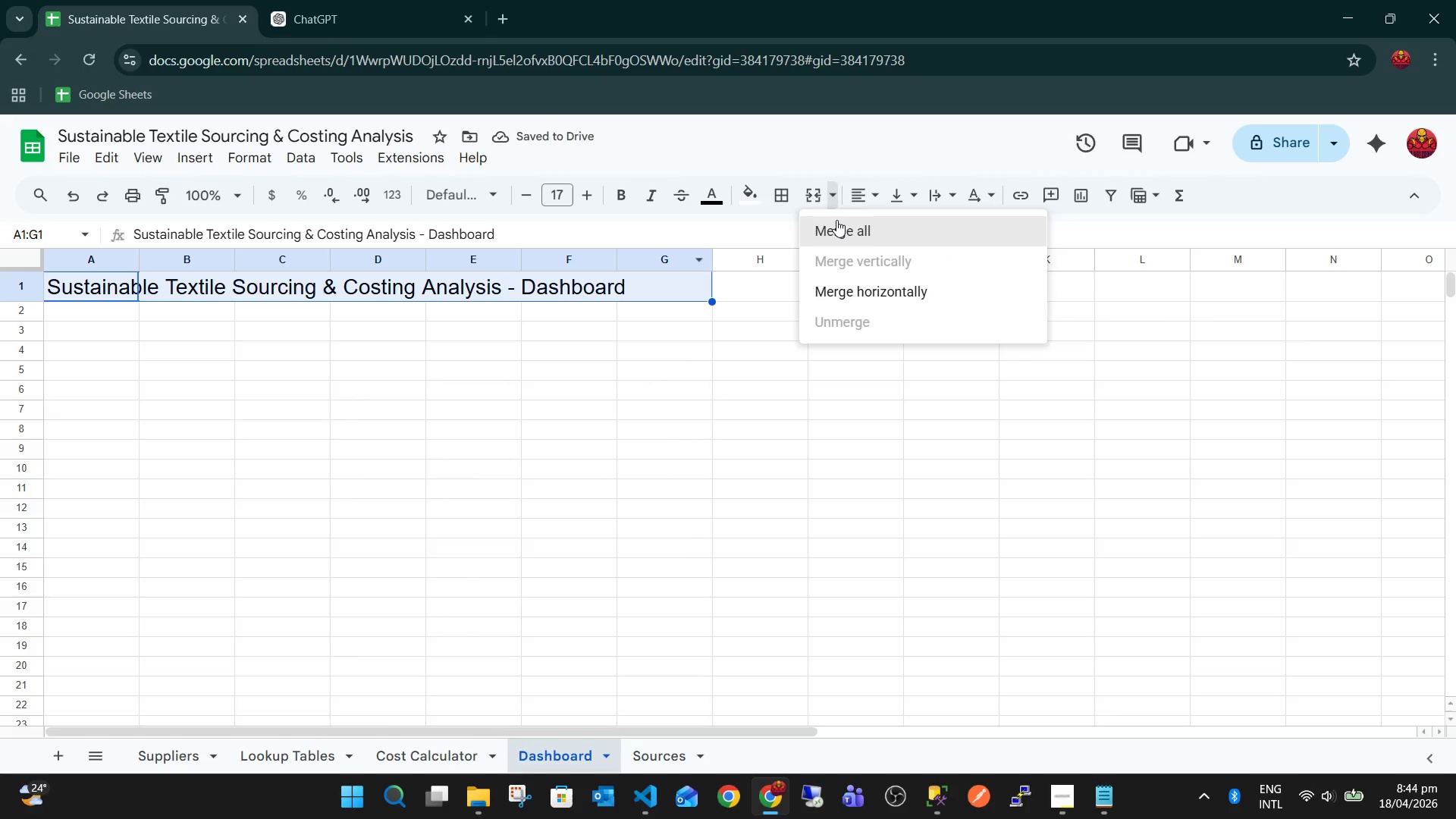 
left_click([836, 221])
 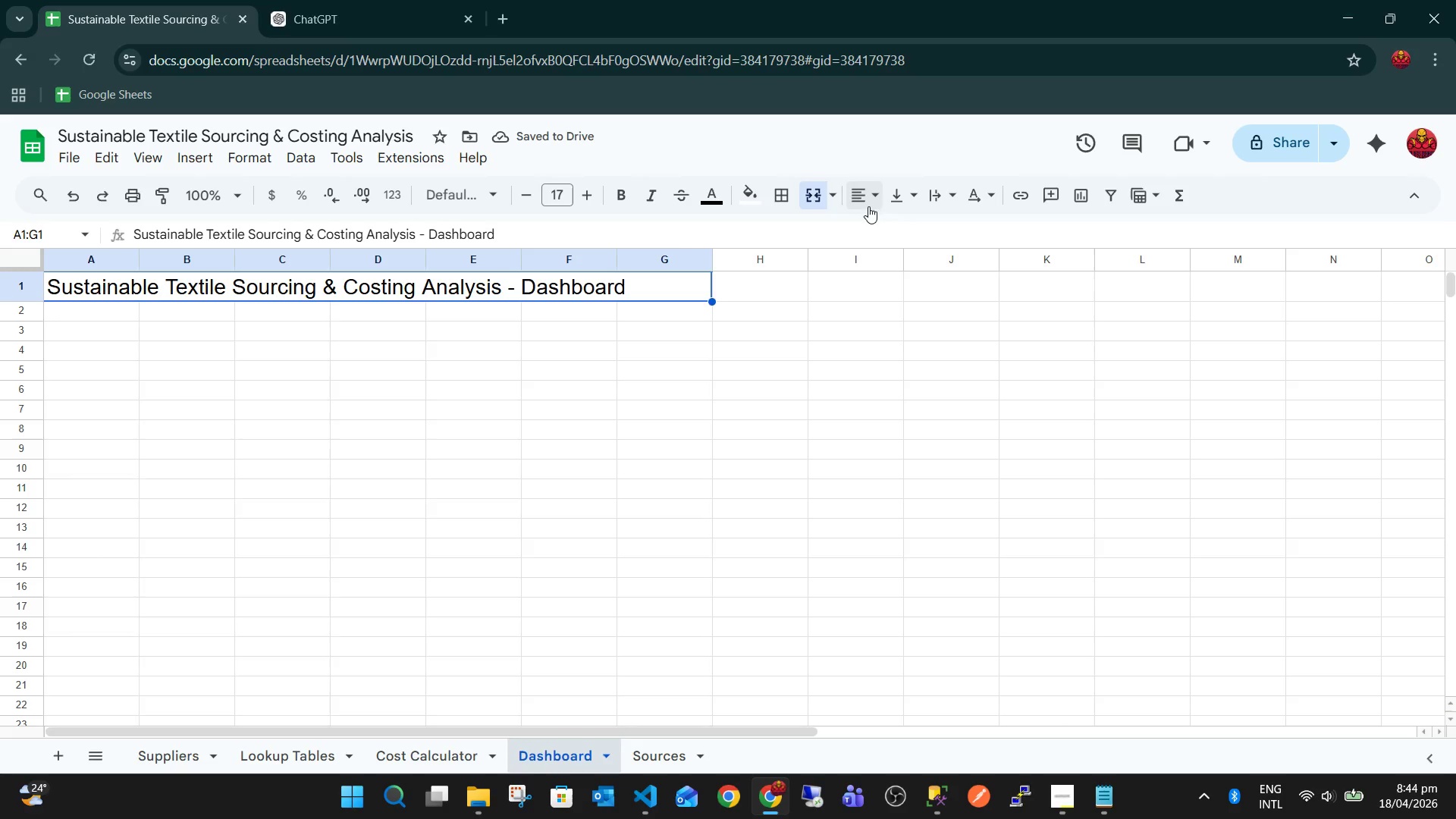 
left_click([868, 205])
 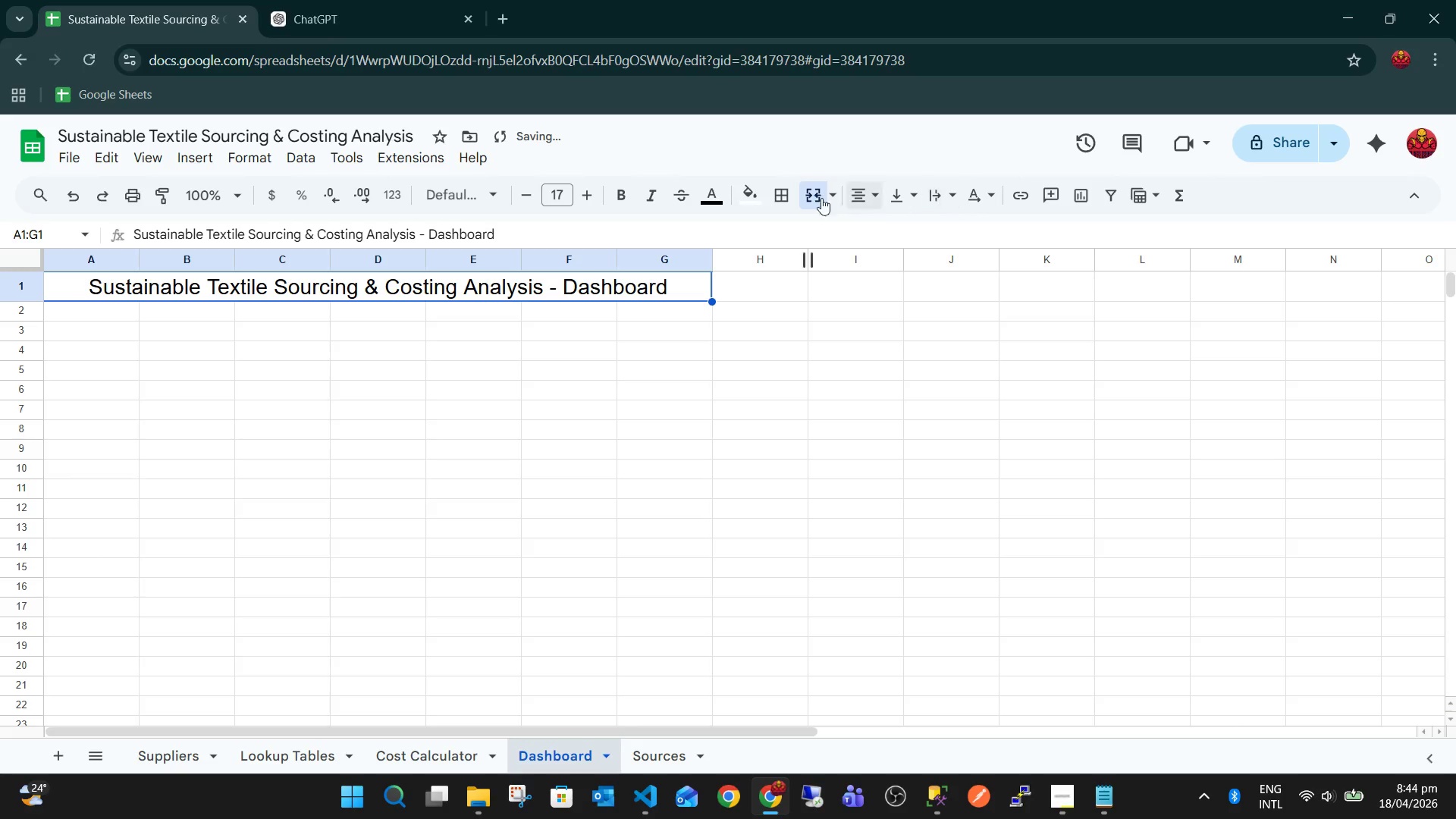 
left_click([752, 200])
 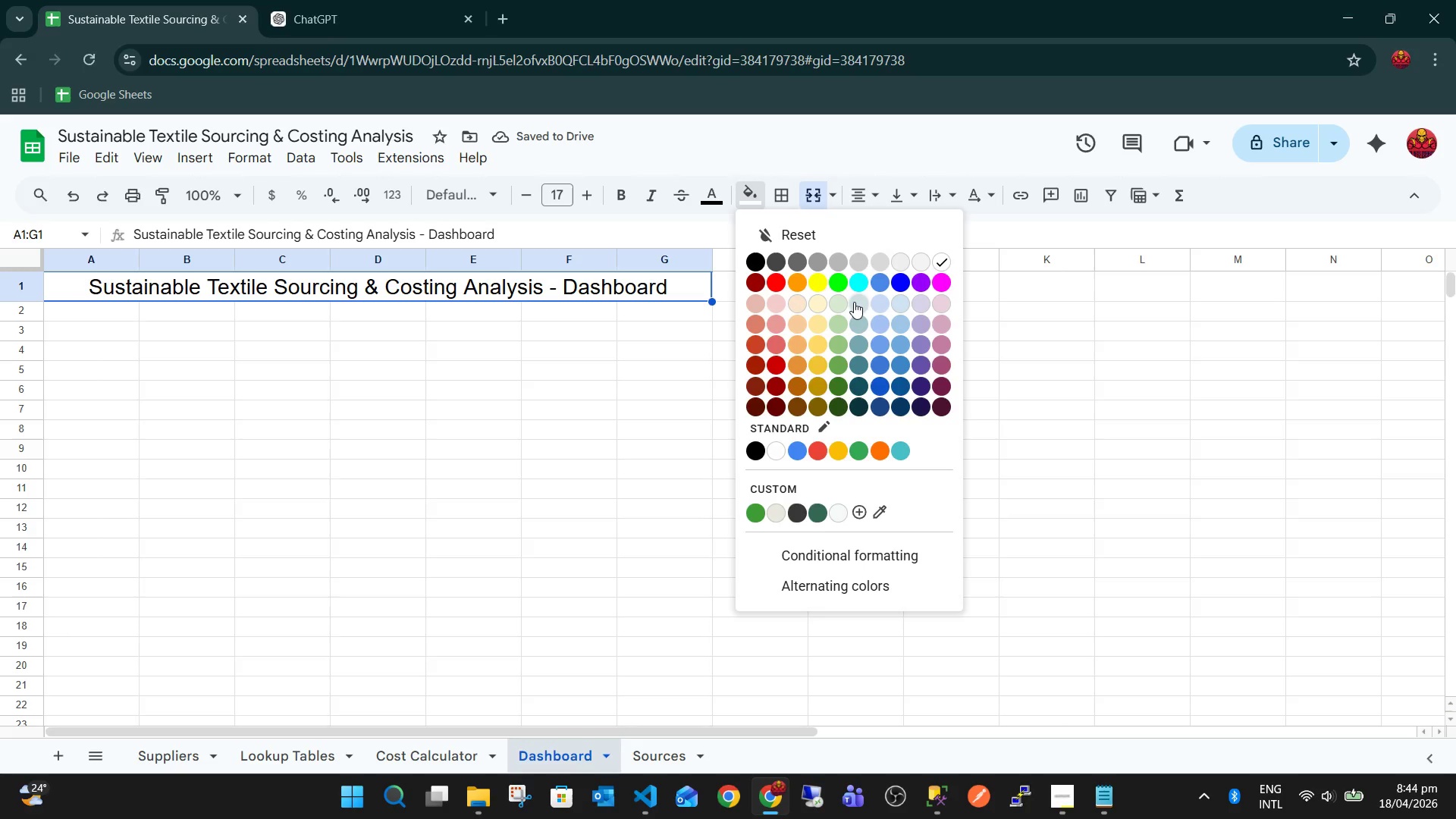 
left_click([857, 303])
 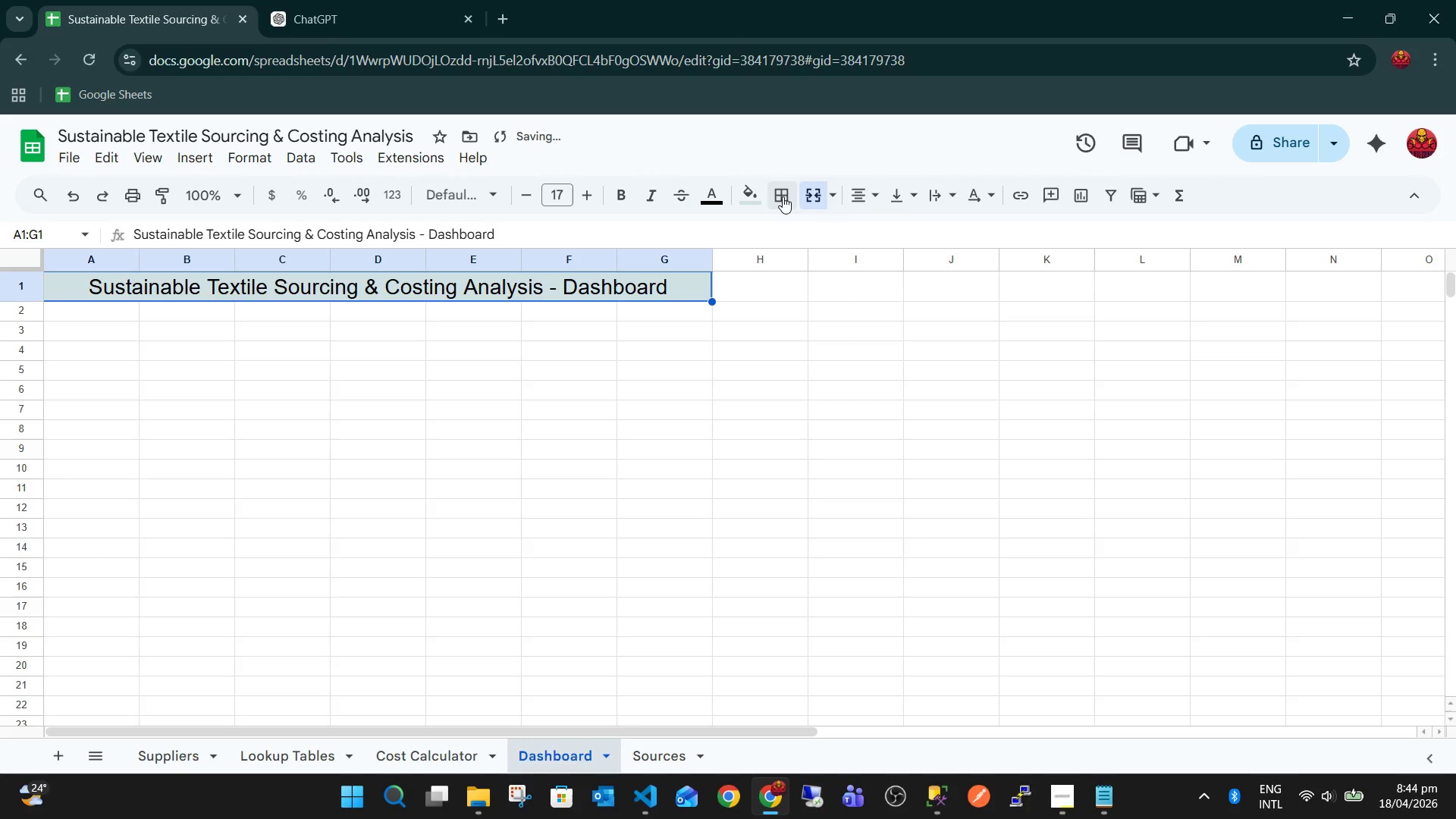 
left_click([724, 198])
 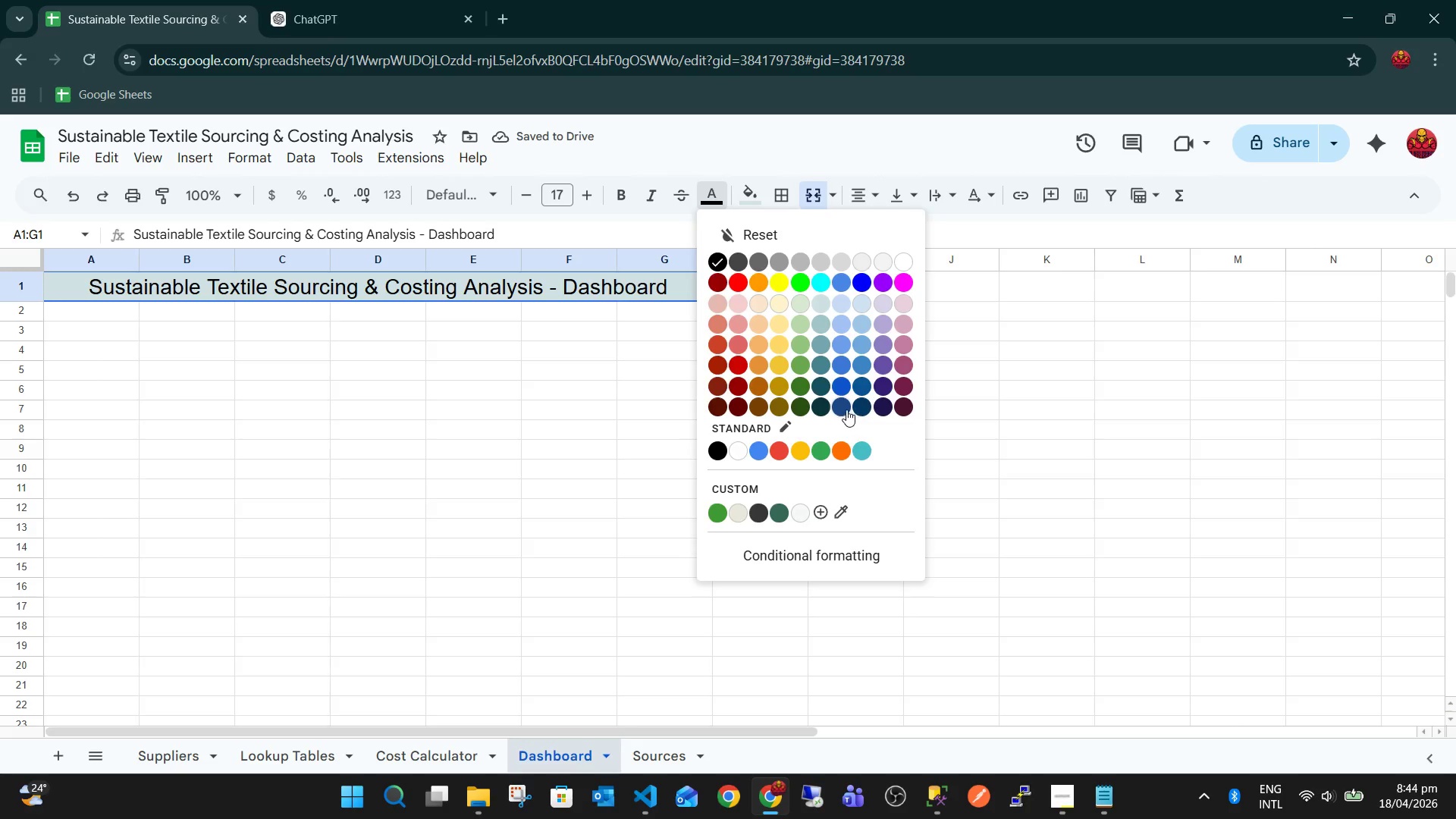 
left_click([844, 409])
 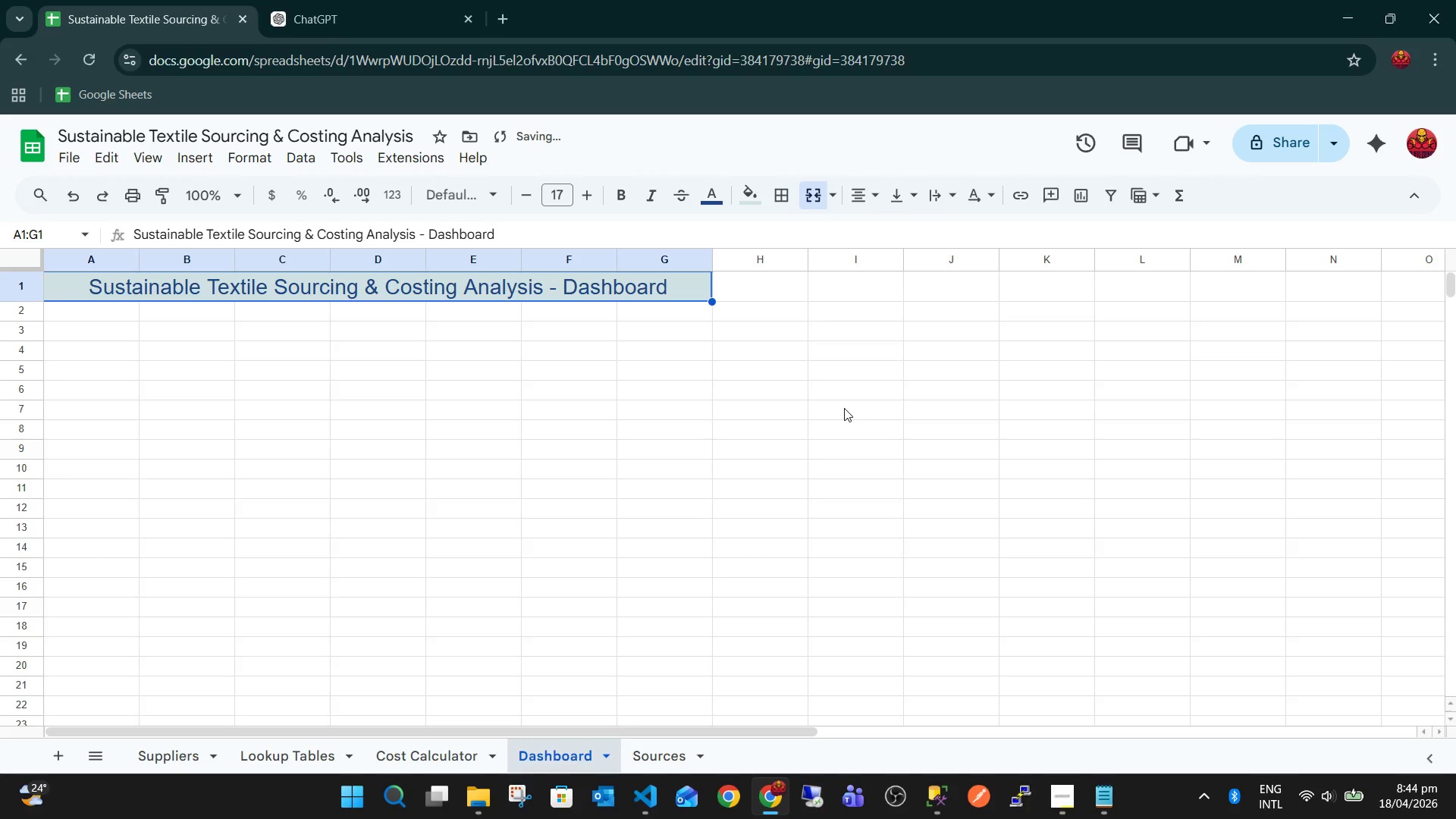 
key(Control+B)
 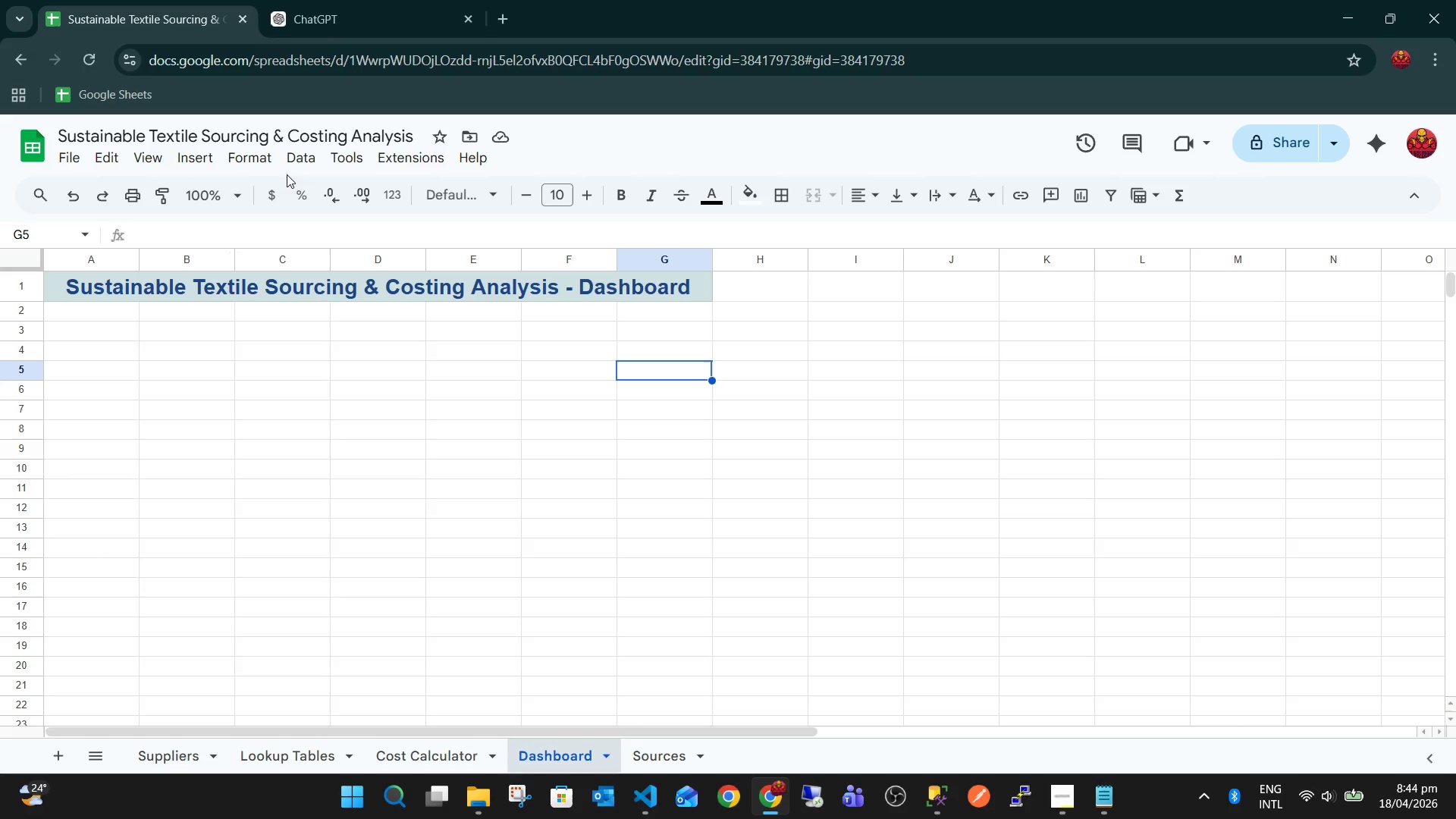 
wait(24.2)
 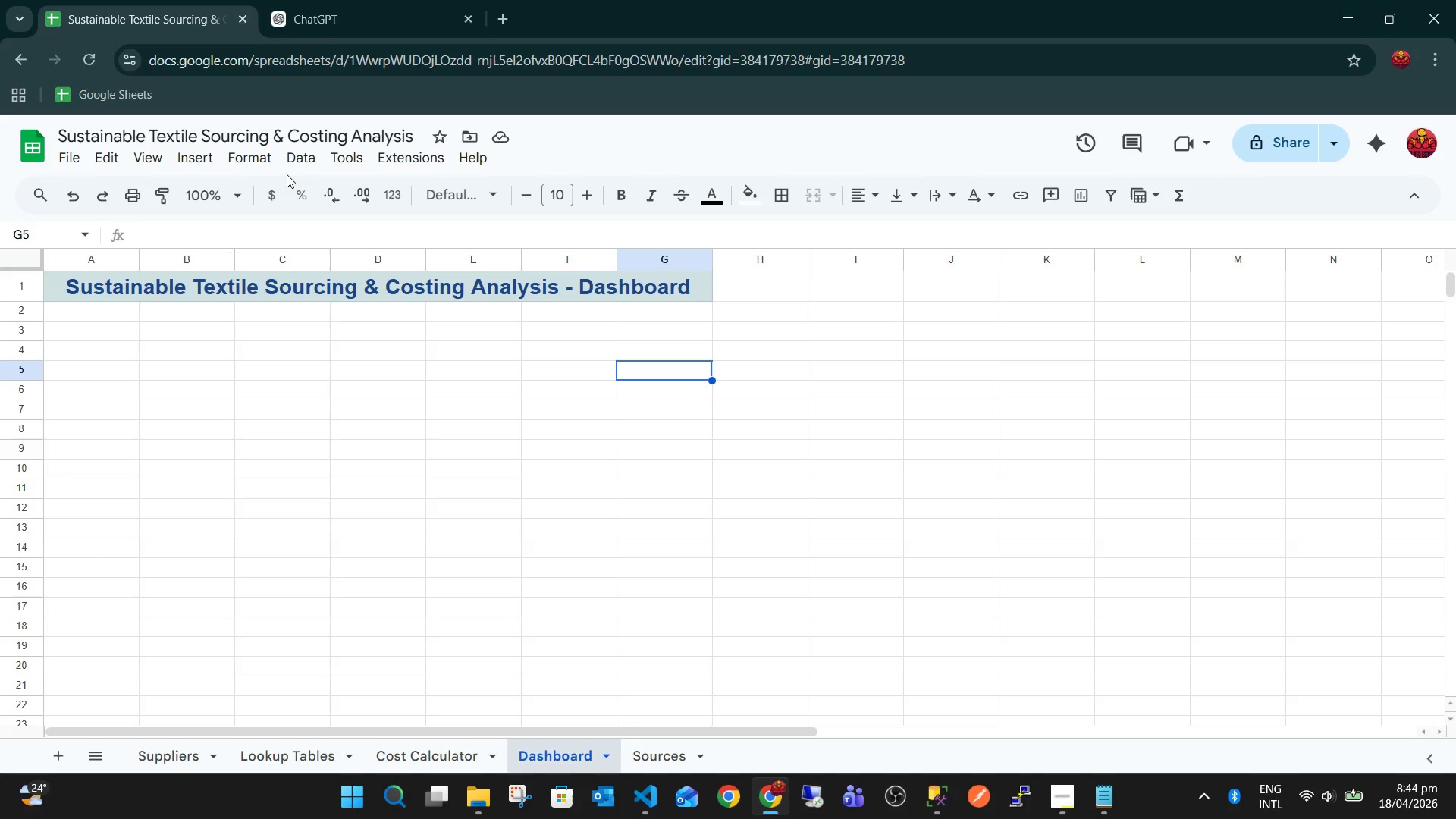 
left_click([188, 162])
 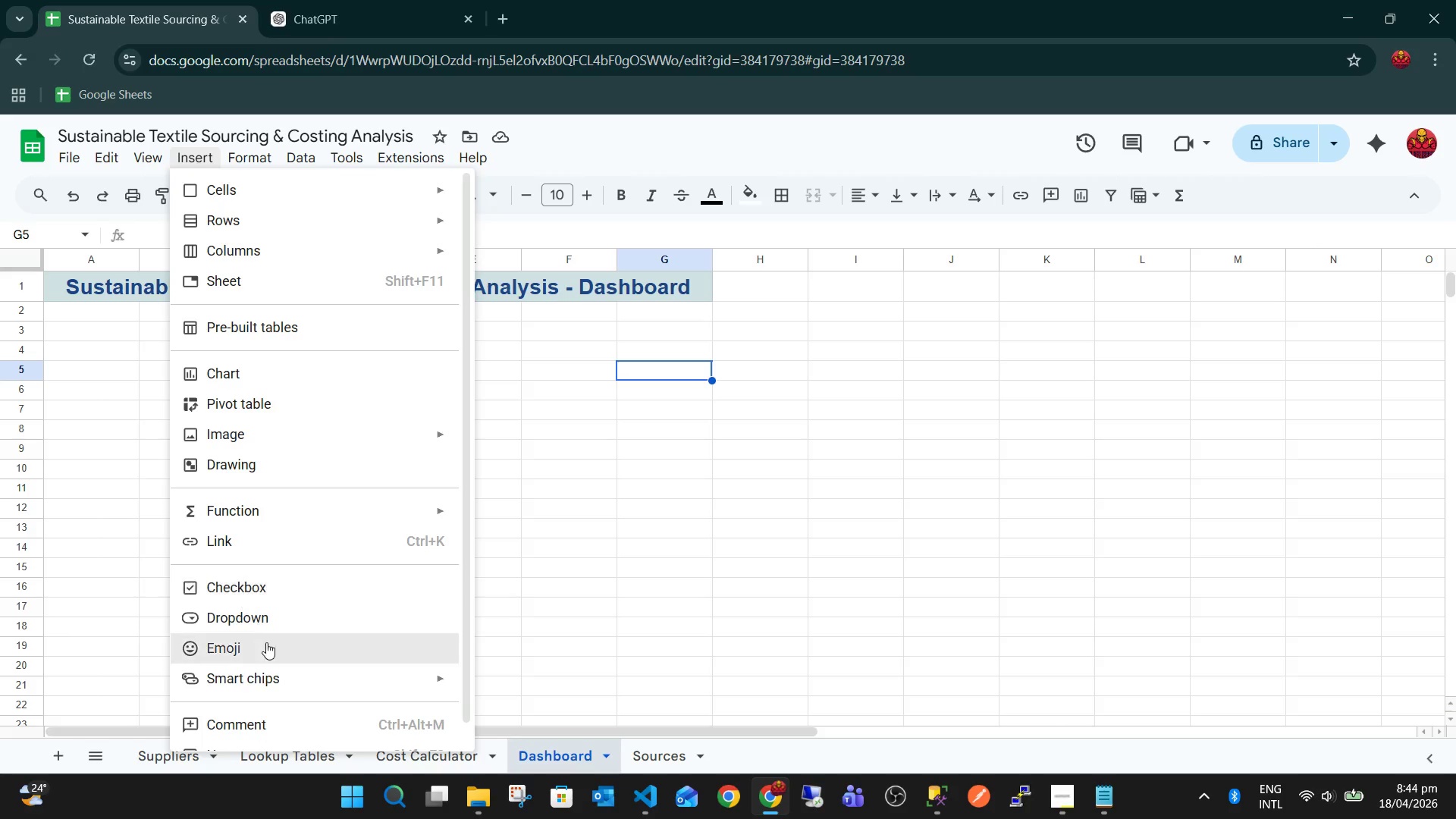 
scroll: coordinate [268, 661], scroll_direction: down, amount: 1.0
 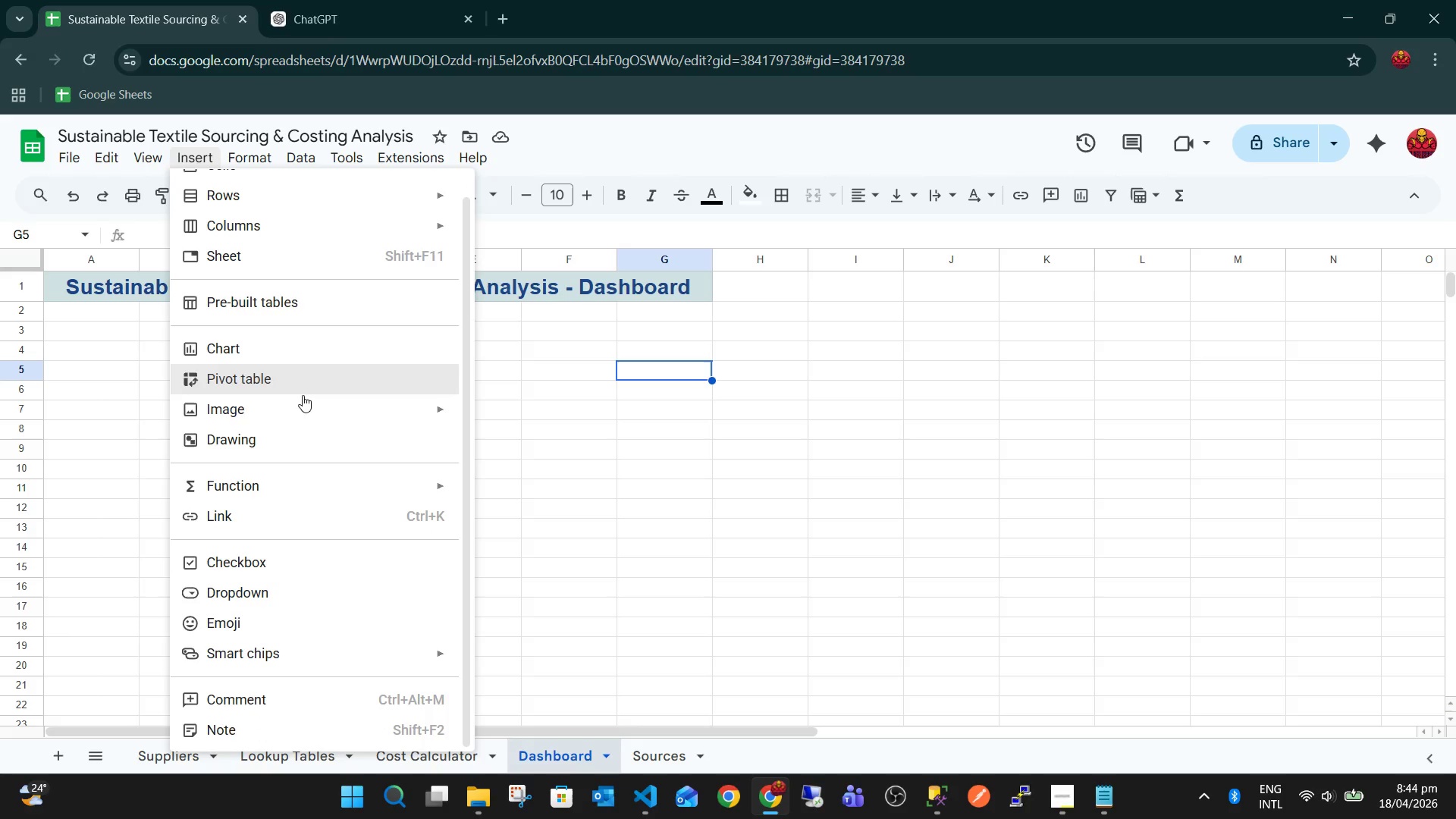 
left_click([318, 381])
 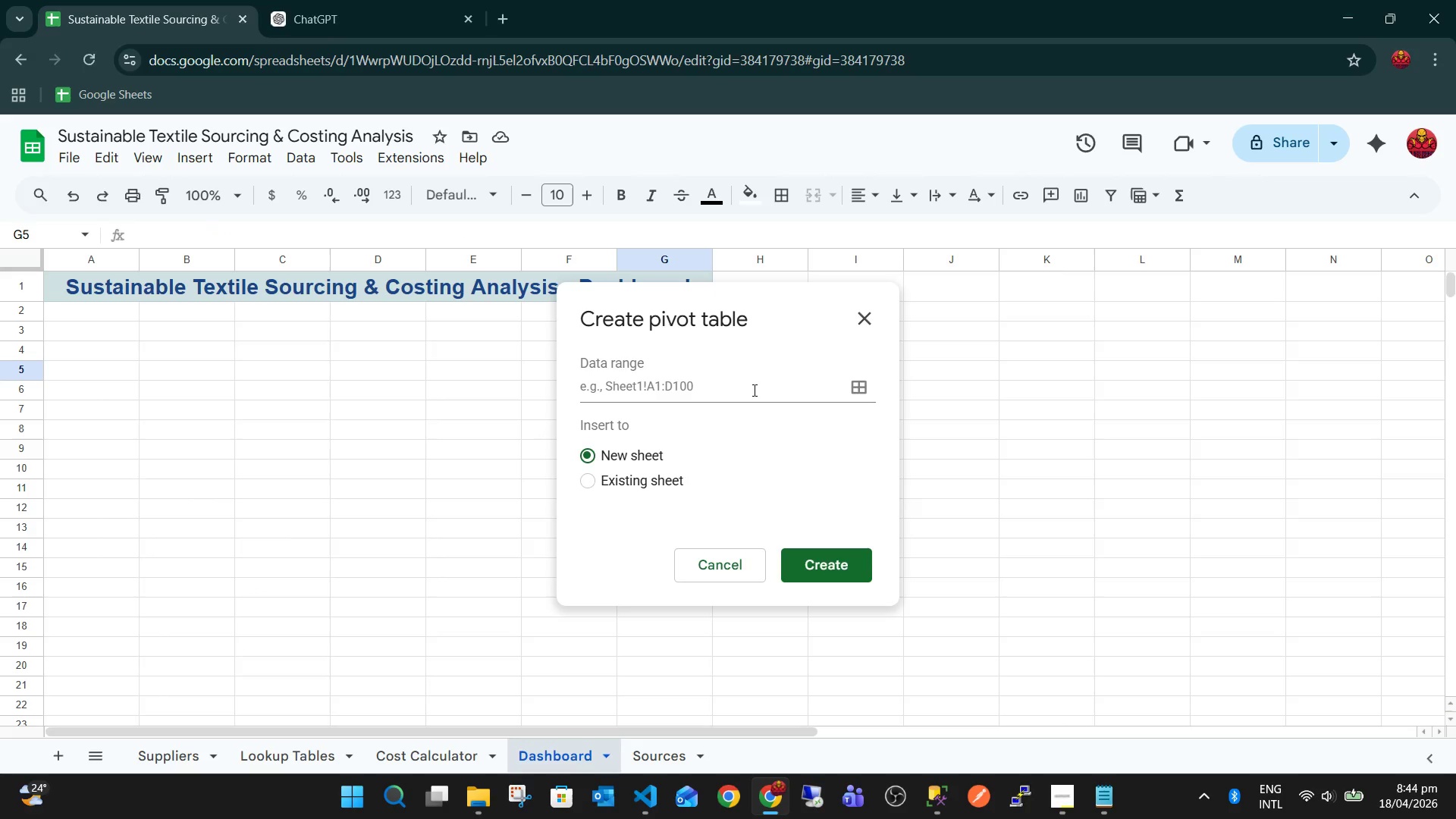 
left_click([785, 380])
 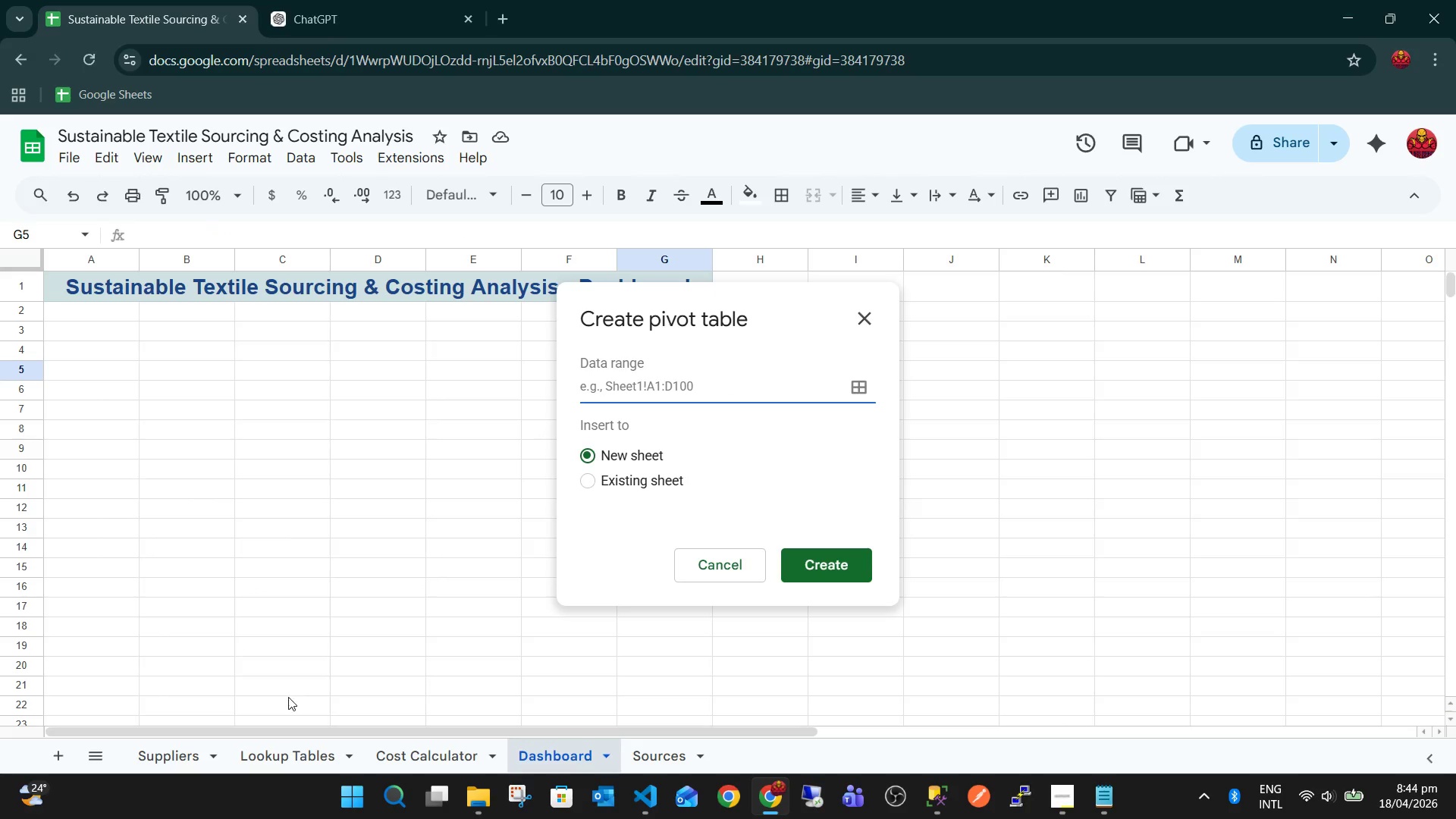 
left_click([167, 764])
 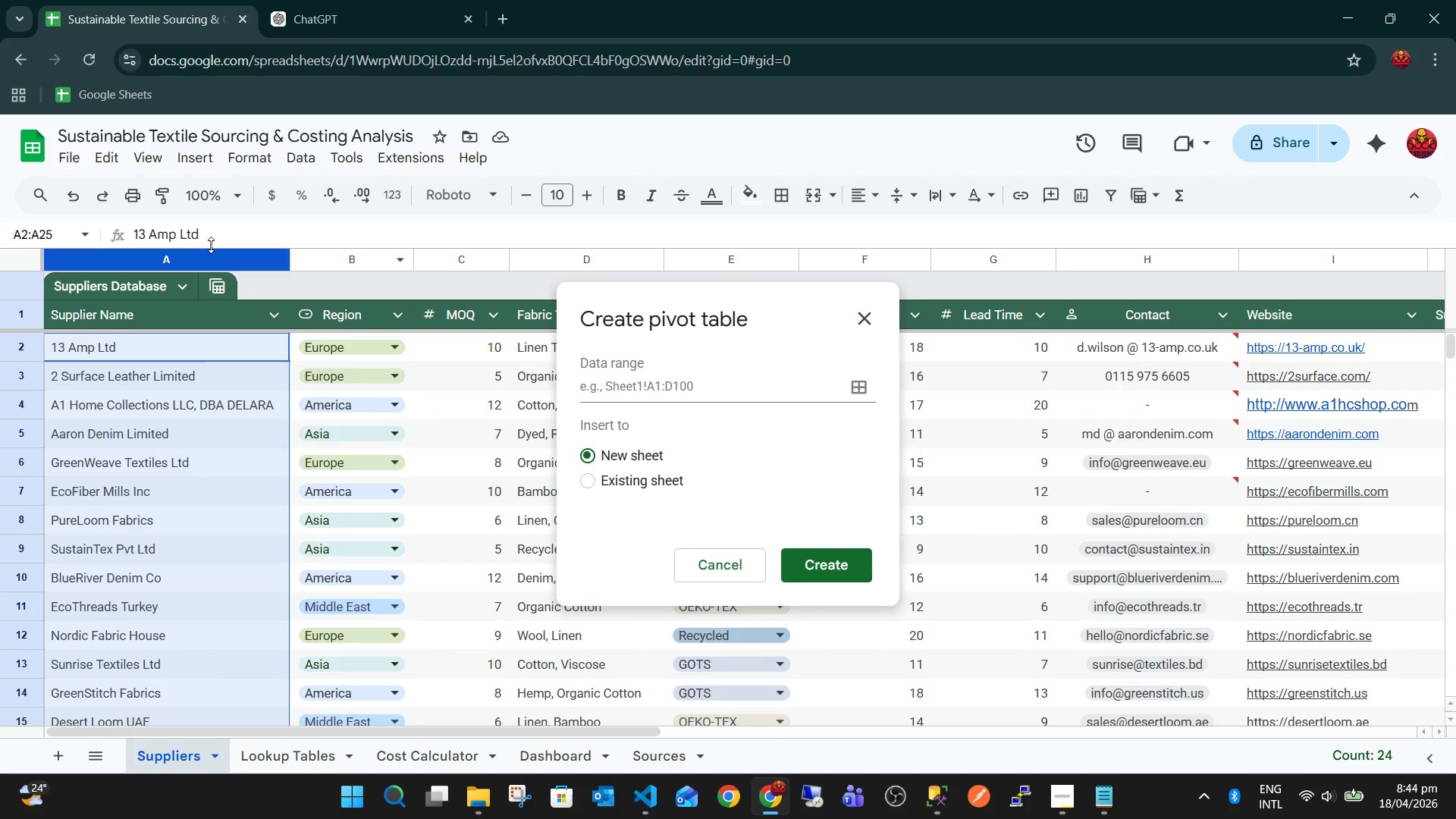 
left_click([166, 254])
 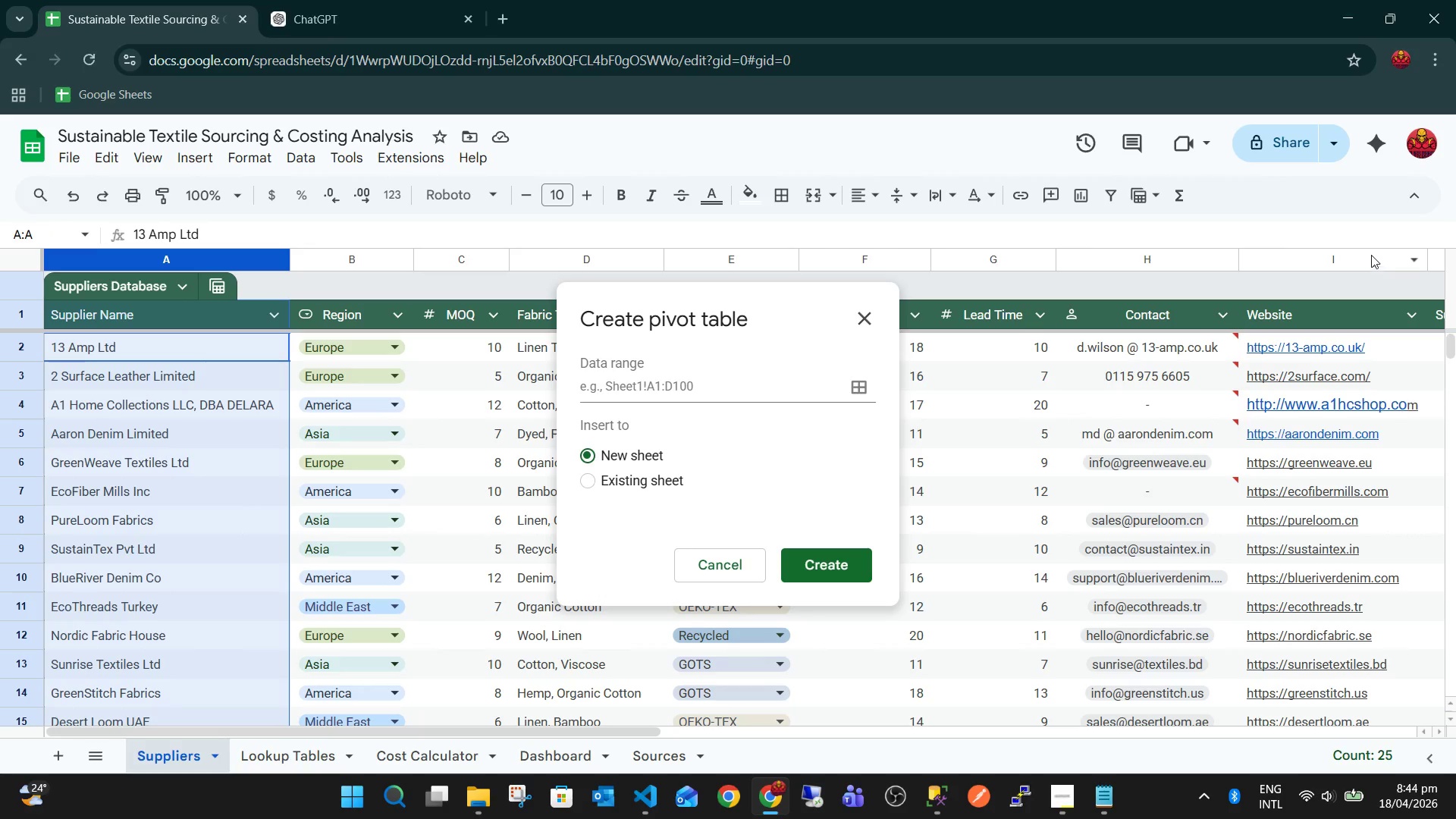 
hold_key(key=ShiftLeft, duration=0.5)
left_click([1368, 253])
 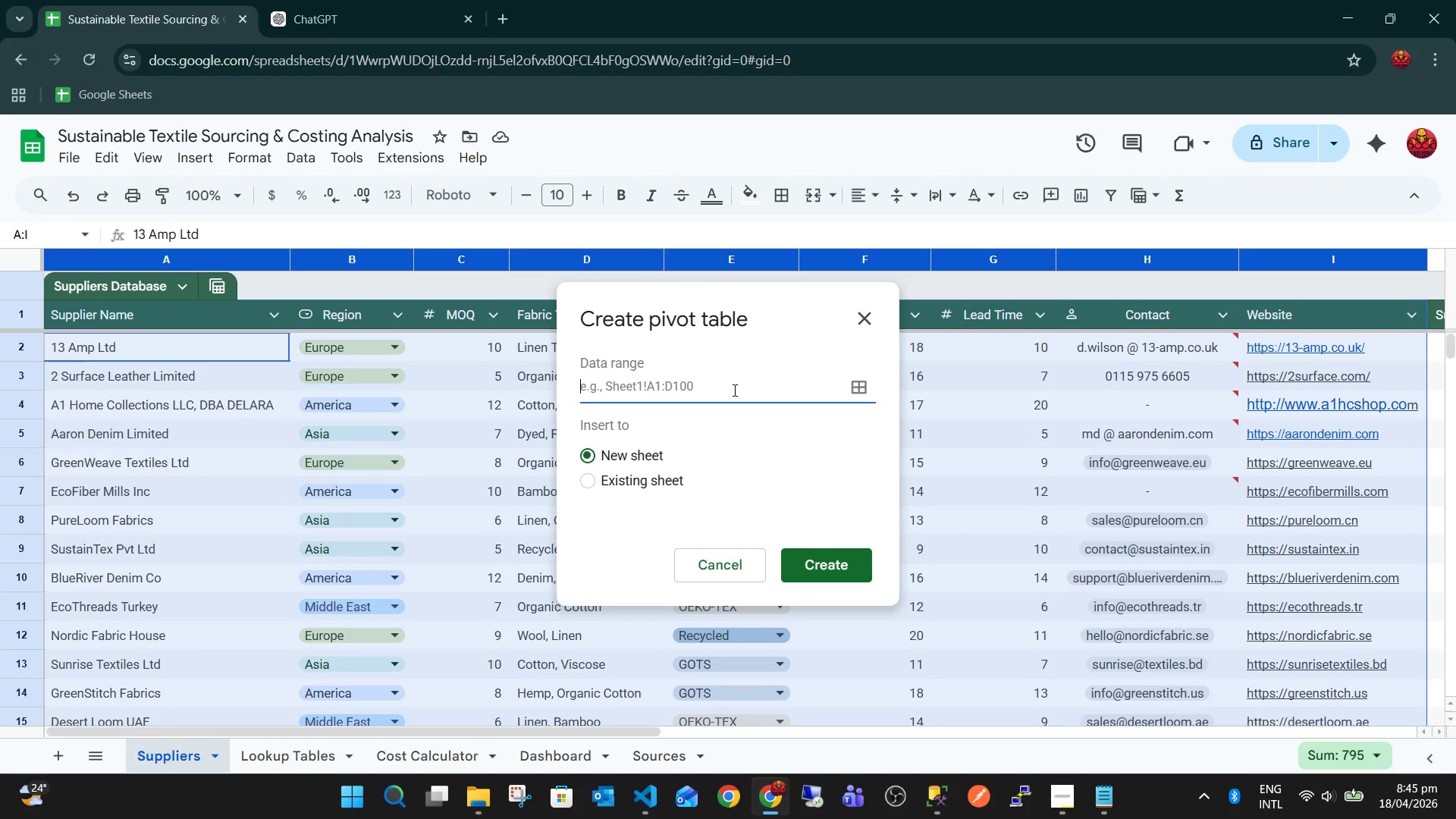 
left_click([167, 253])
 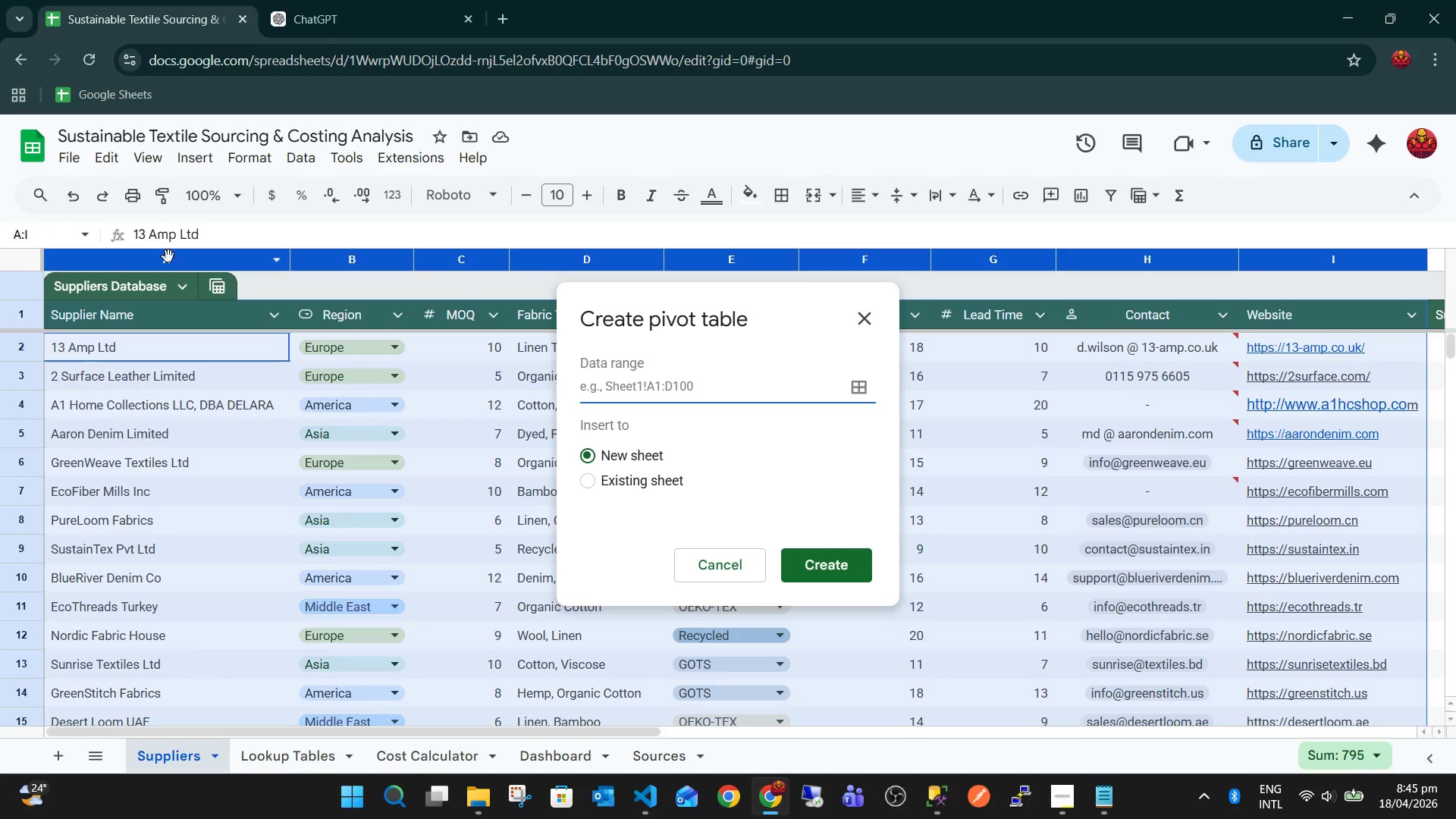 
left_click([168, 256])
 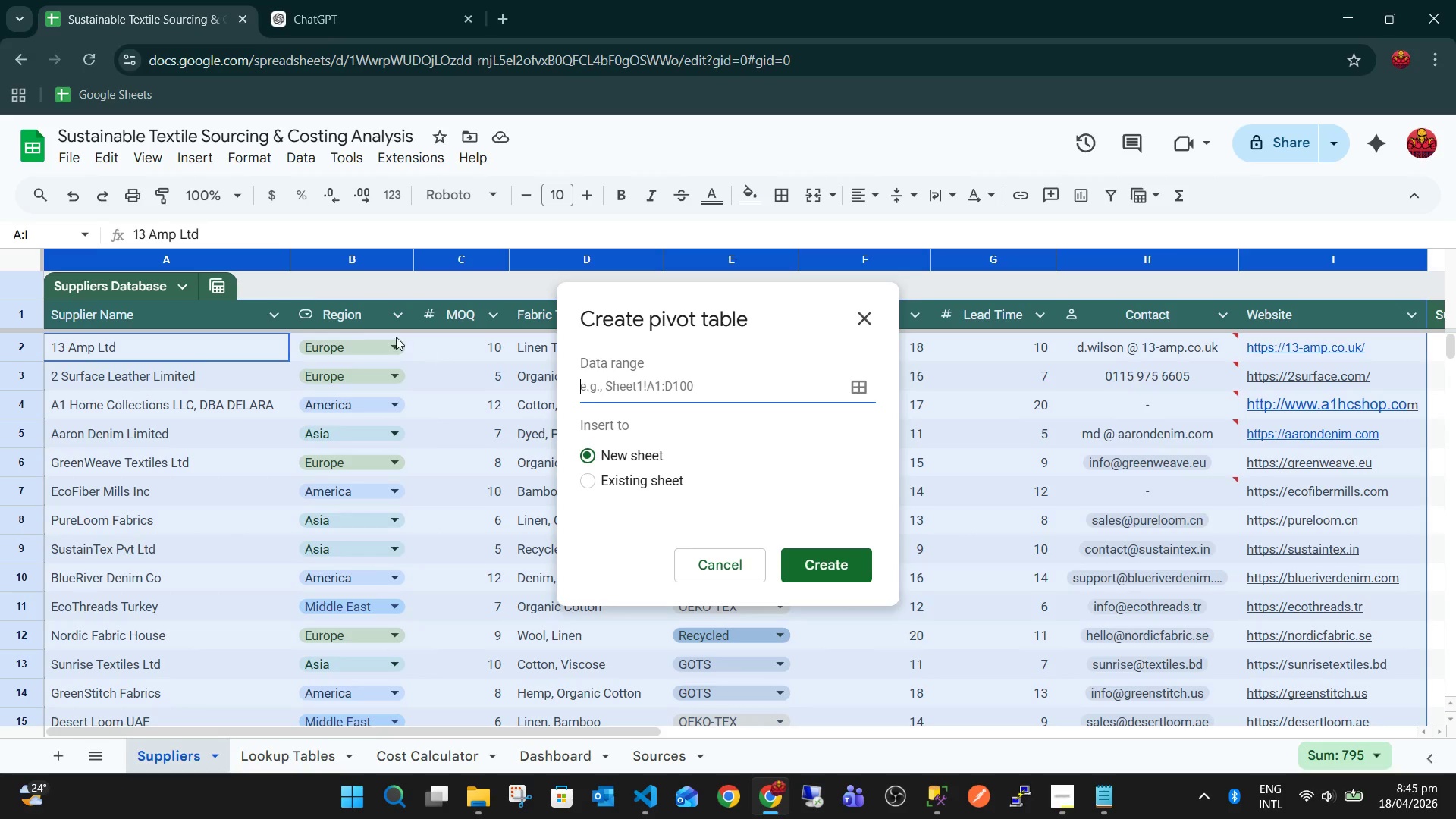 
left_click([217, 260])
 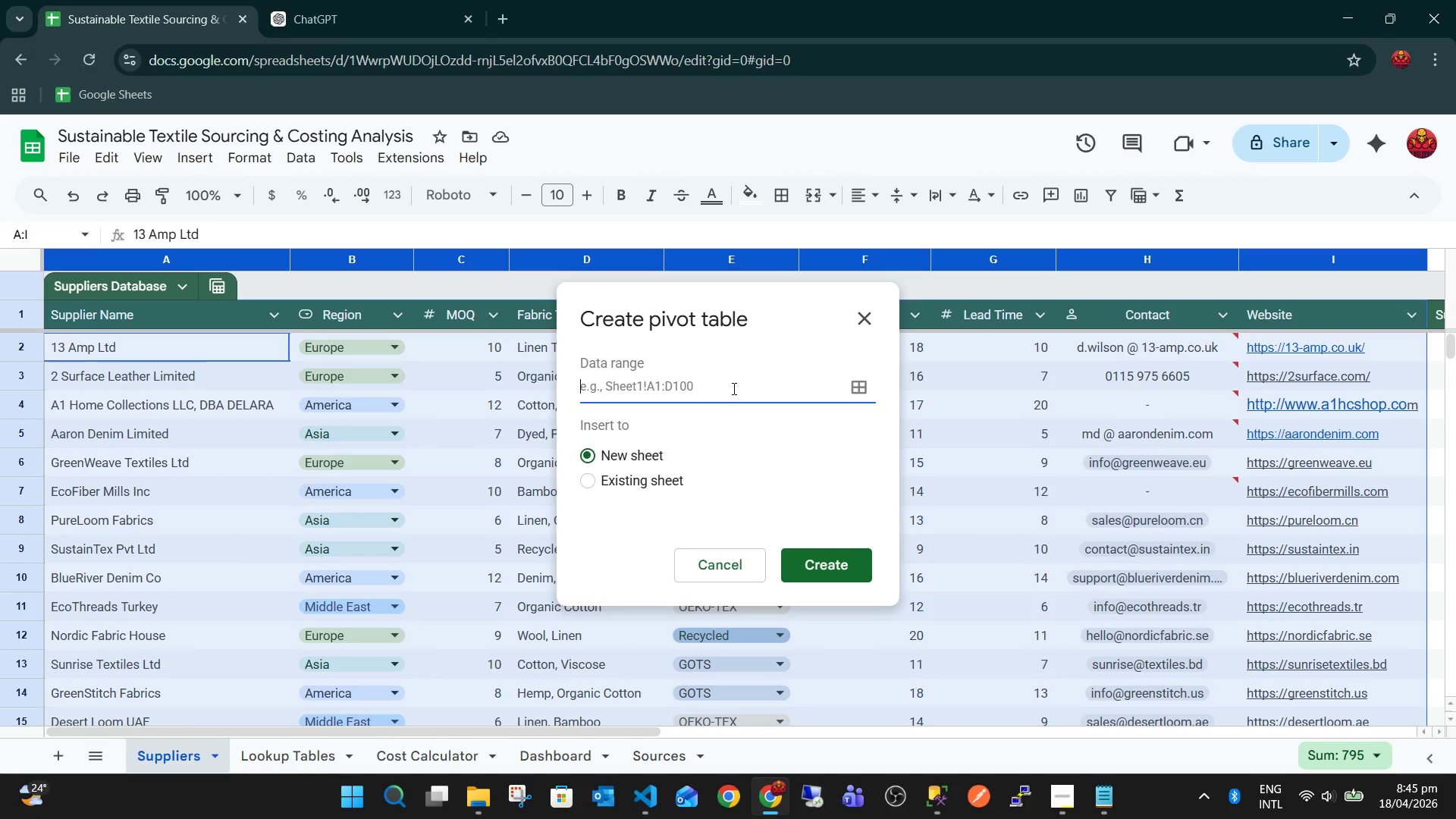 
left_click([860, 388])
 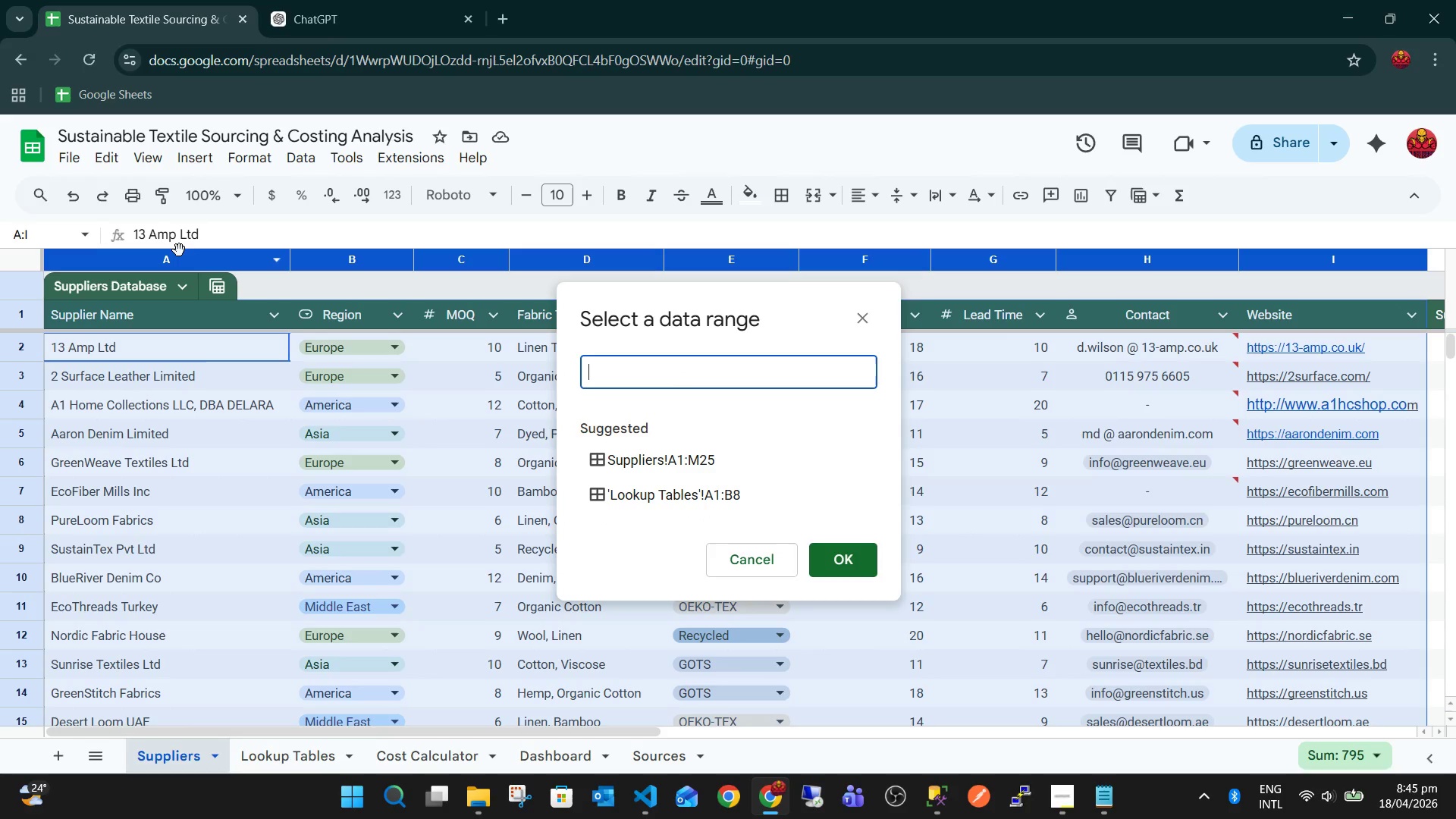 
left_click([180, 261])
 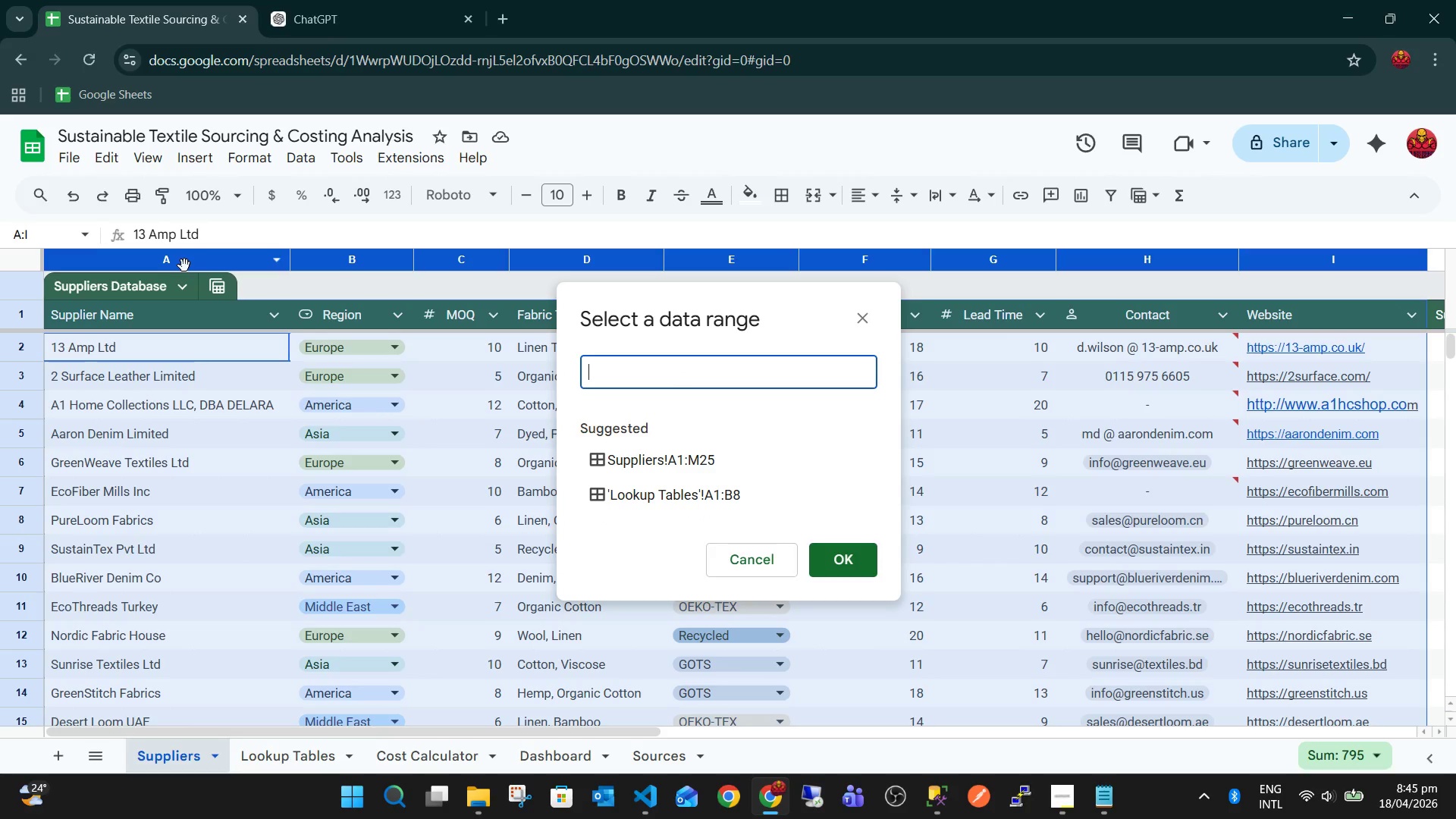 
left_click([196, 265])
 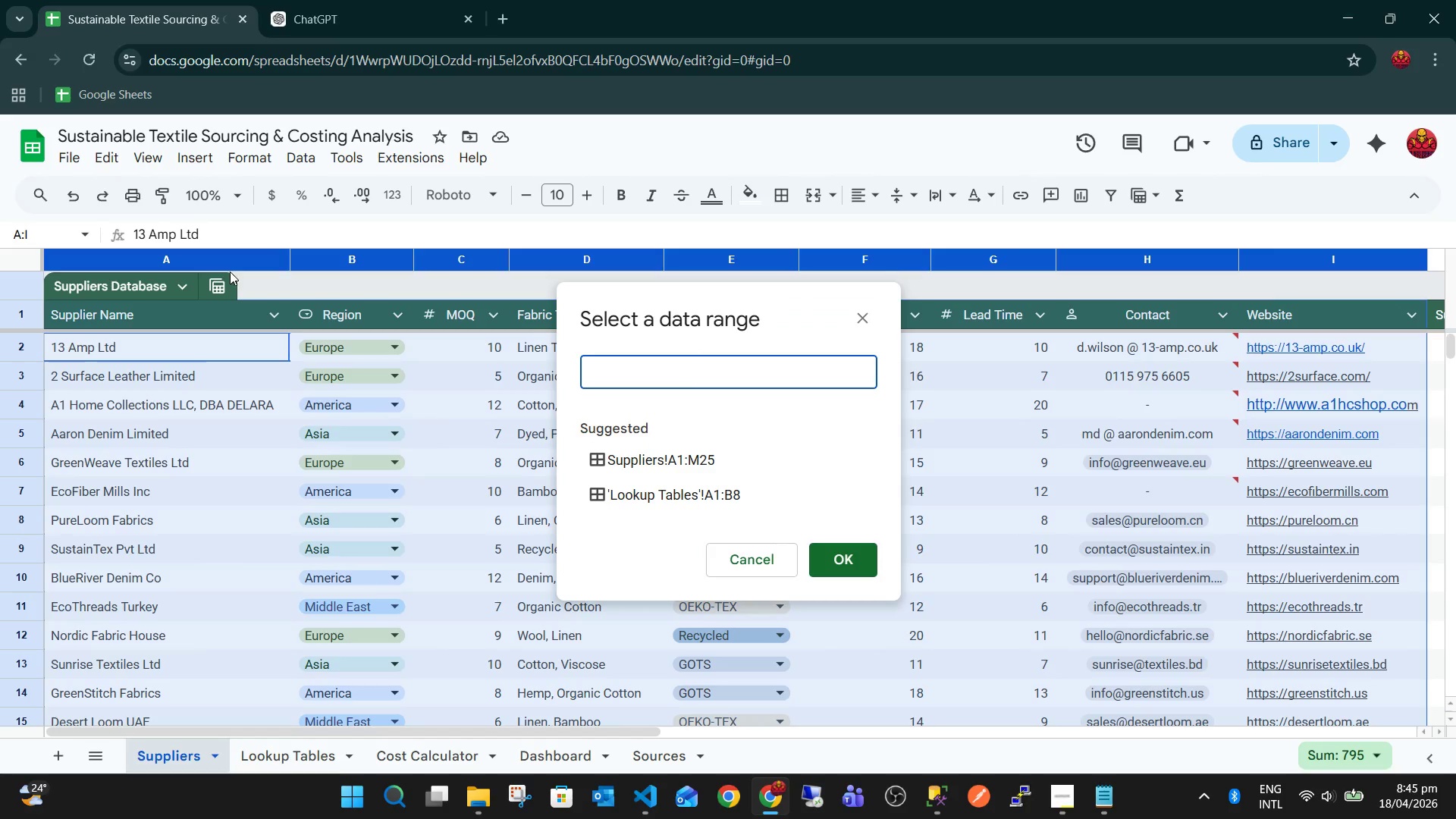 
left_click([214, 263])
 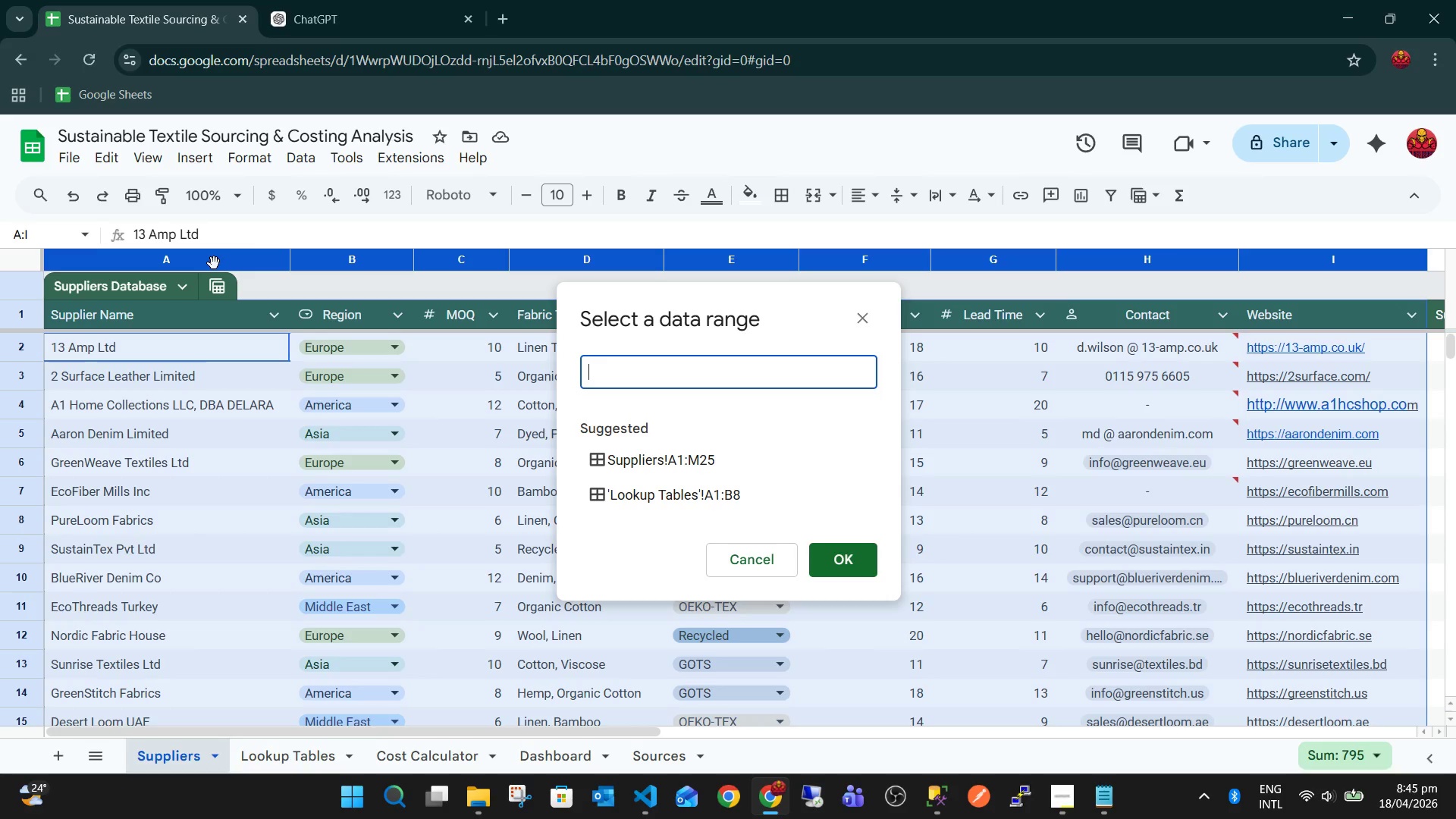 
hold_key(key=ShiftLeft, duration=0.7)
double_click([214, 263])
 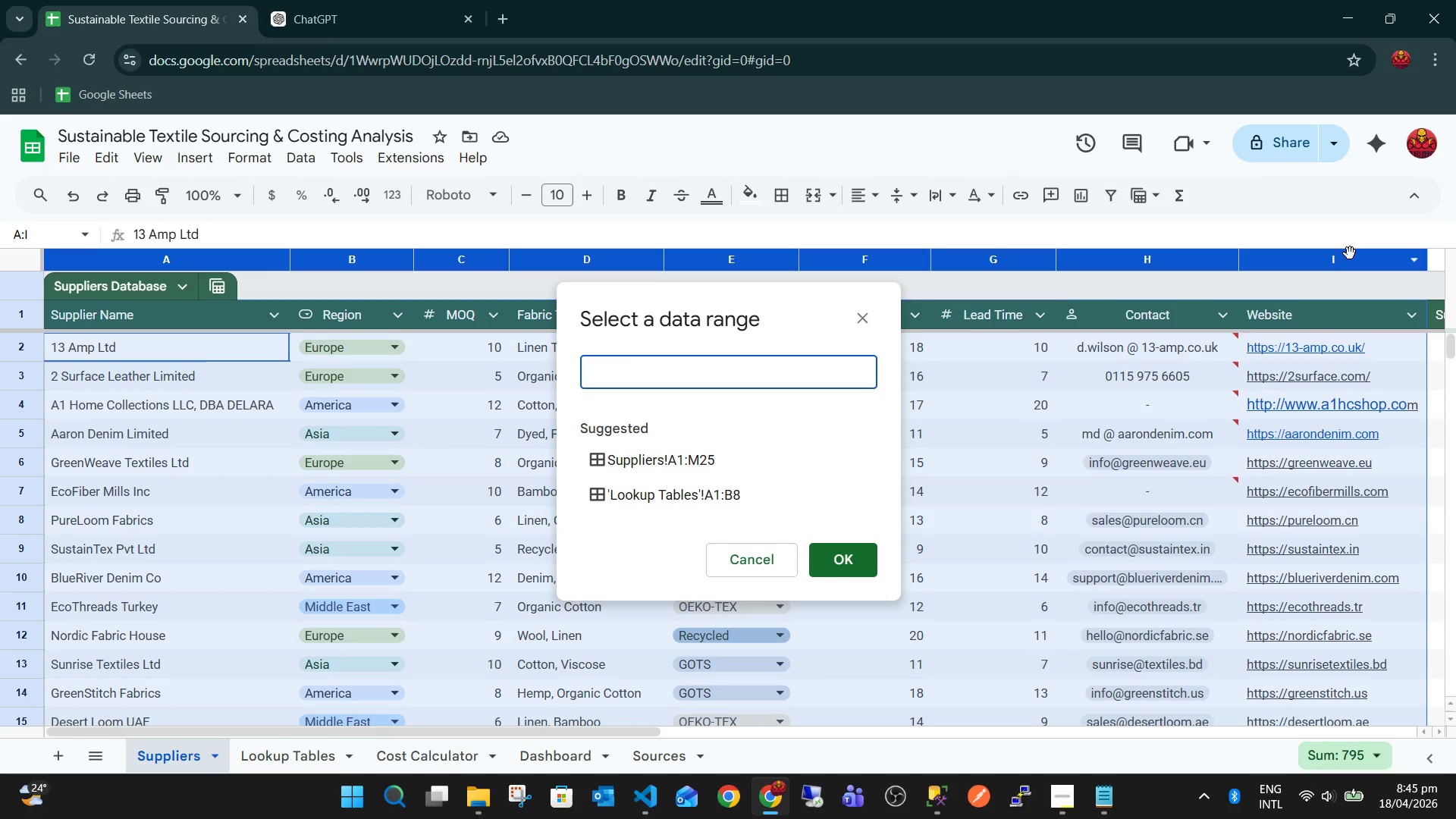 
hold_key(key=ShiftLeft, duration=0.39)
left_click([1351, 255])
 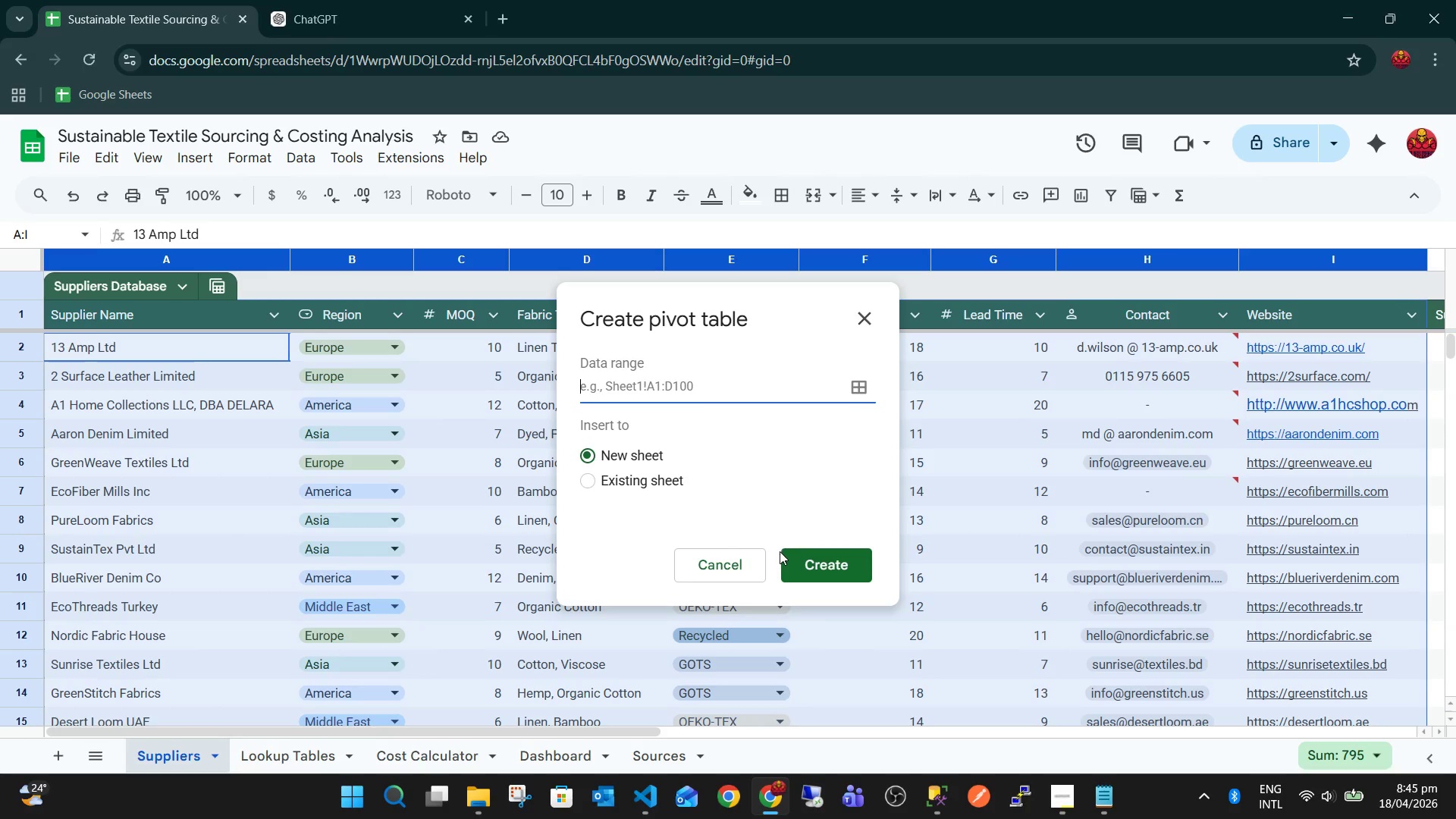 
left_click([734, 573])
 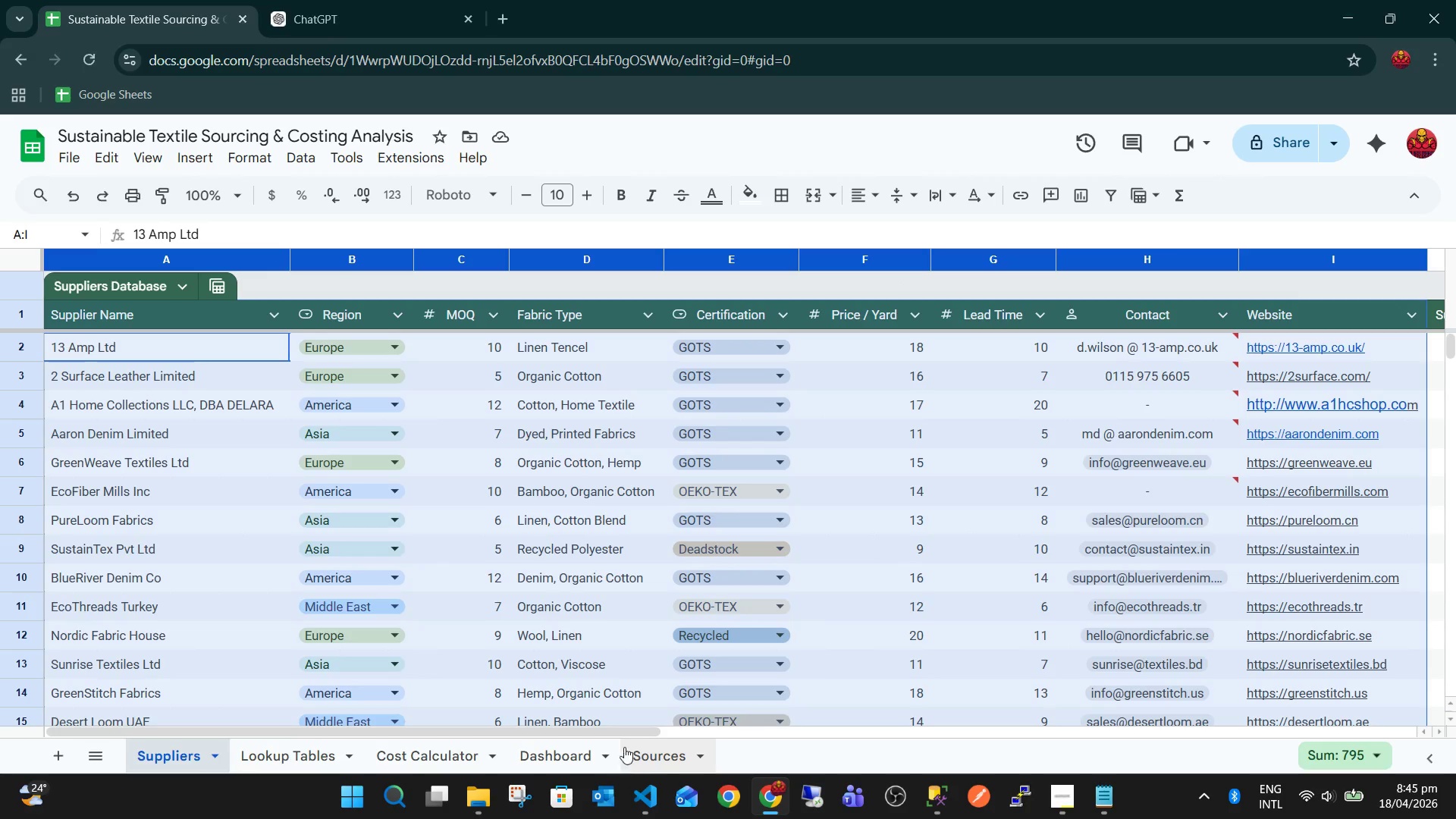 
left_click([1016, 588])
 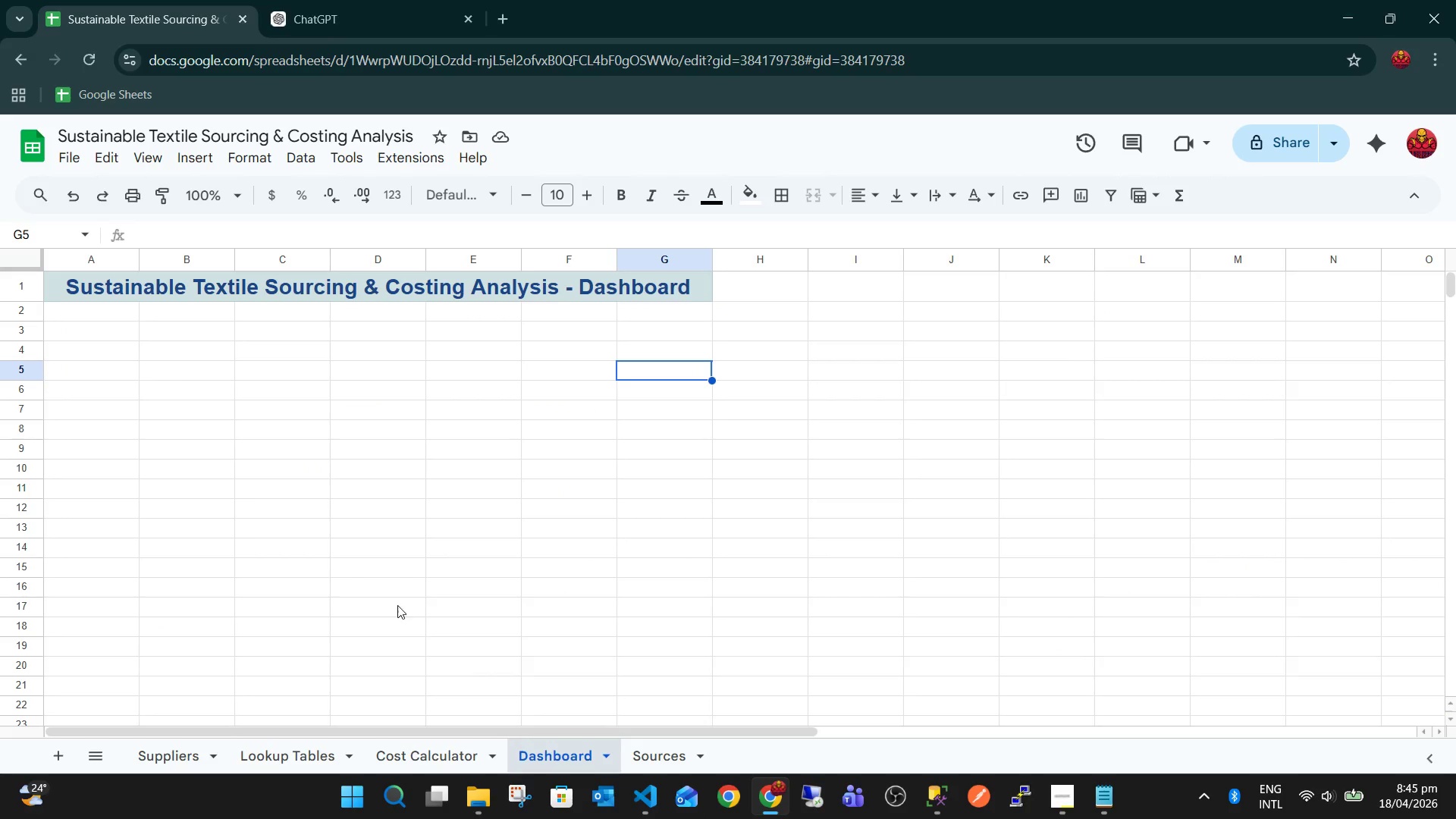 
left_click([110, 346])
 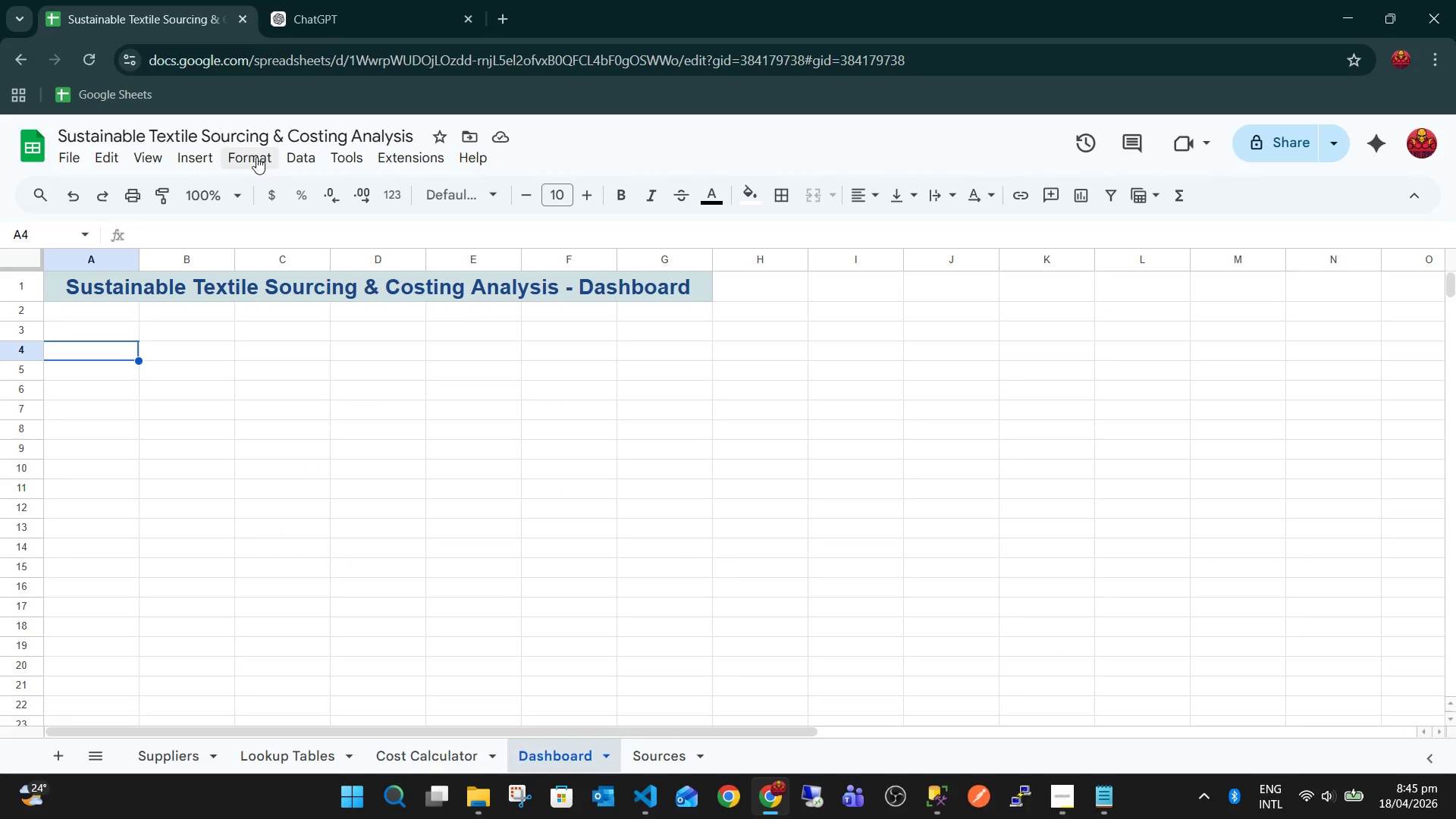 
left_click([206, 157])
 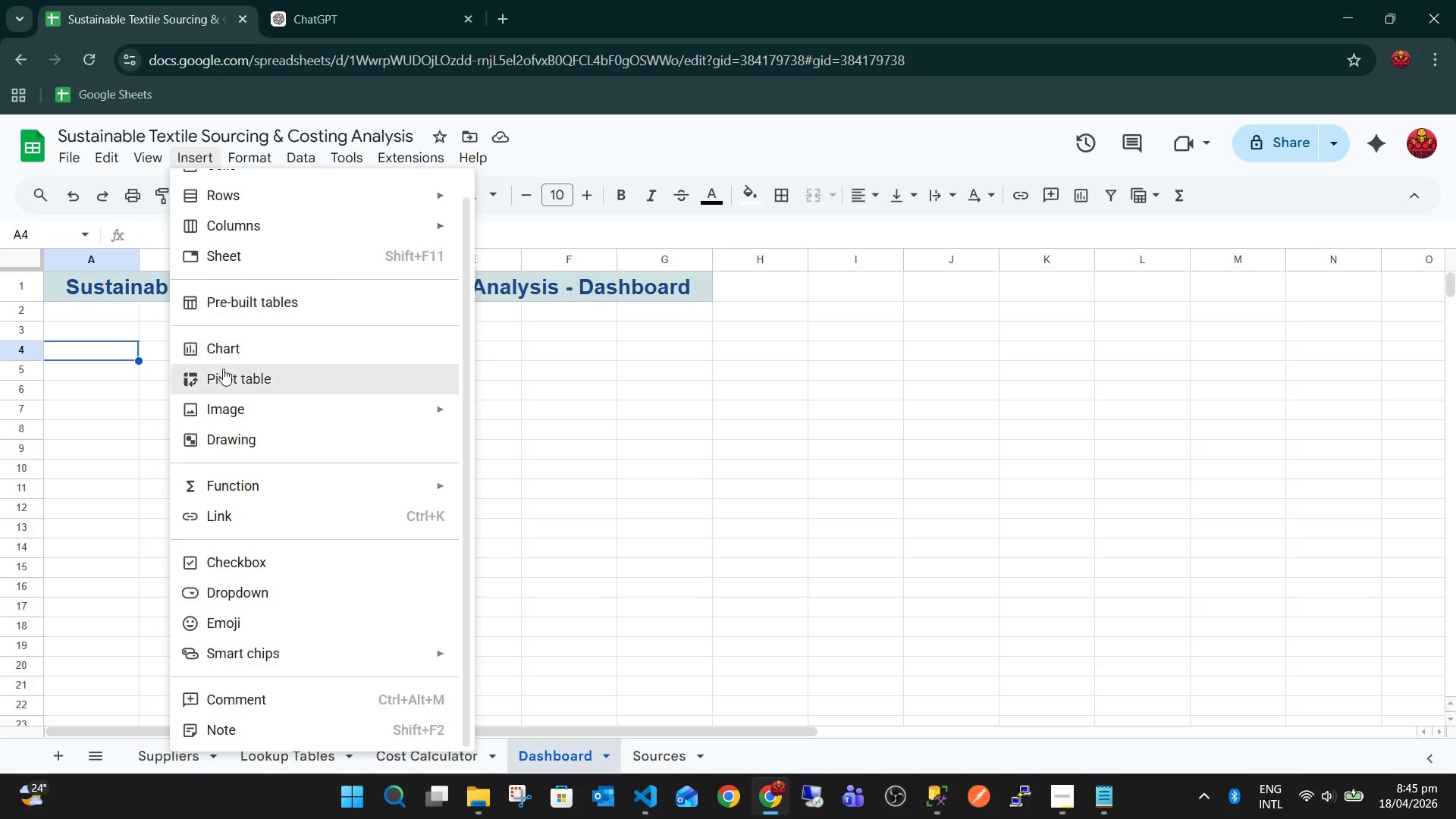 
left_click([224, 369])
 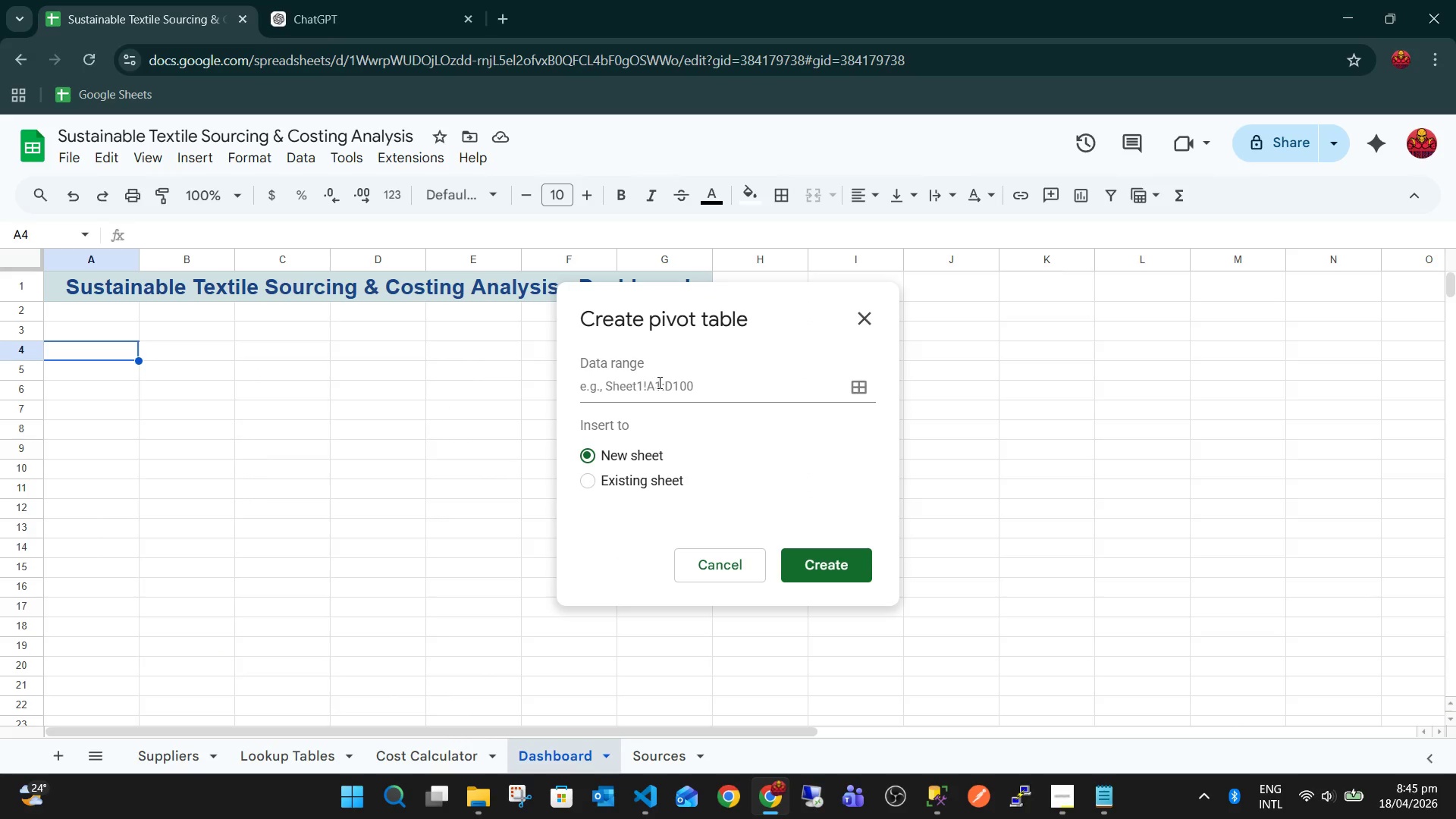 
left_click([658, 382])
 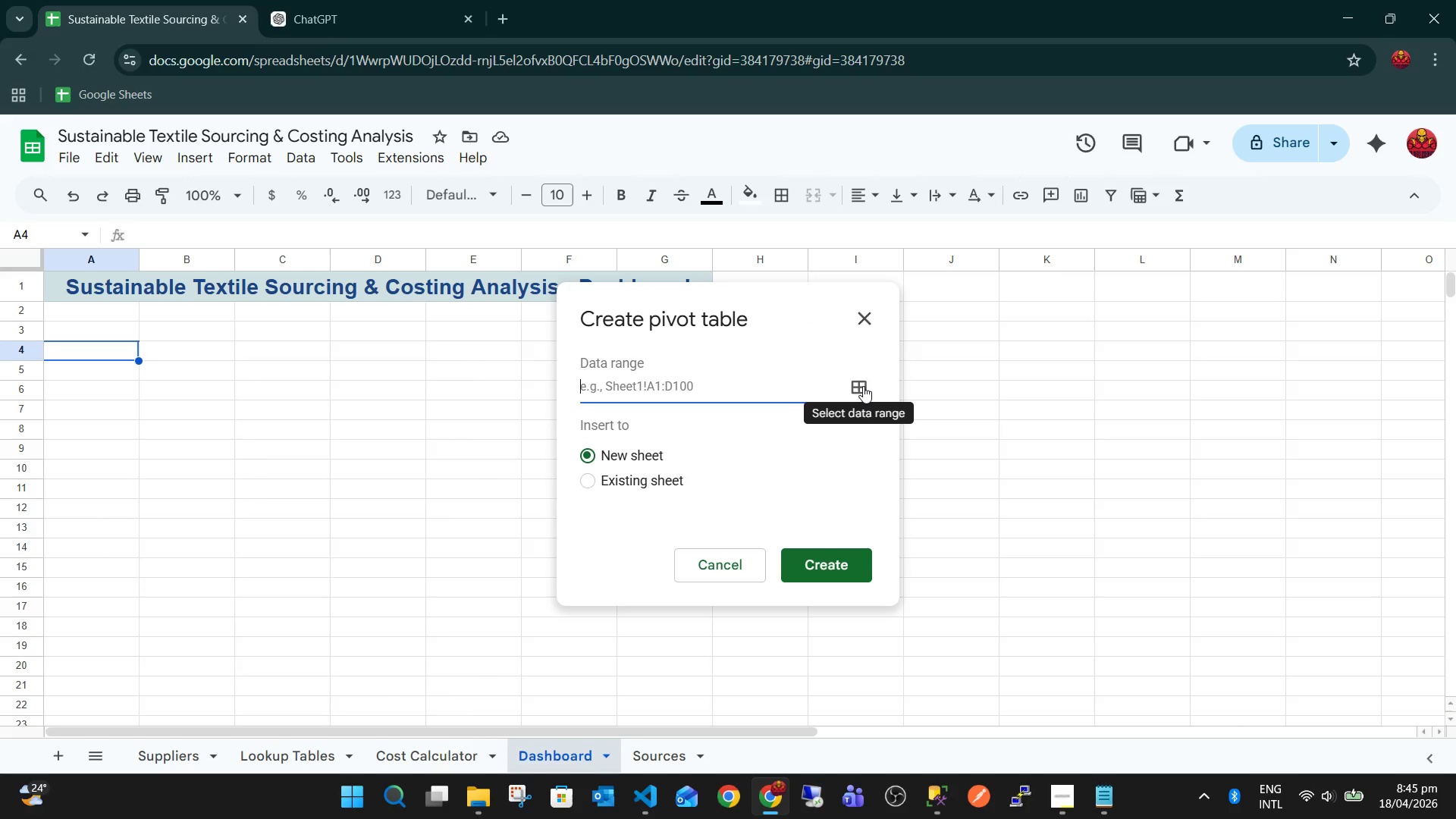 
left_click([863, 391])
 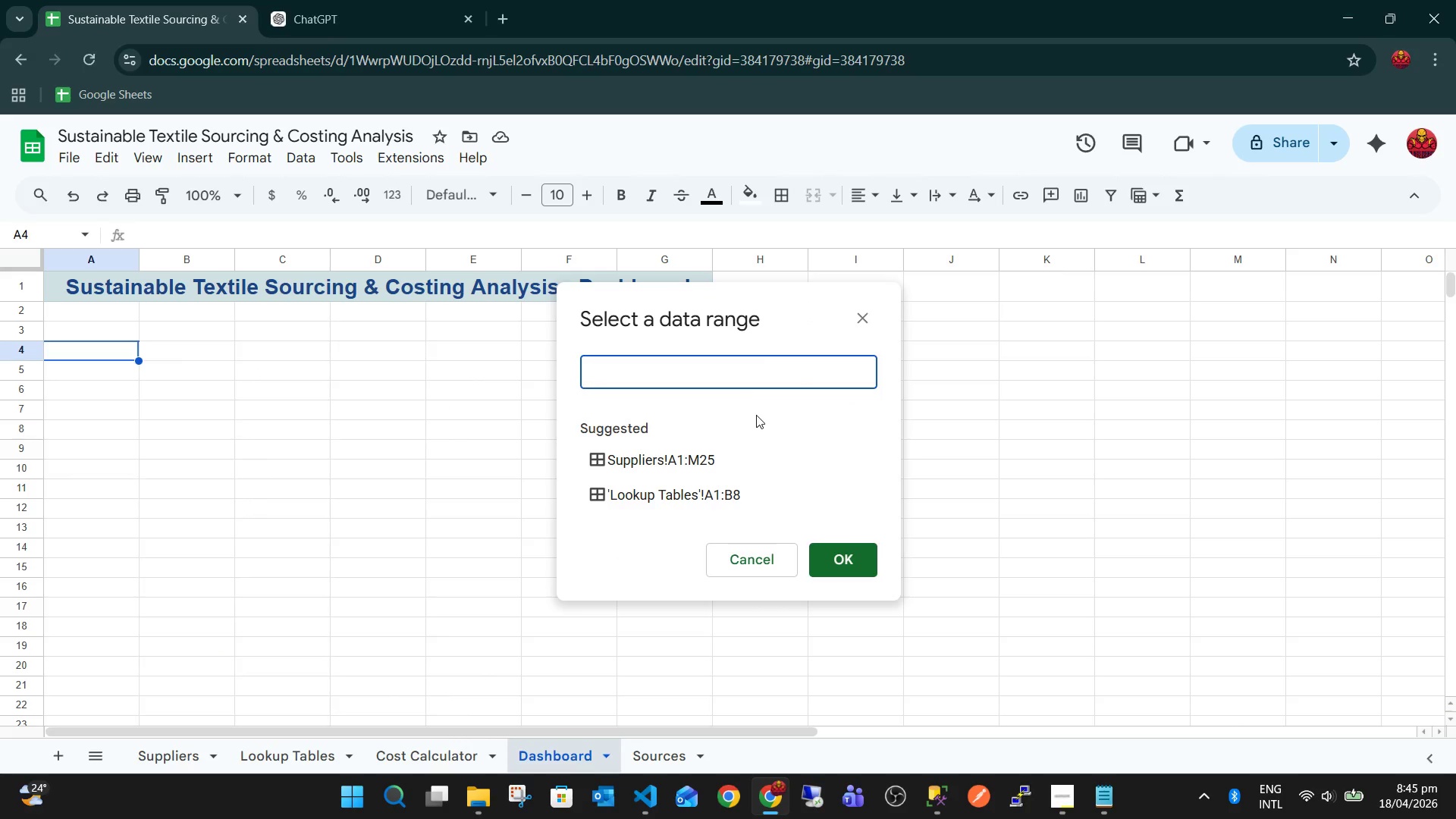 
left_click([742, 384])
 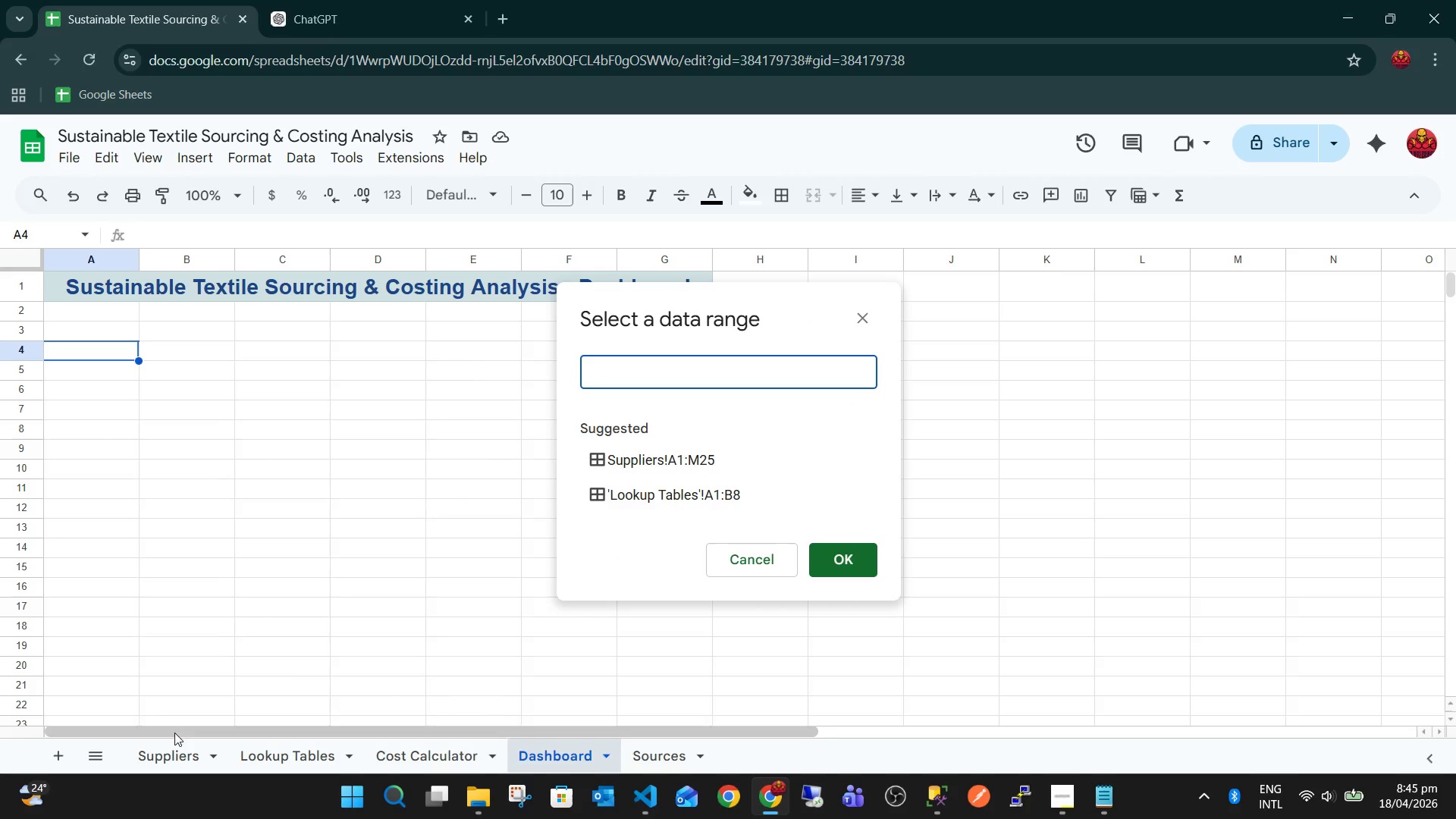 
left_click([187, 762])
 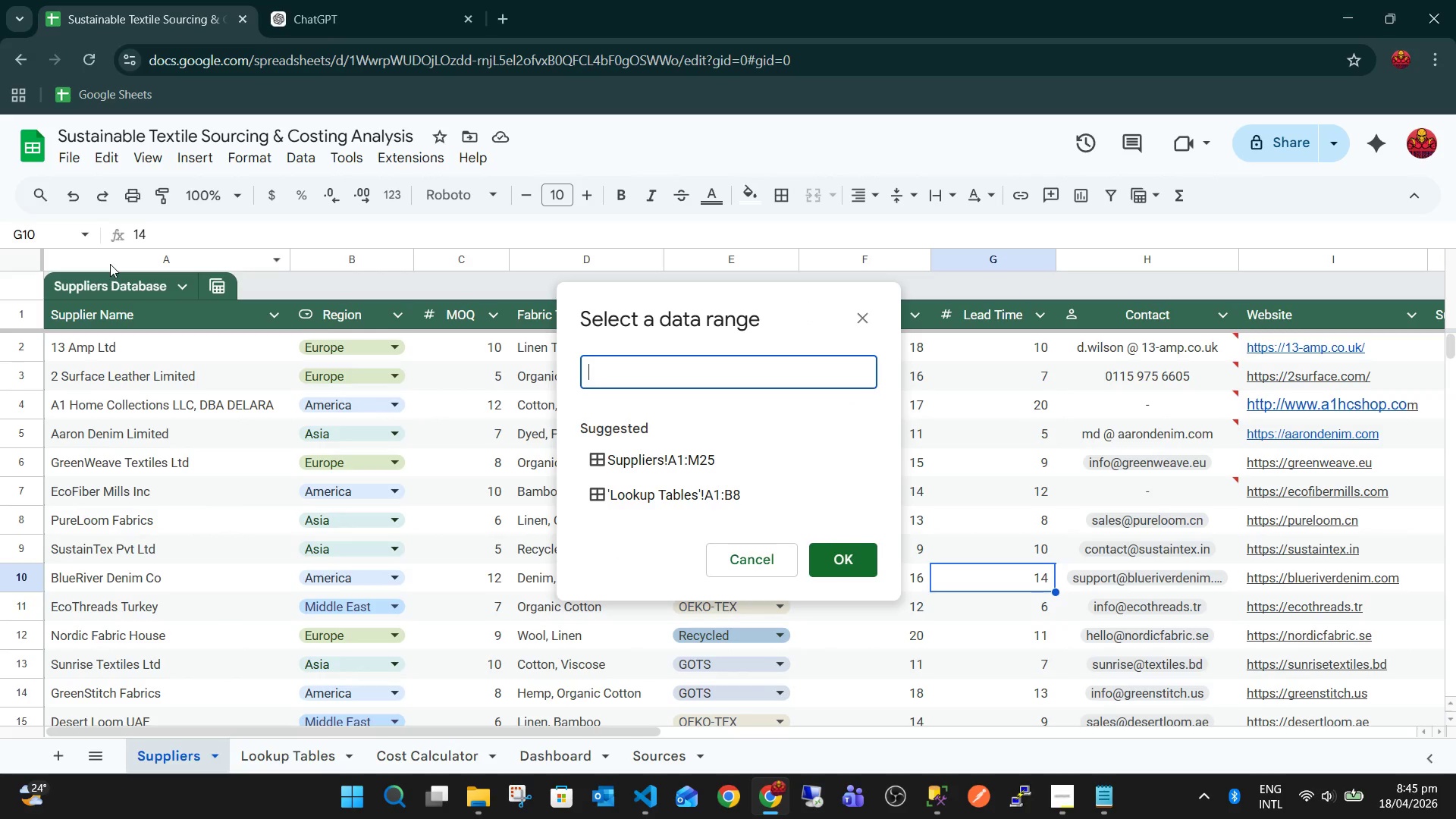 
left_click([120, 258])
 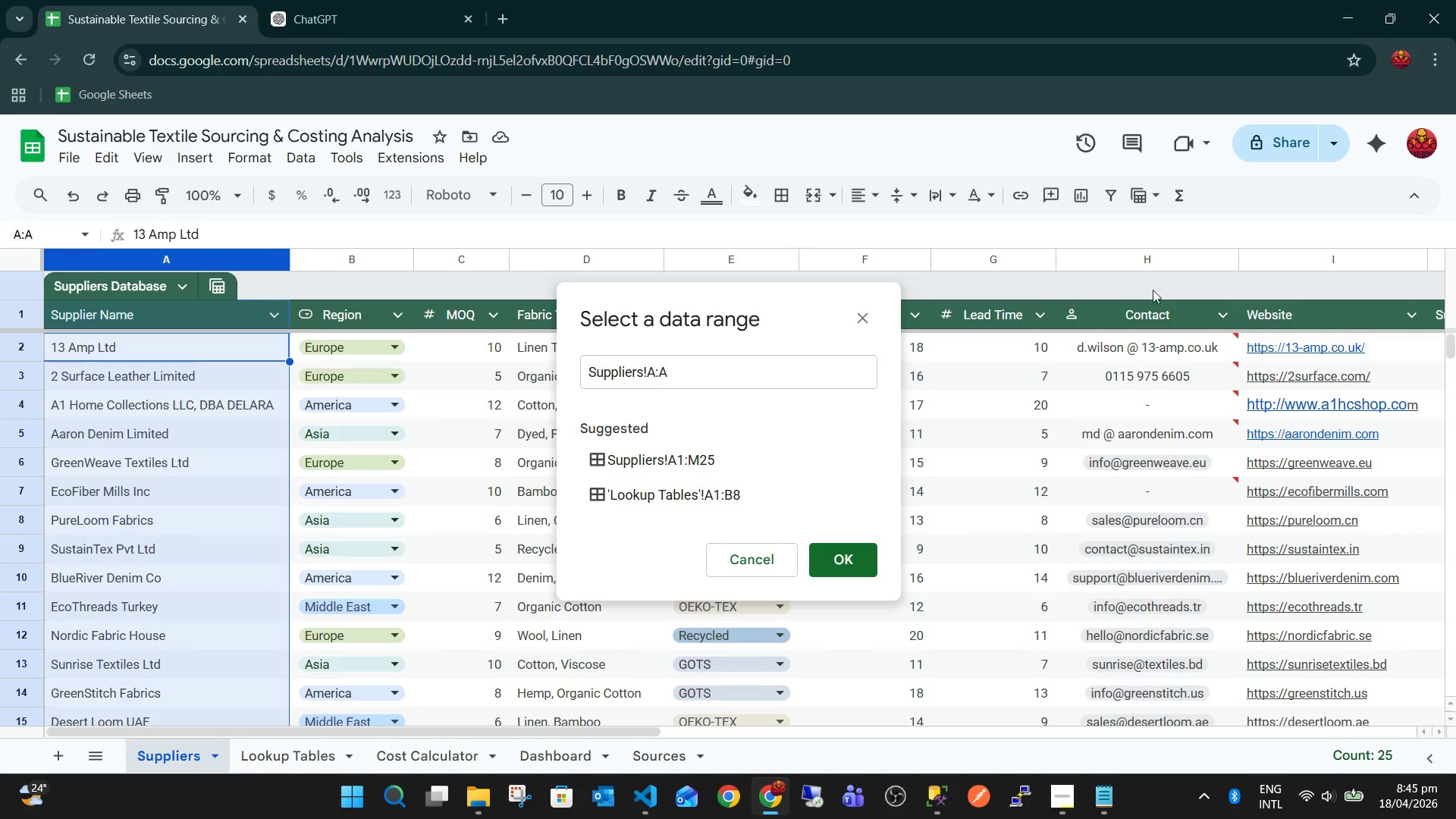 
hold_key(key=ShiftLeft, duration=0.53)
left_click([1313, 260])
 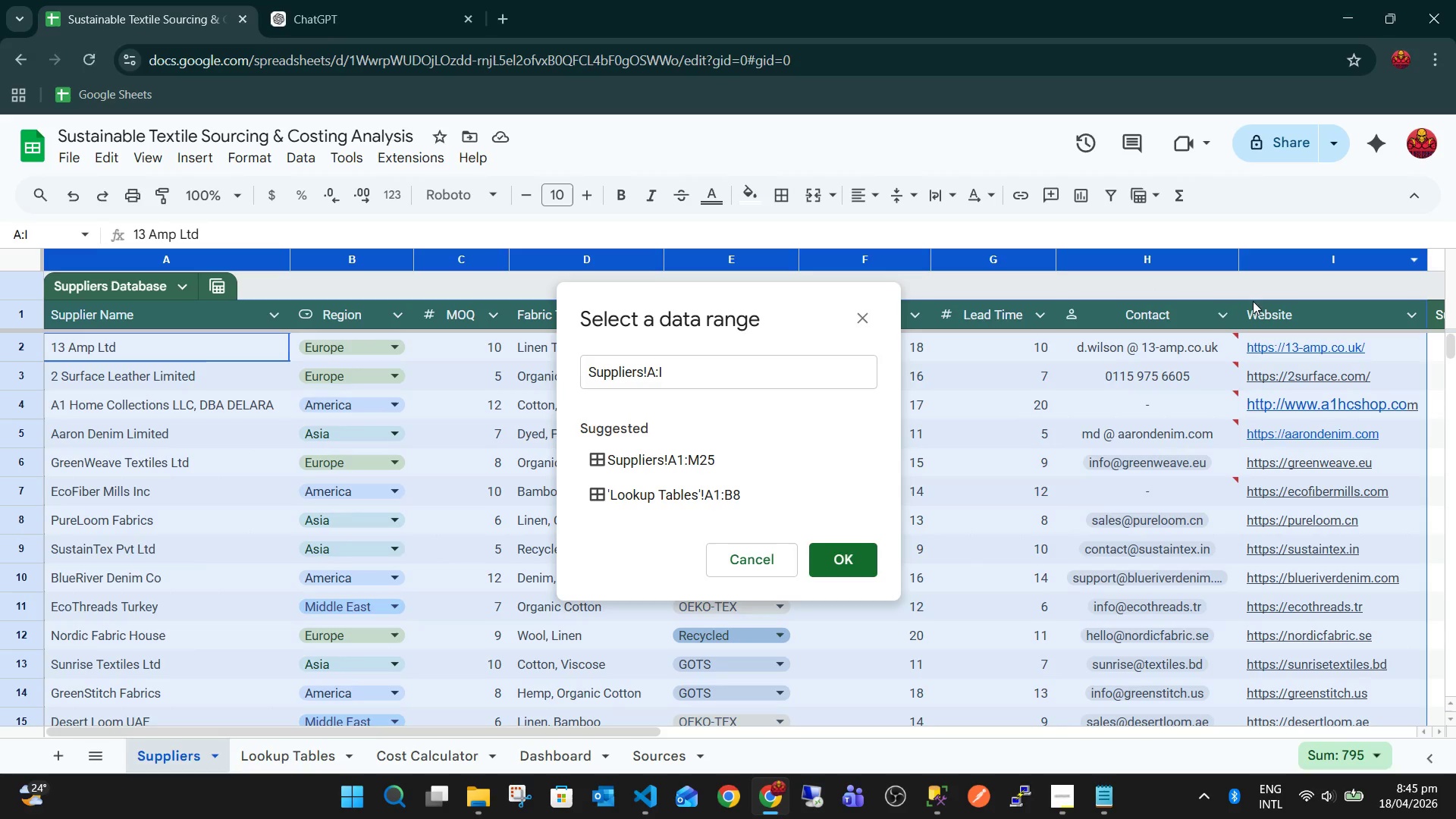 
wait(6.44)
 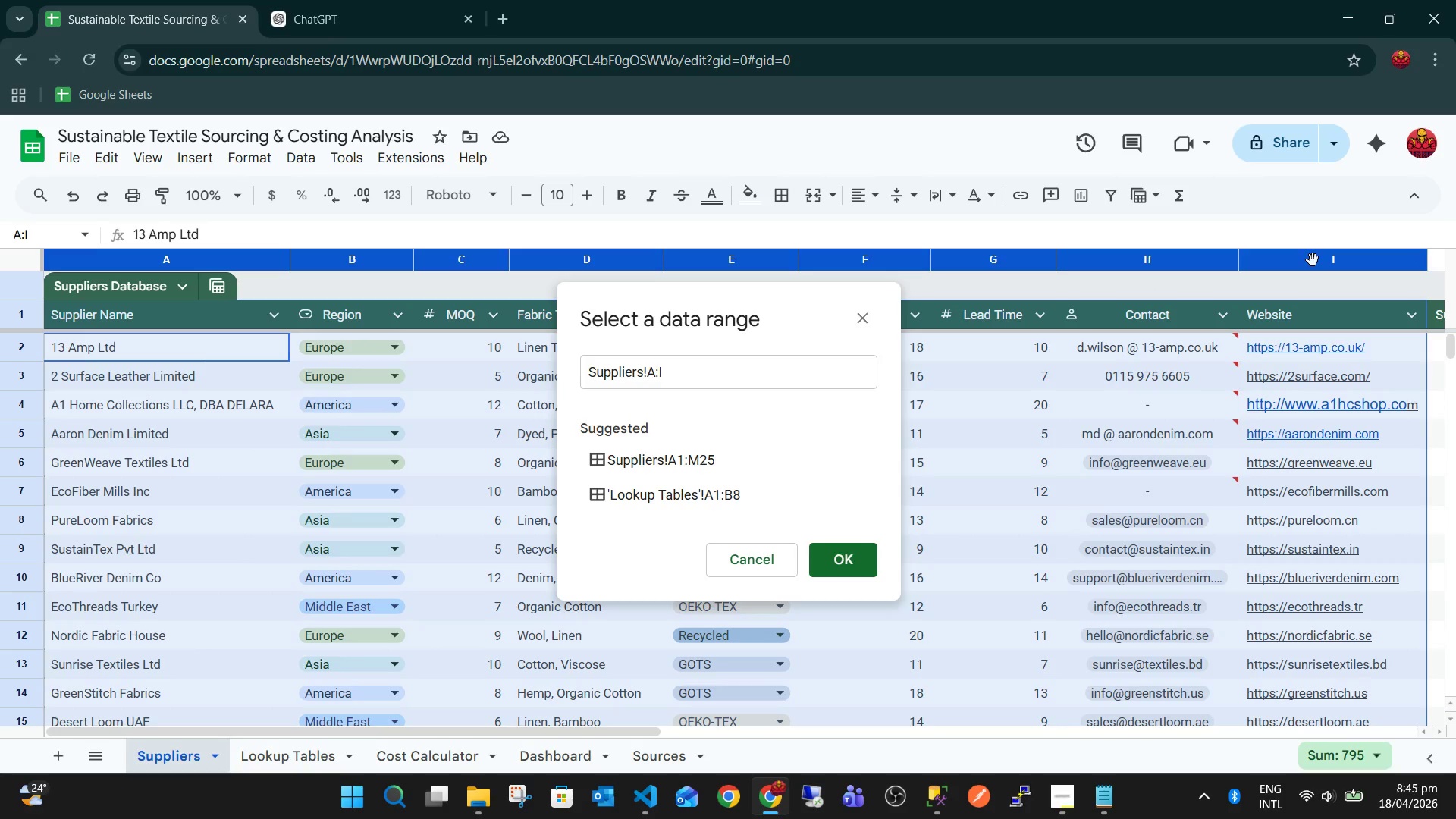 
left_click([835, 562])
 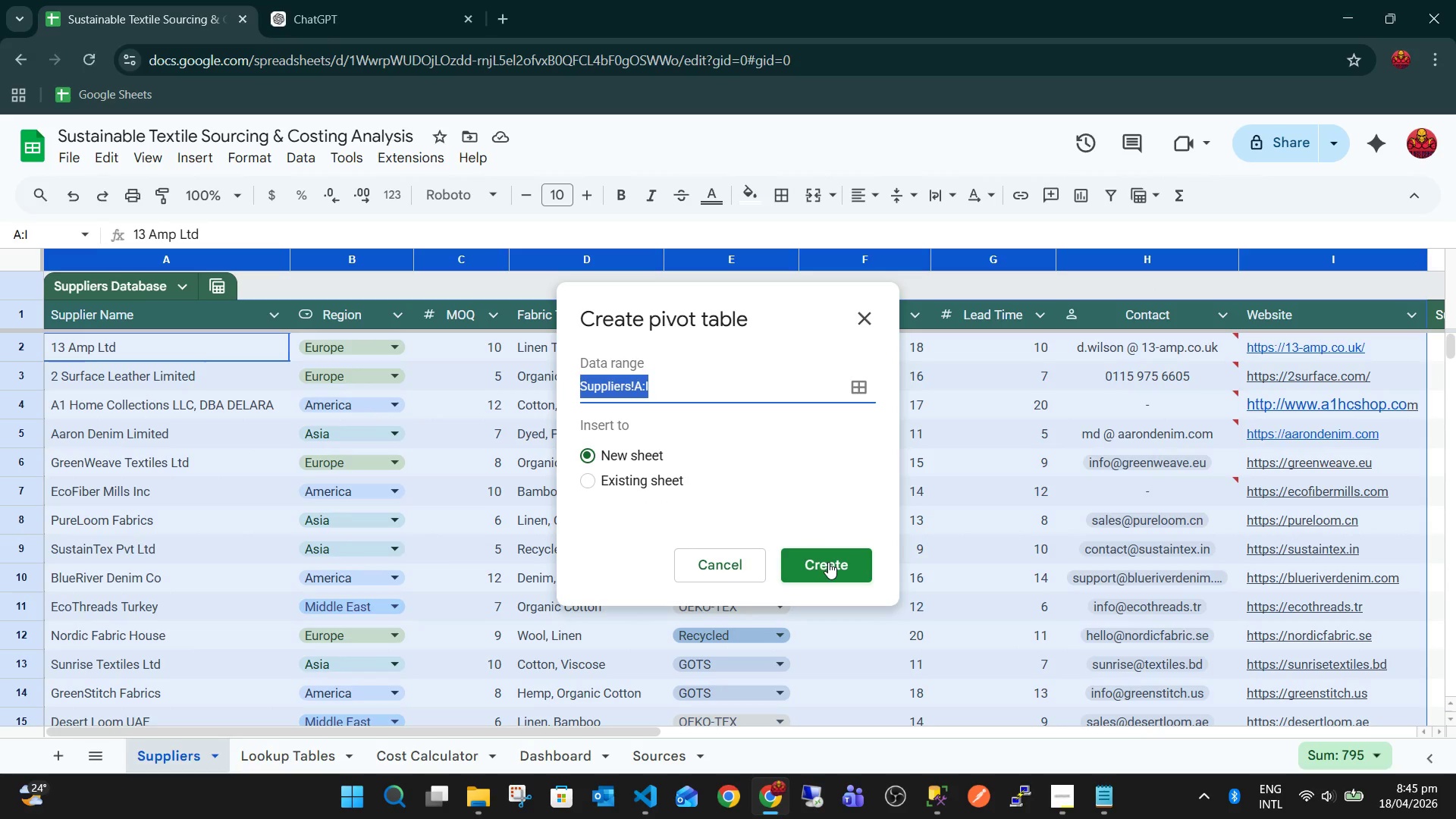 
left_click([662, 488])
 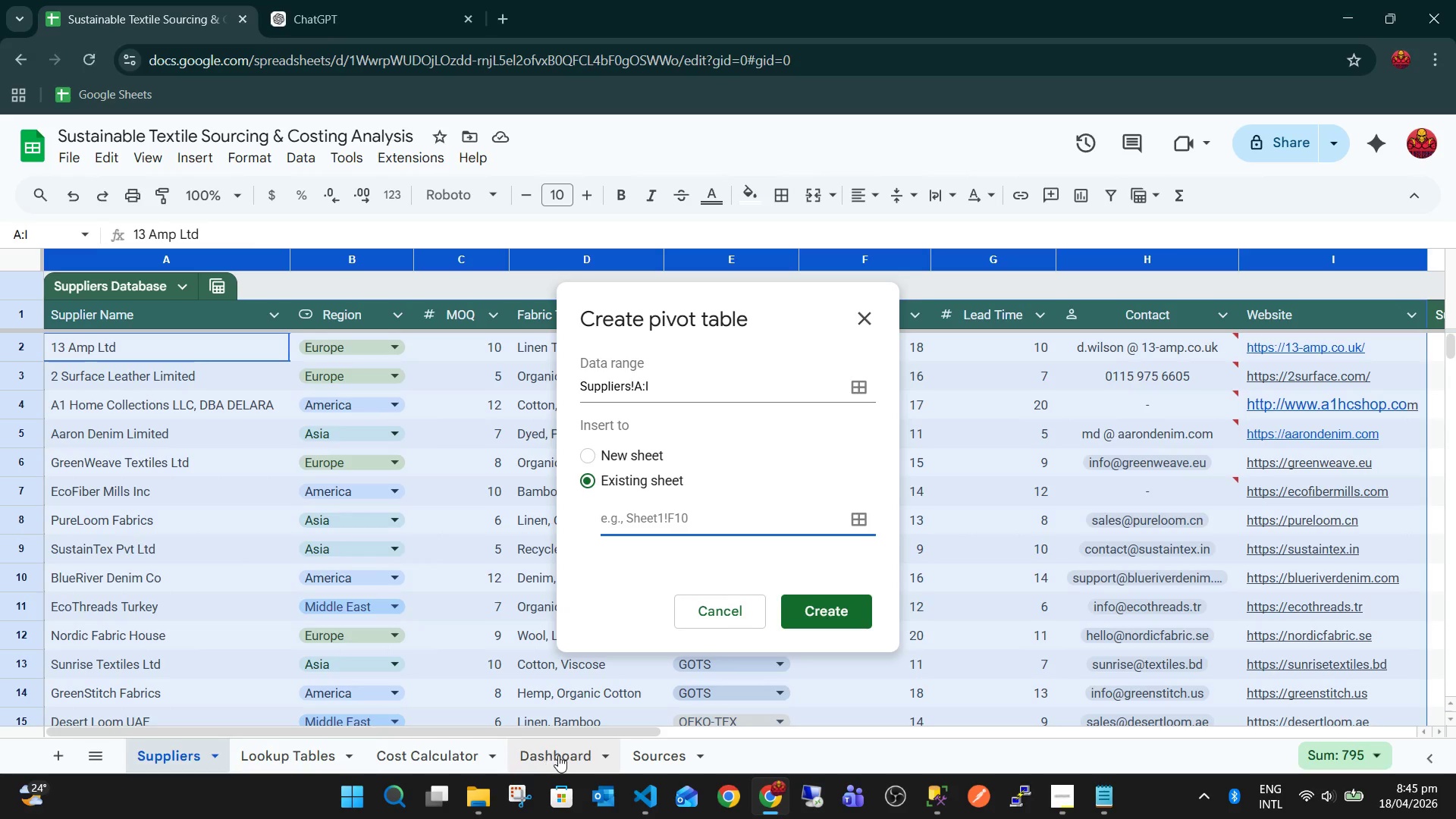 
left_click([558, 757])
 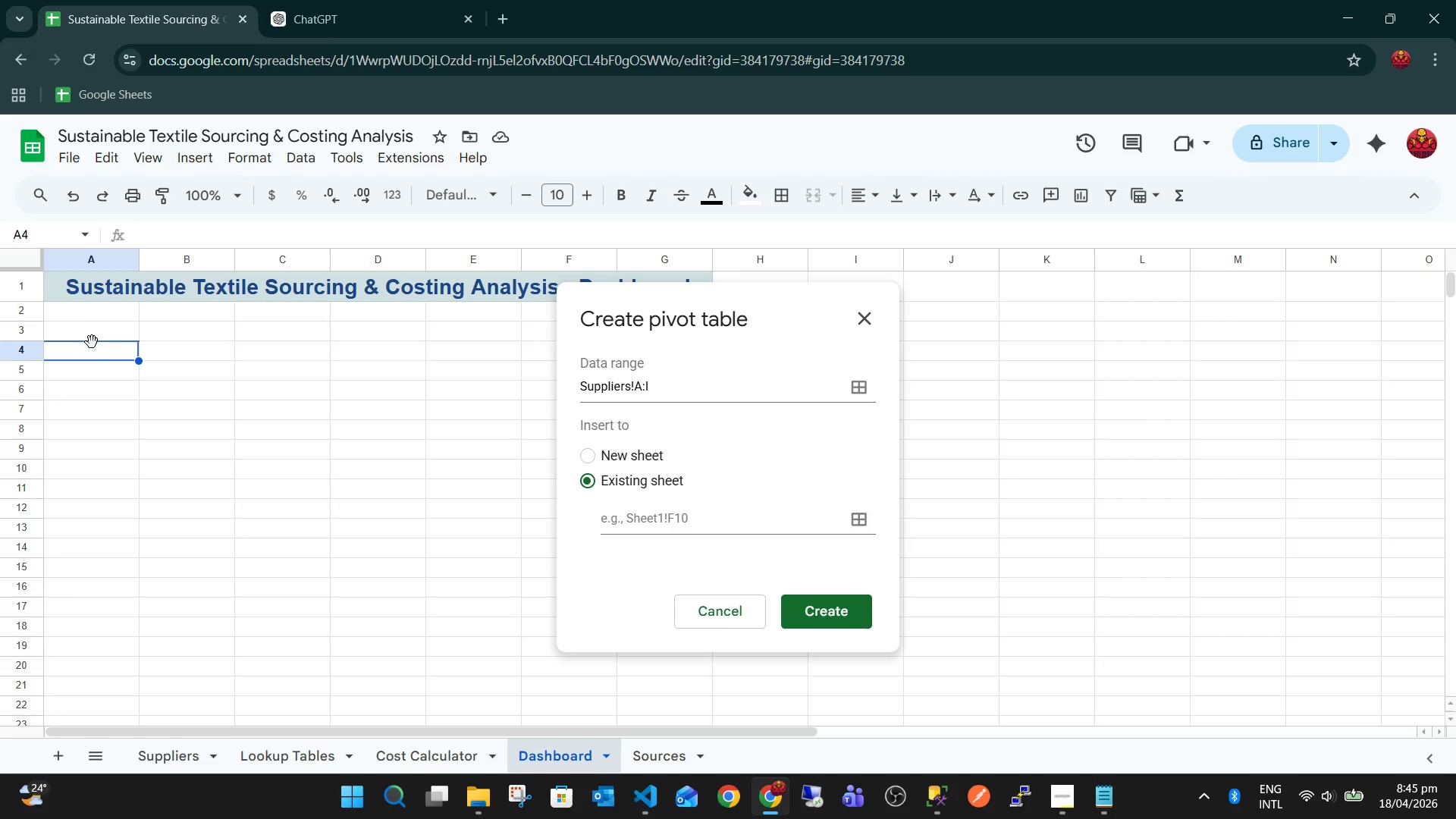 
left_click([92, 346])
 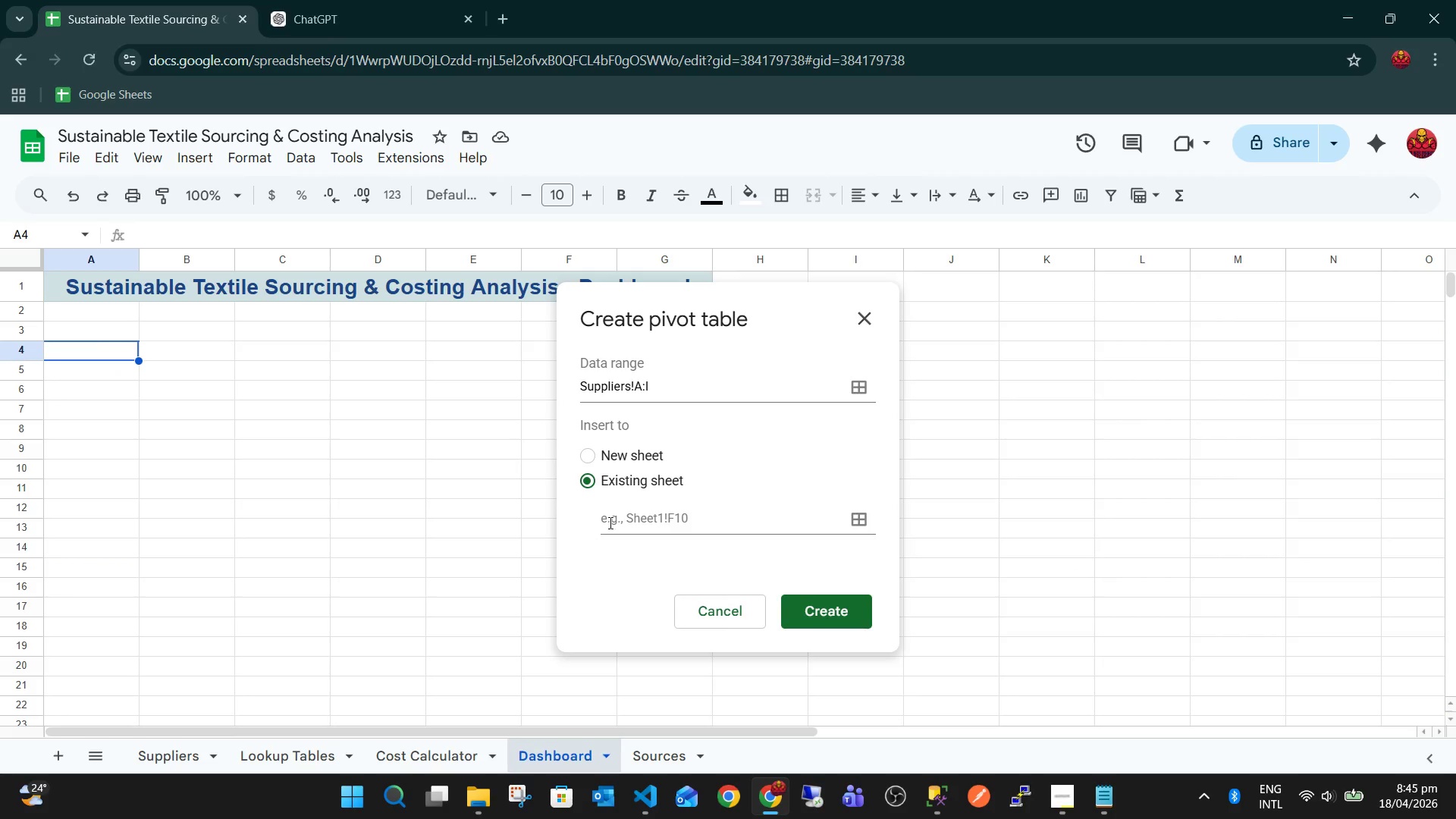 
left_click([638, 516])
 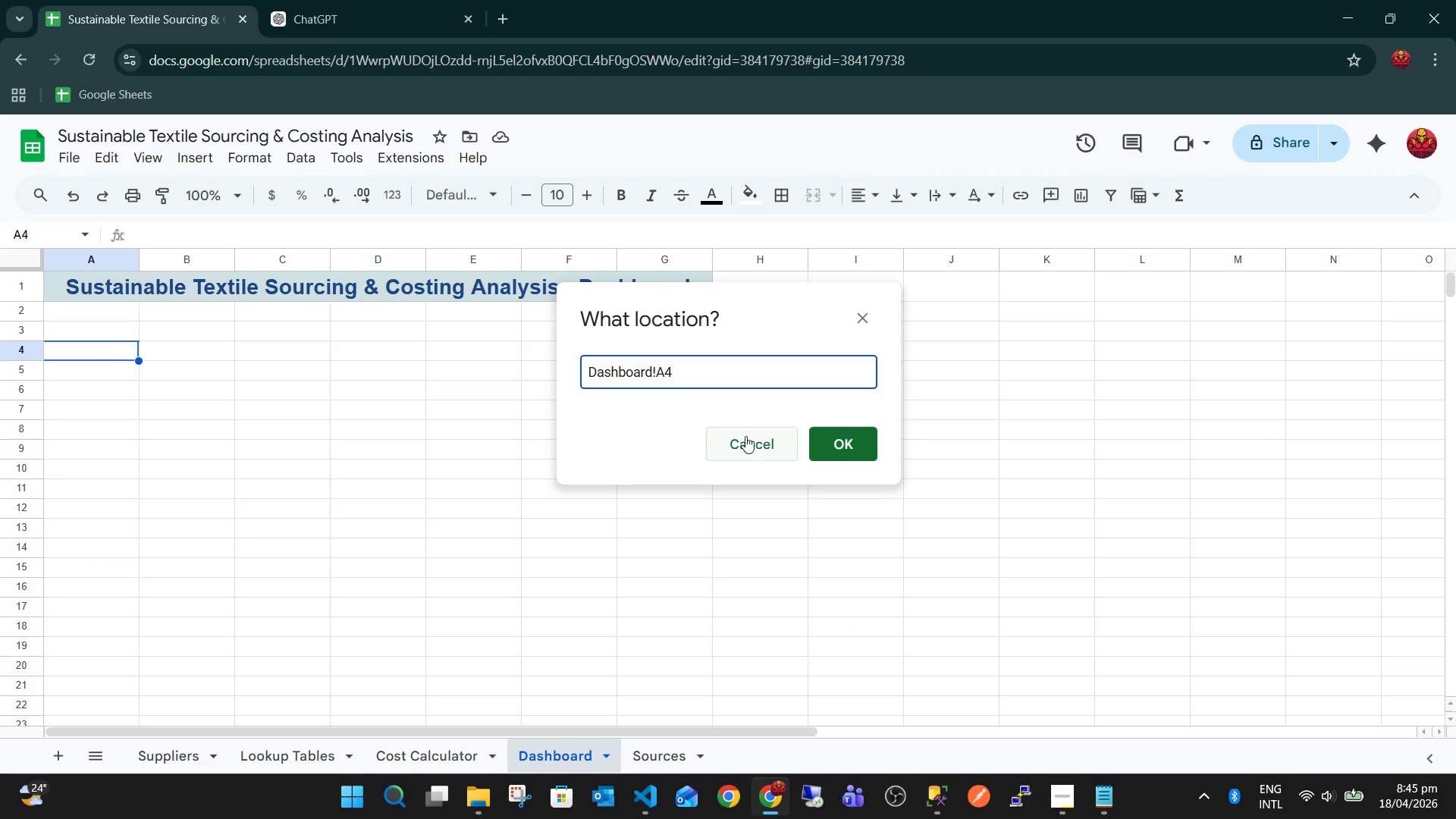 
left_click([827, 444])
 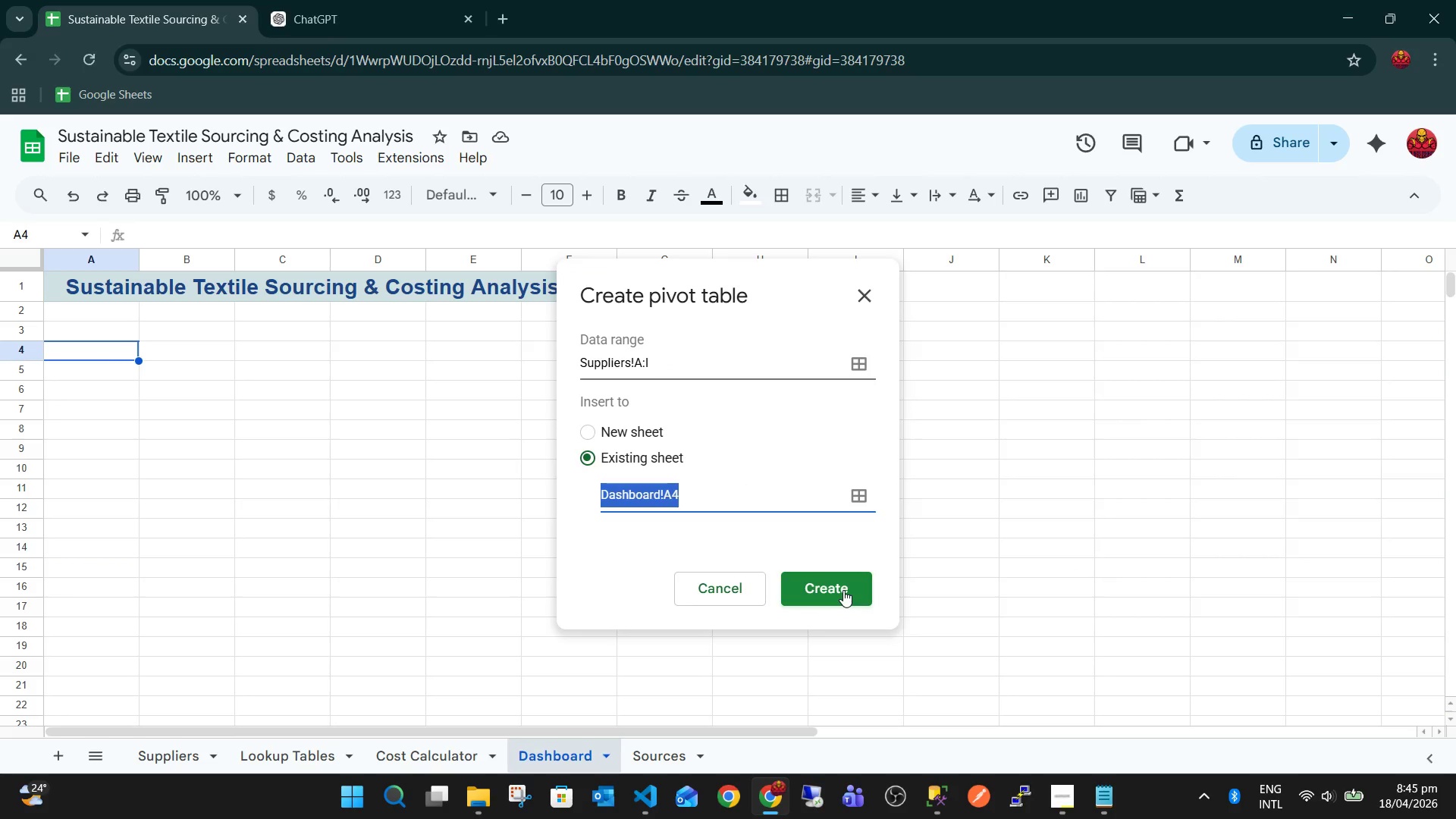 
left_click([843, 590])
 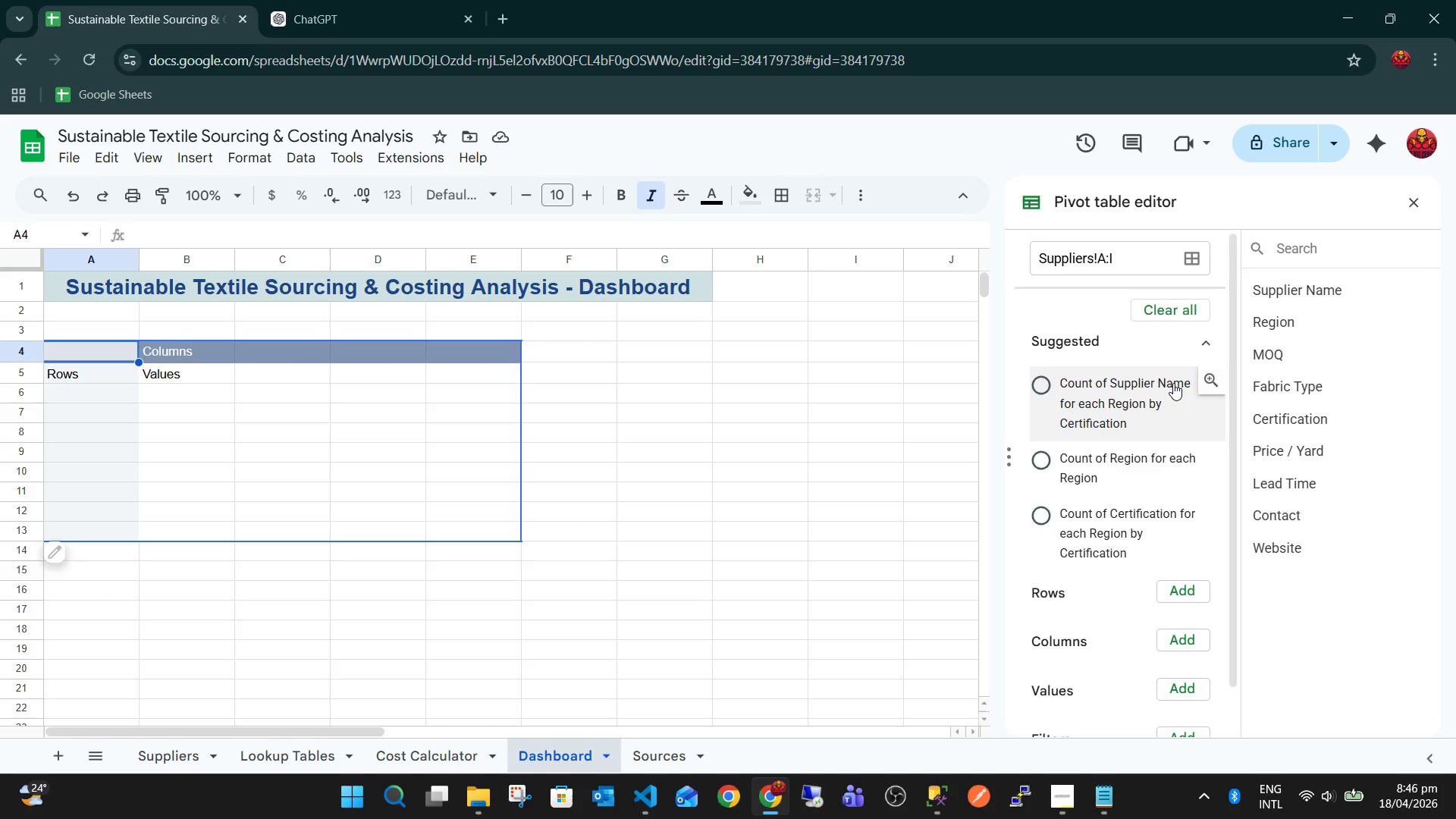 
wait(11.08)
 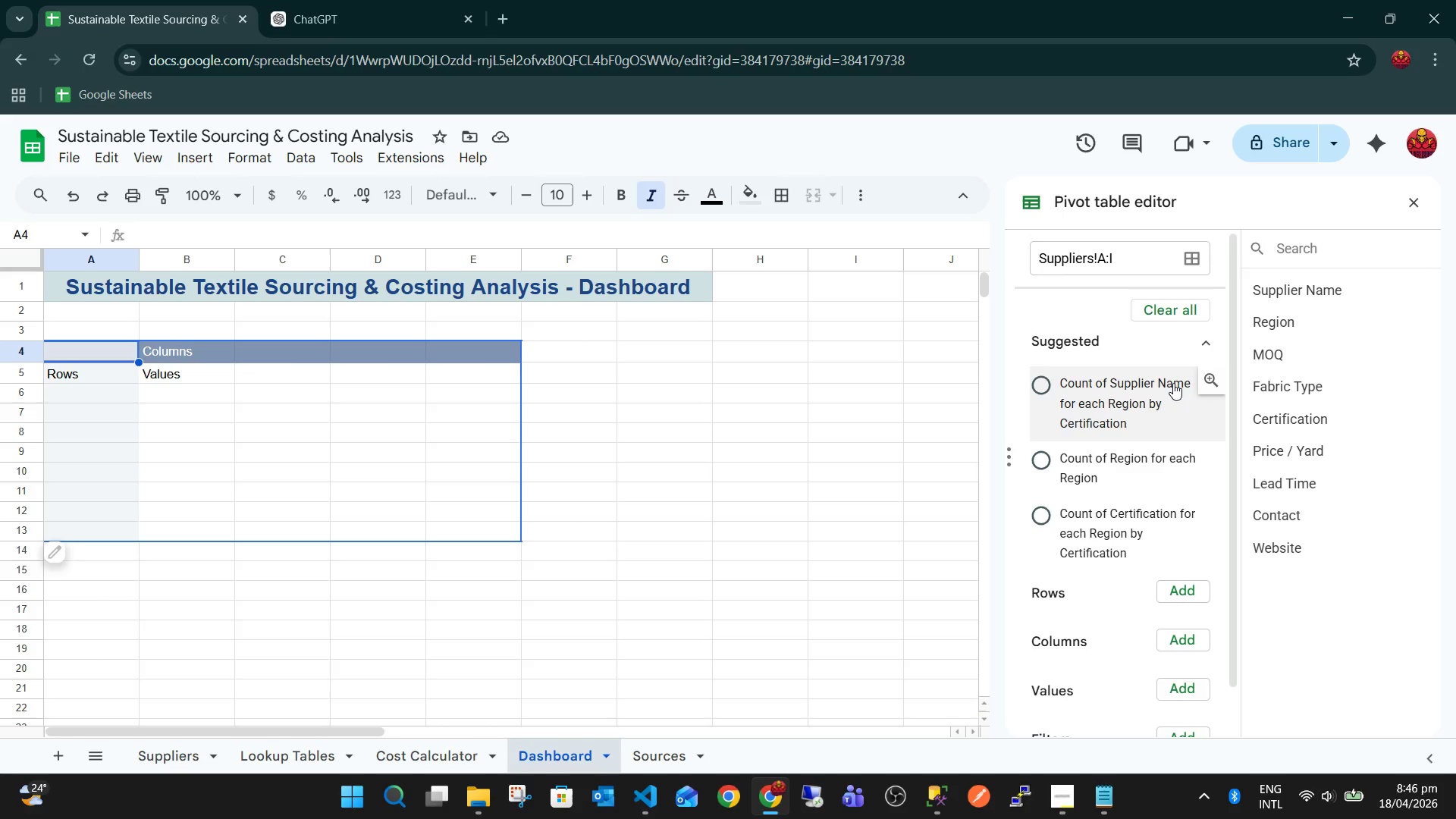 
scroll: coordinate [1153, 397], scroll_direction: down, amount: 3.0
 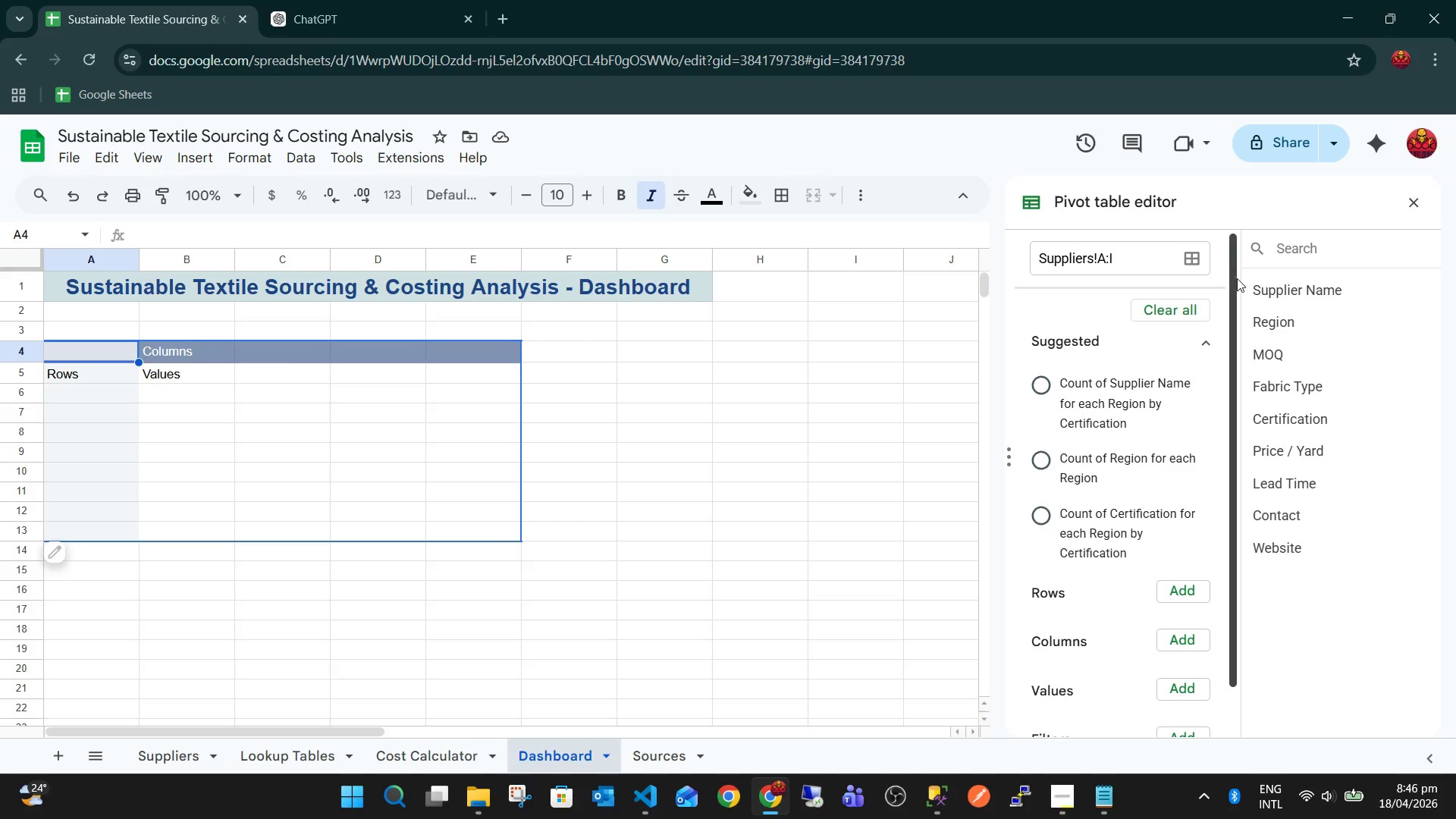 
left_click_drag(start_coordinate=[1236, 292], to_coordinate=[1242, 372])
 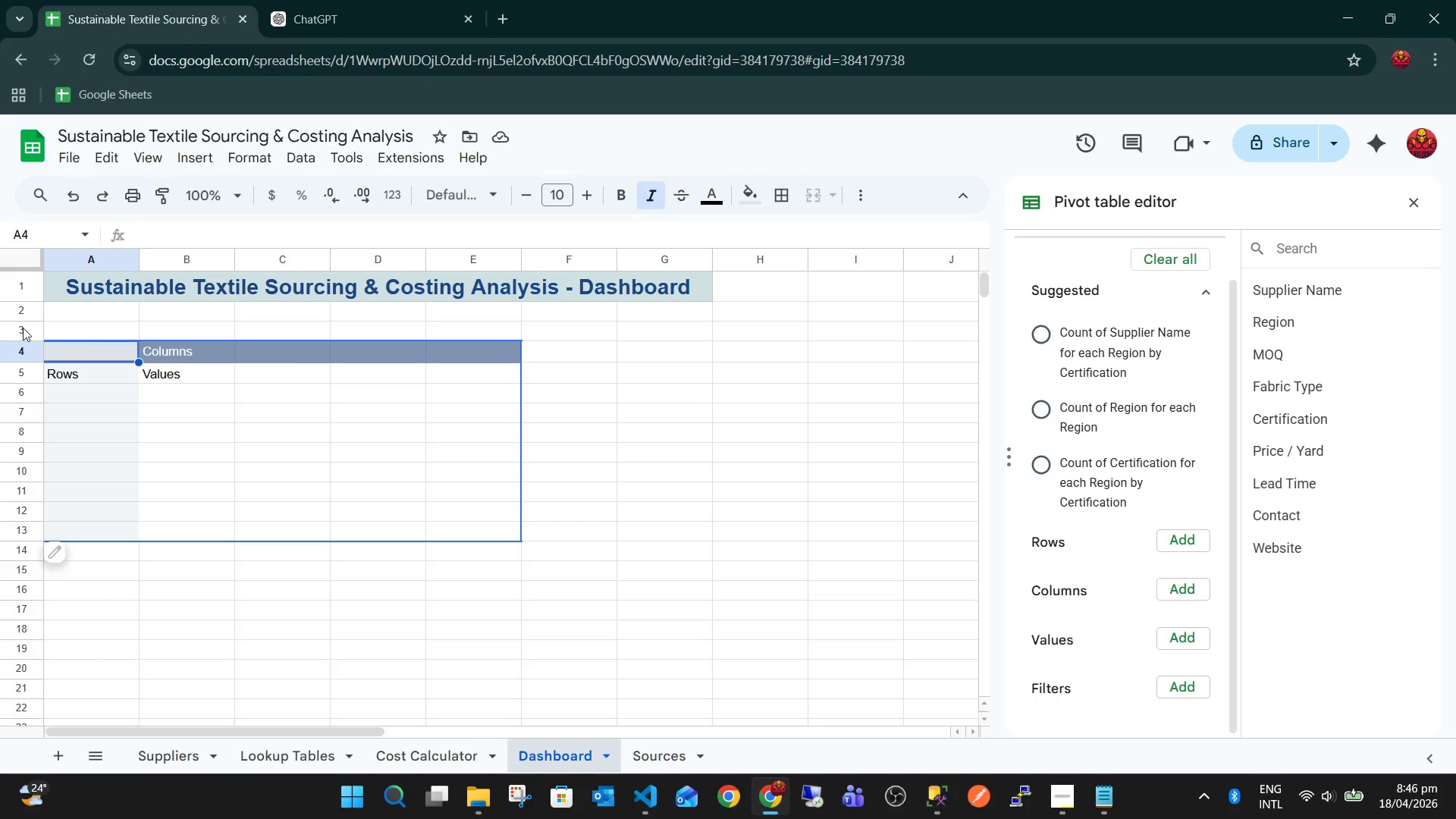 
left_click([21, 328])
 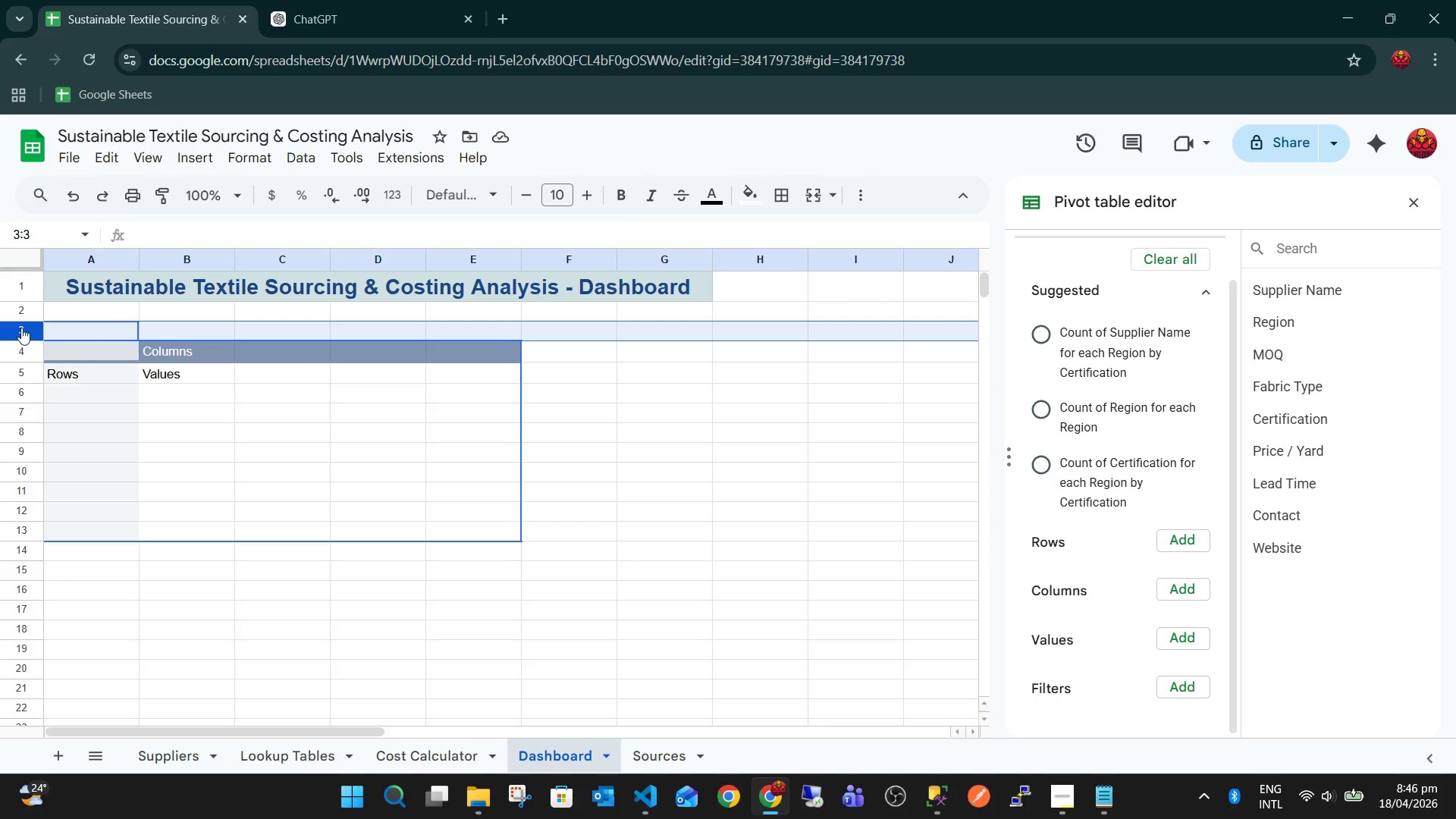 
right_click([21, 328])
 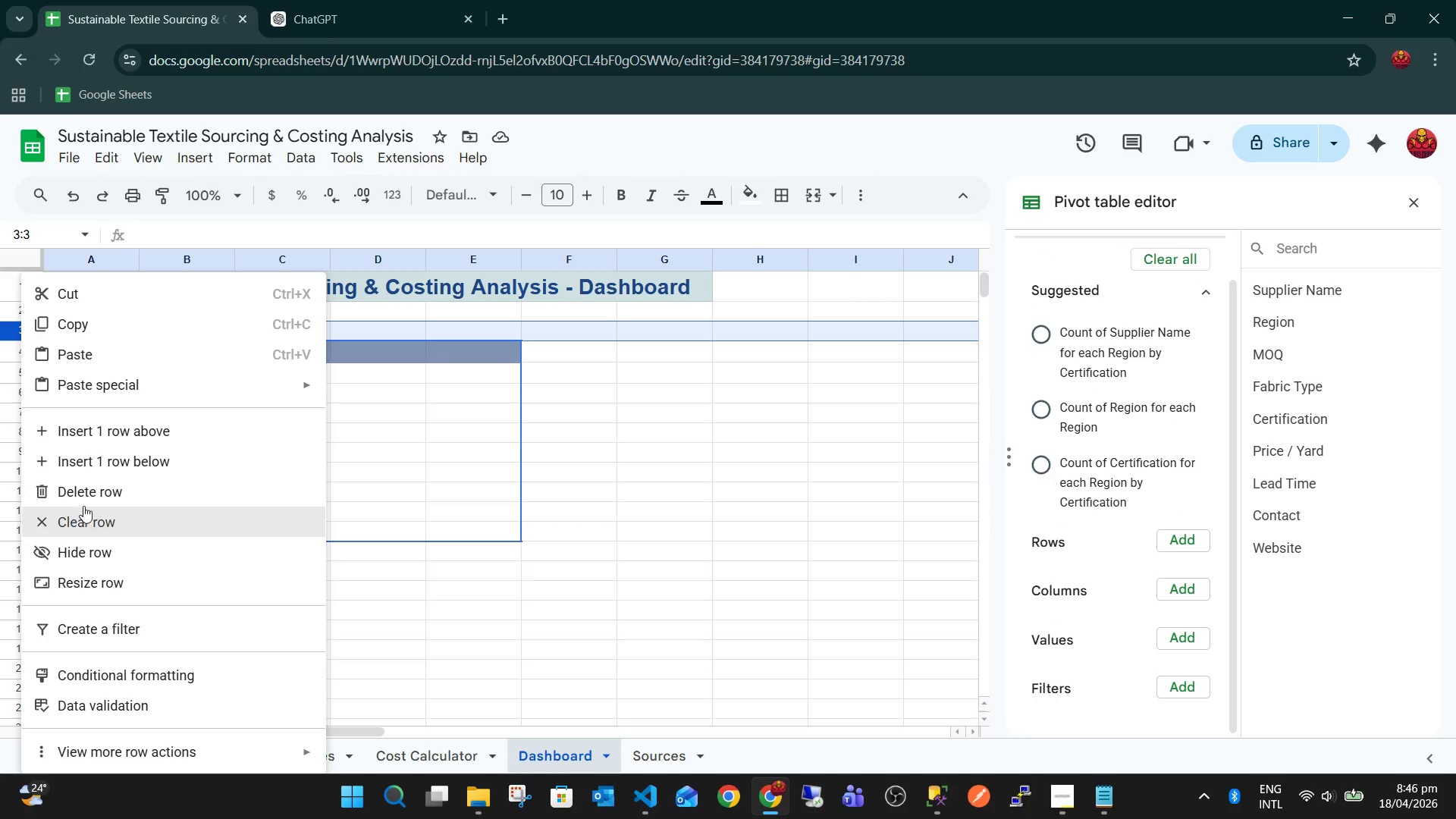 
left_click([99, 488])
 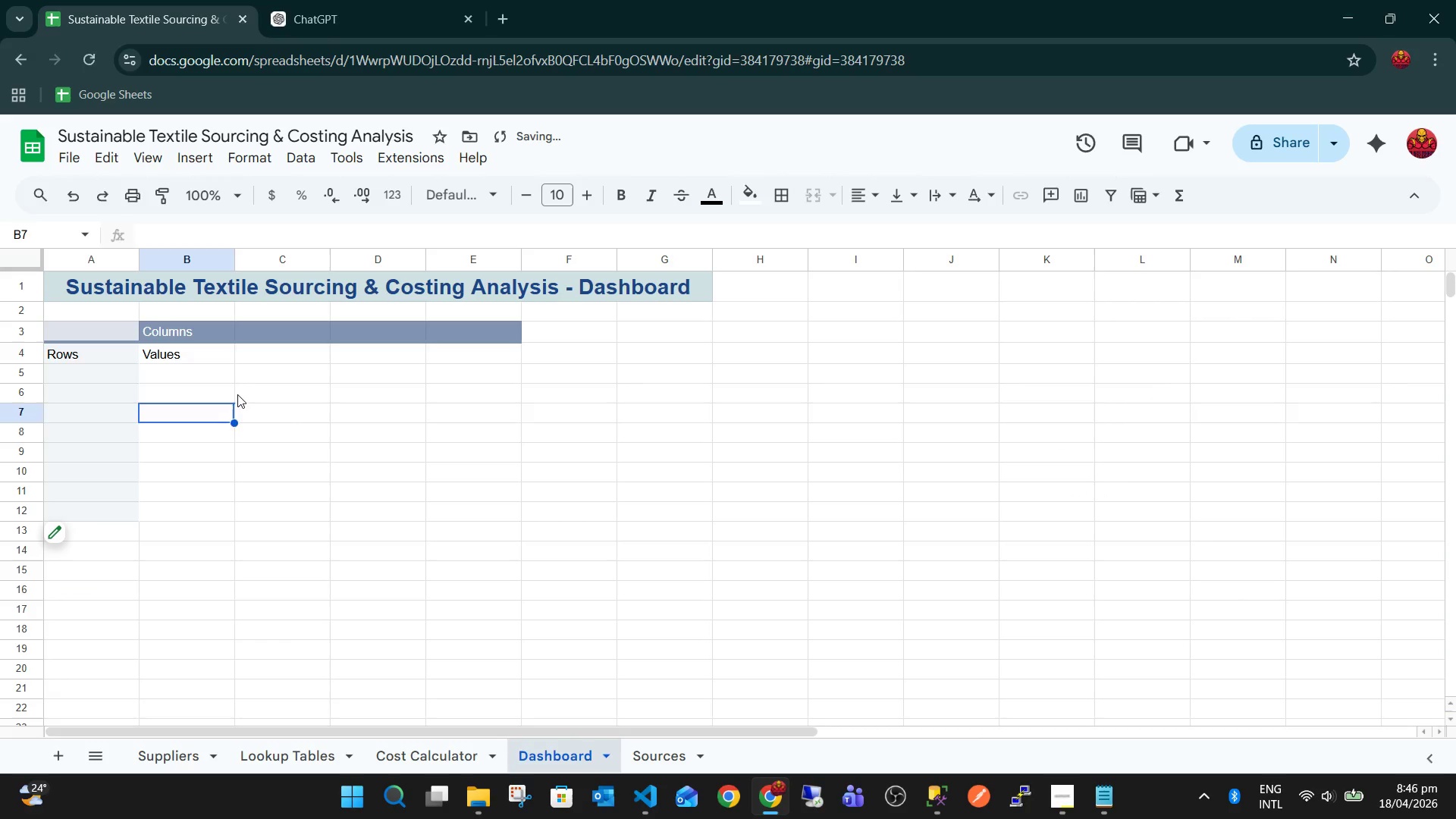 
double_click([80, 347])
 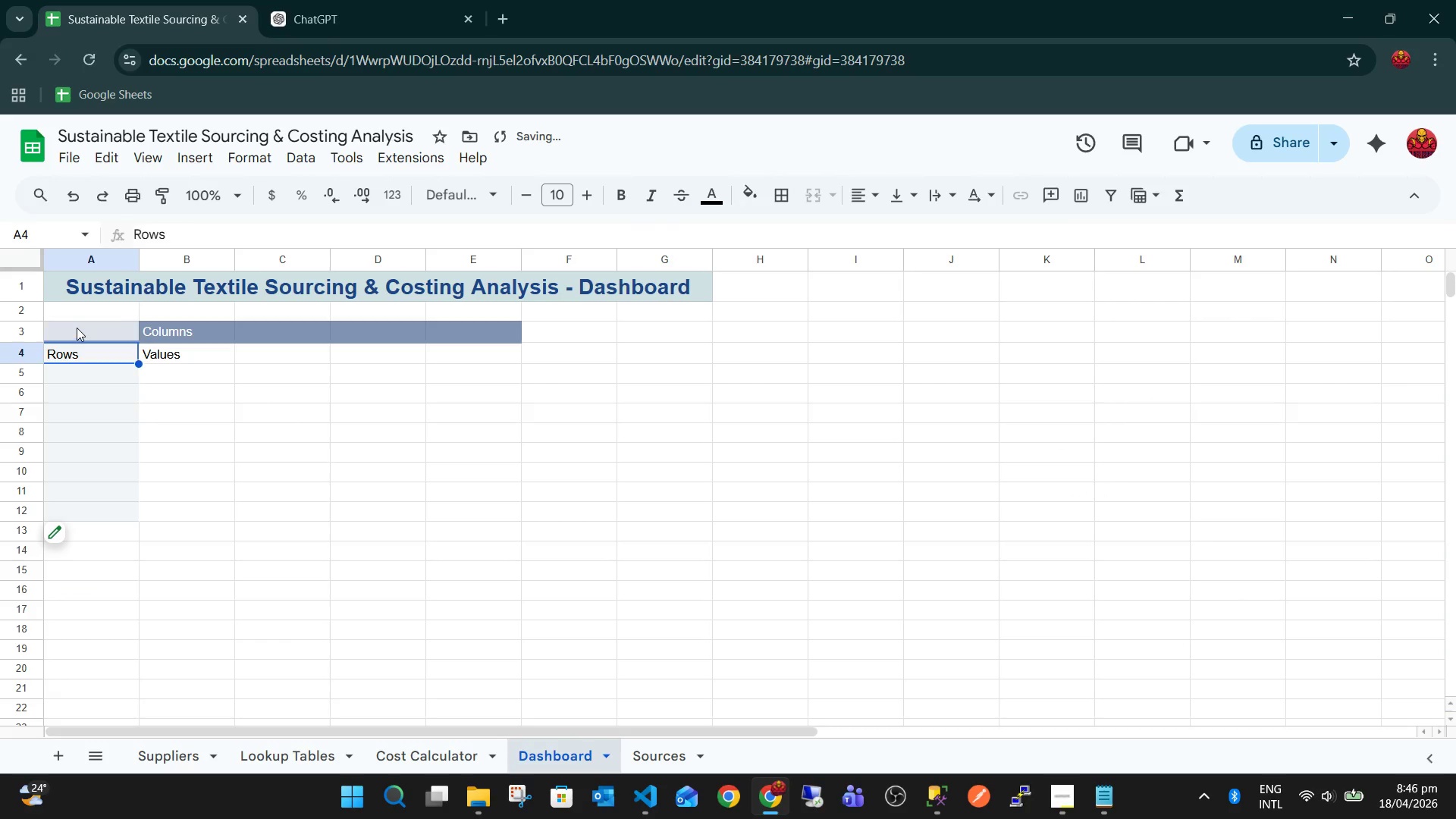 
triple_click([77, 328])
 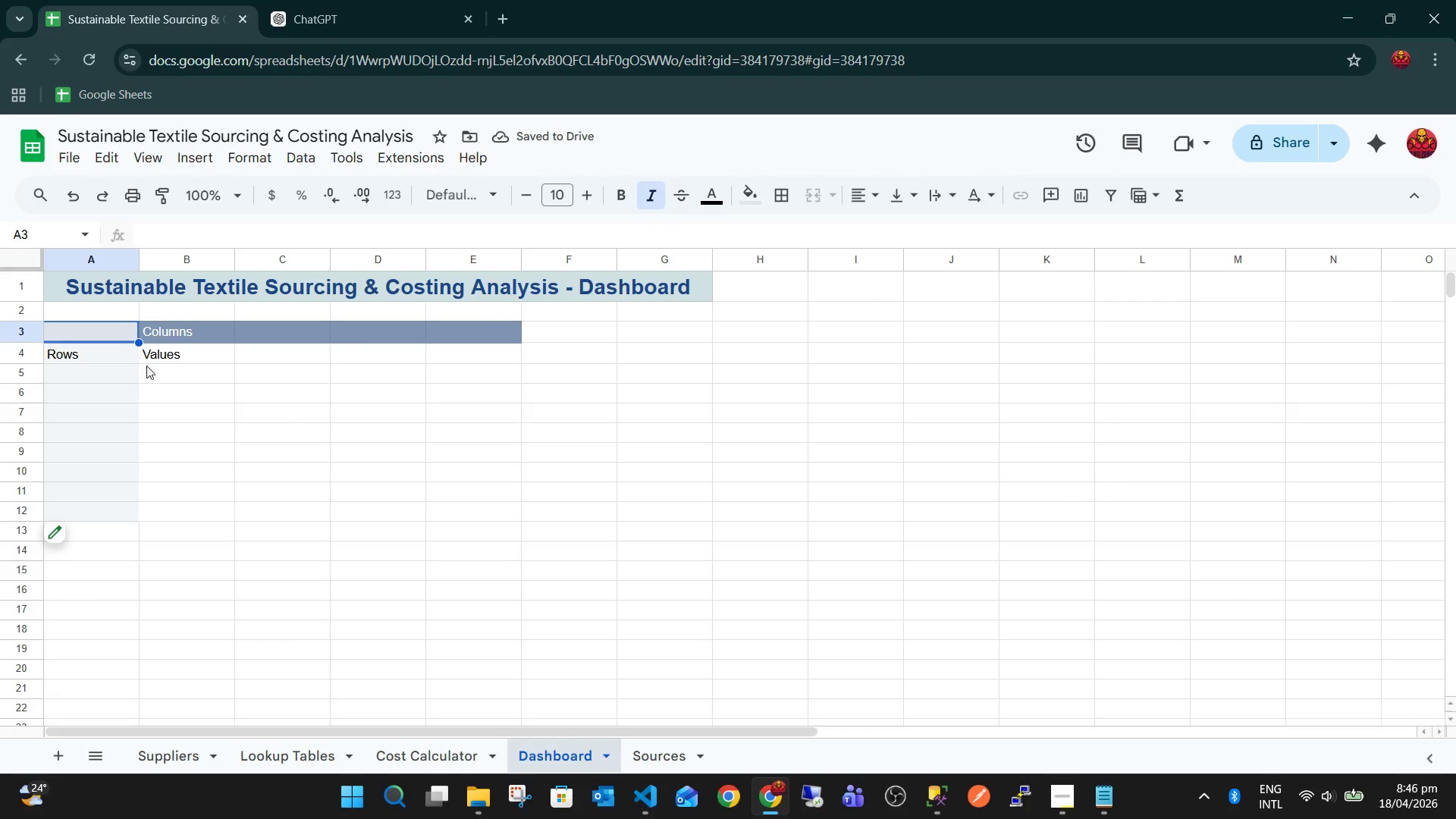 
key(Control+Z)
 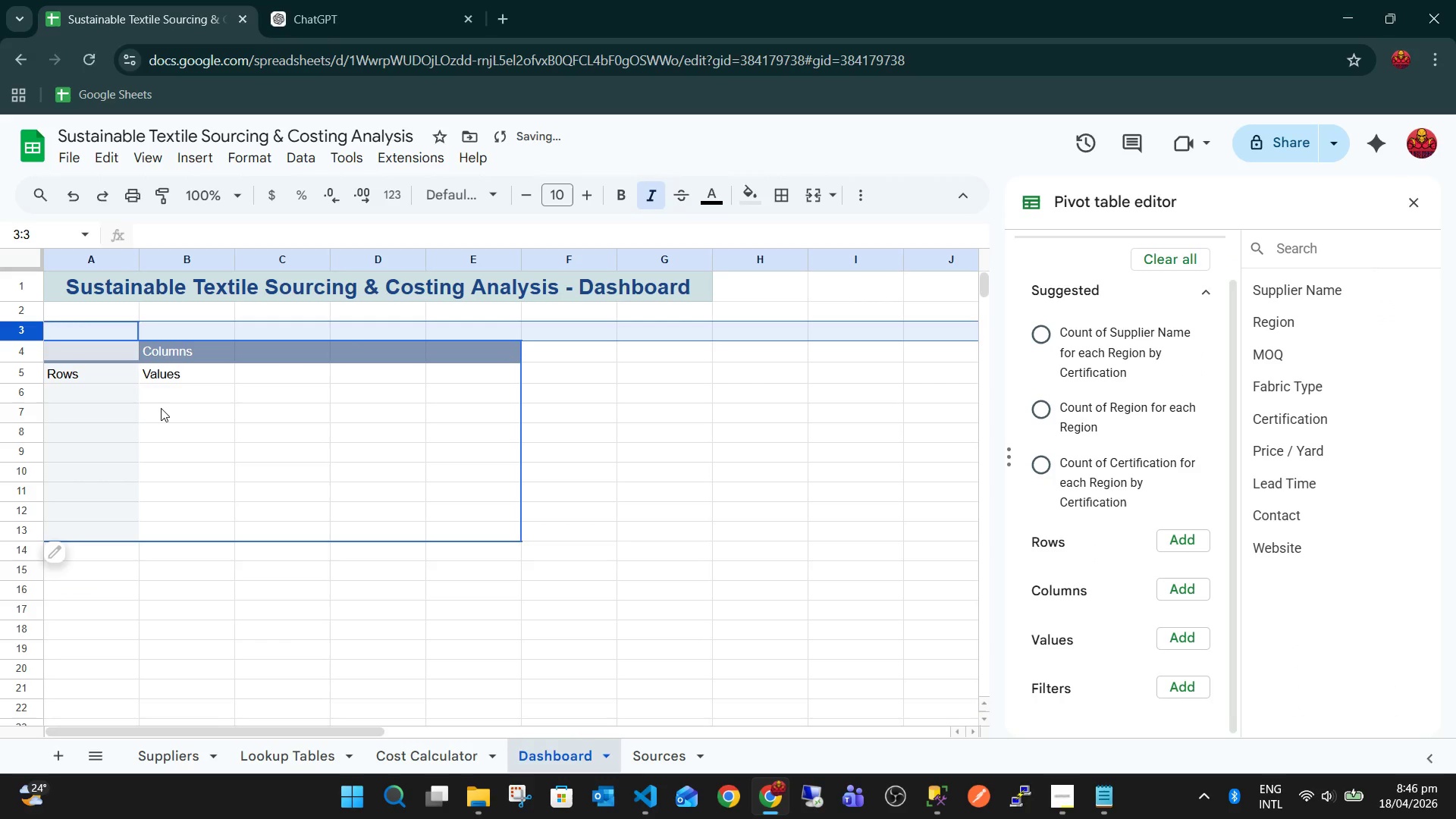 
key(Control+Z)
 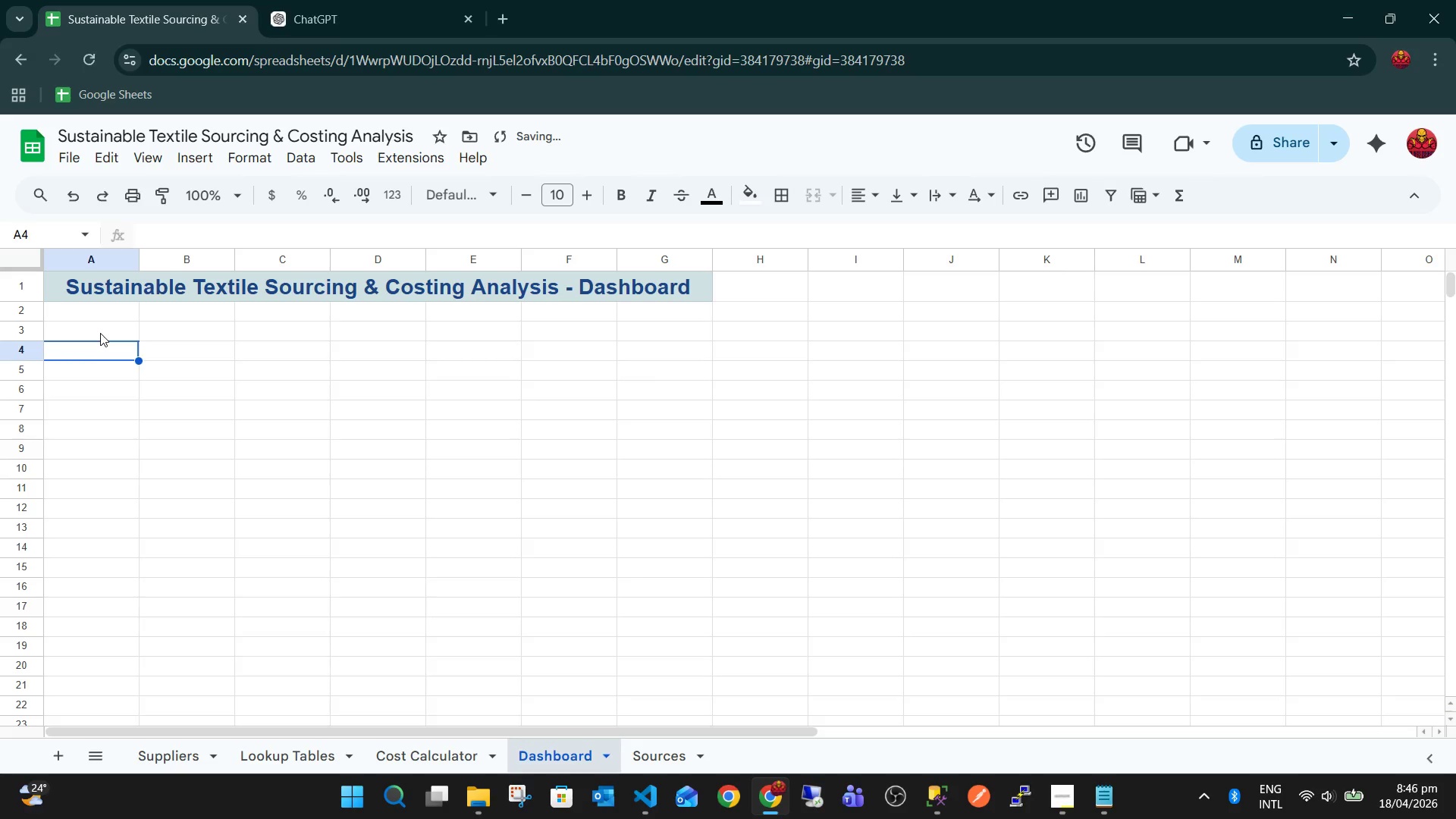 
left_click([98, 328])
 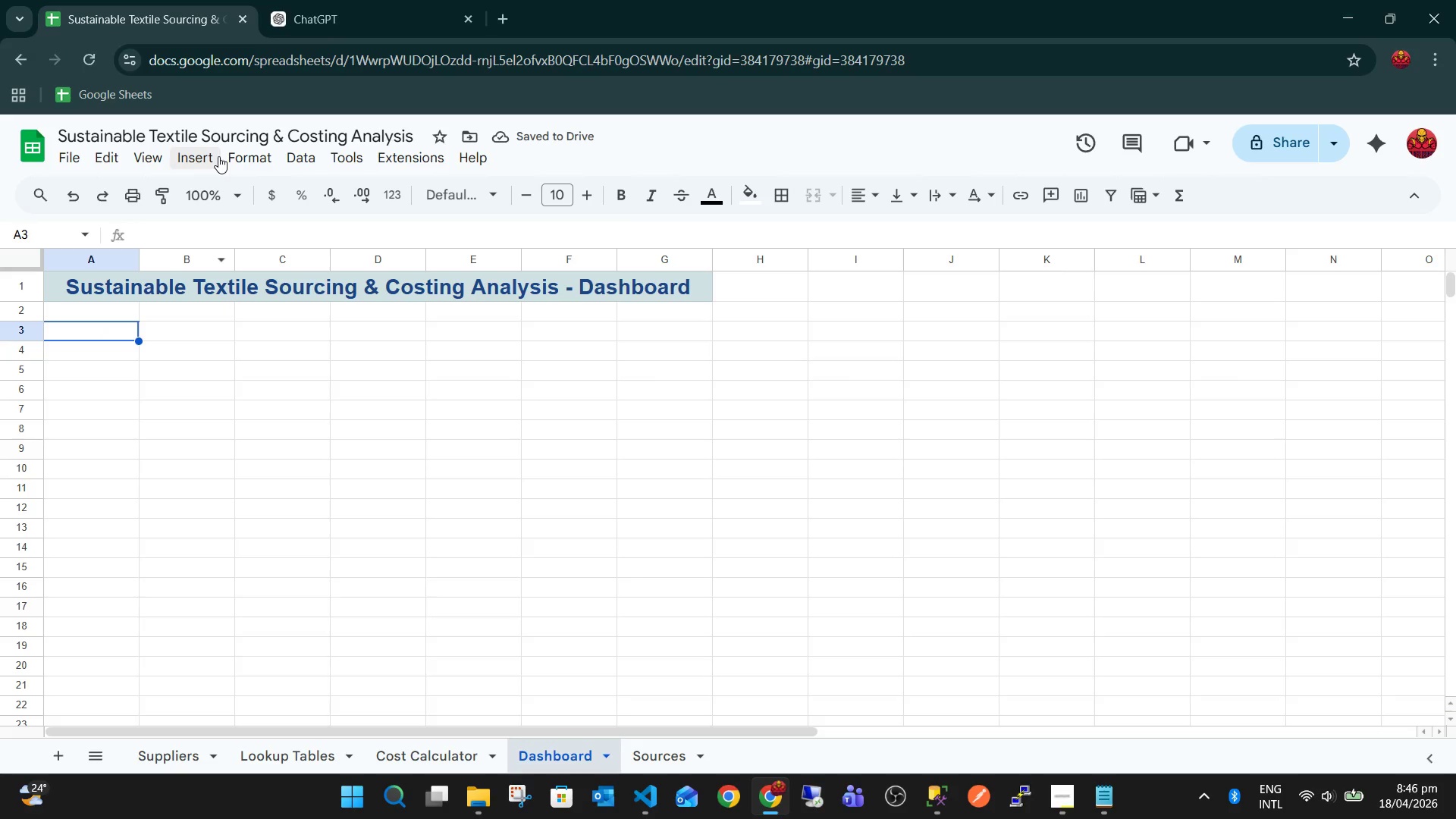 
left_click([194, 155])
 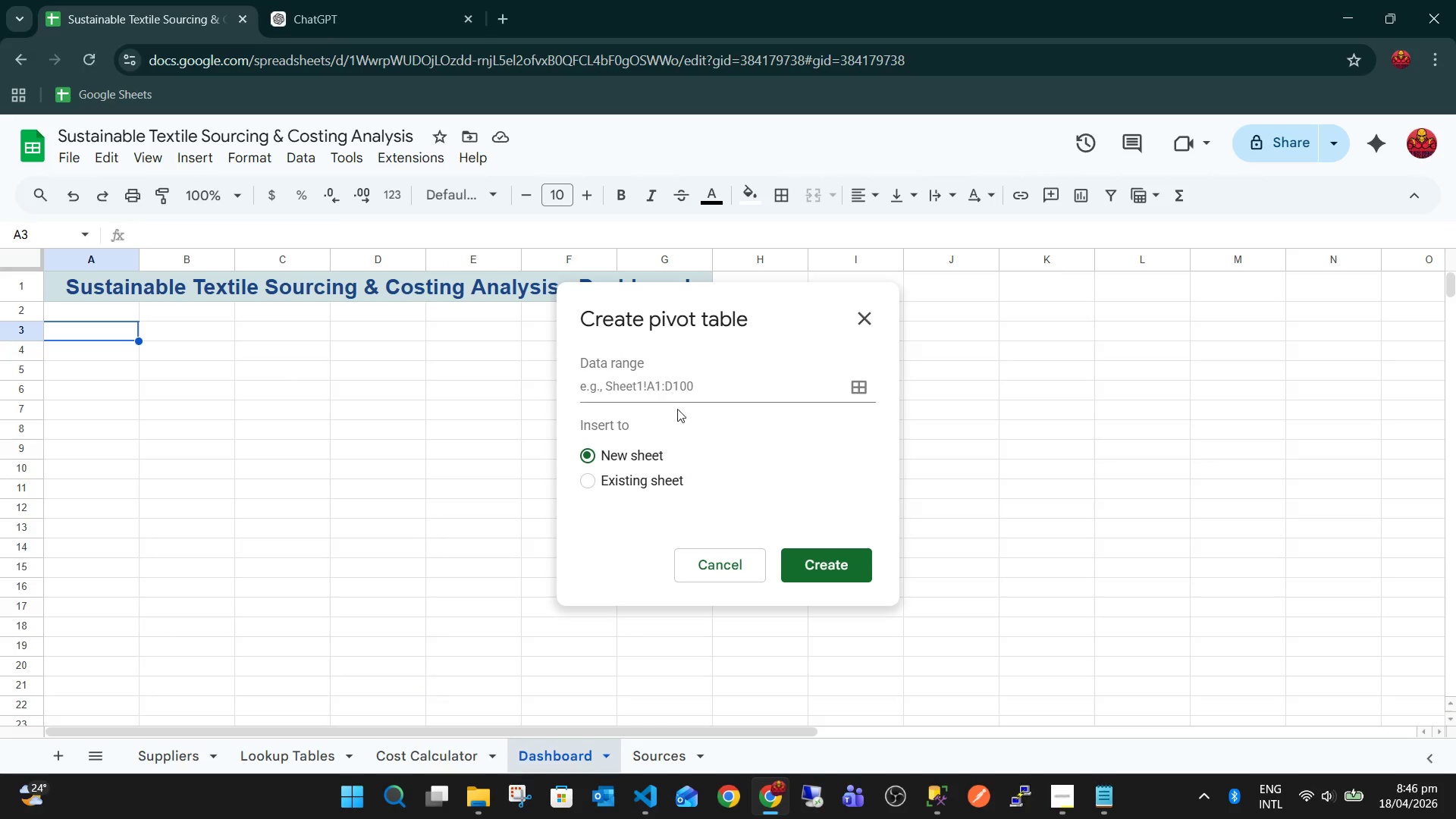 
double_click([864, 387])
 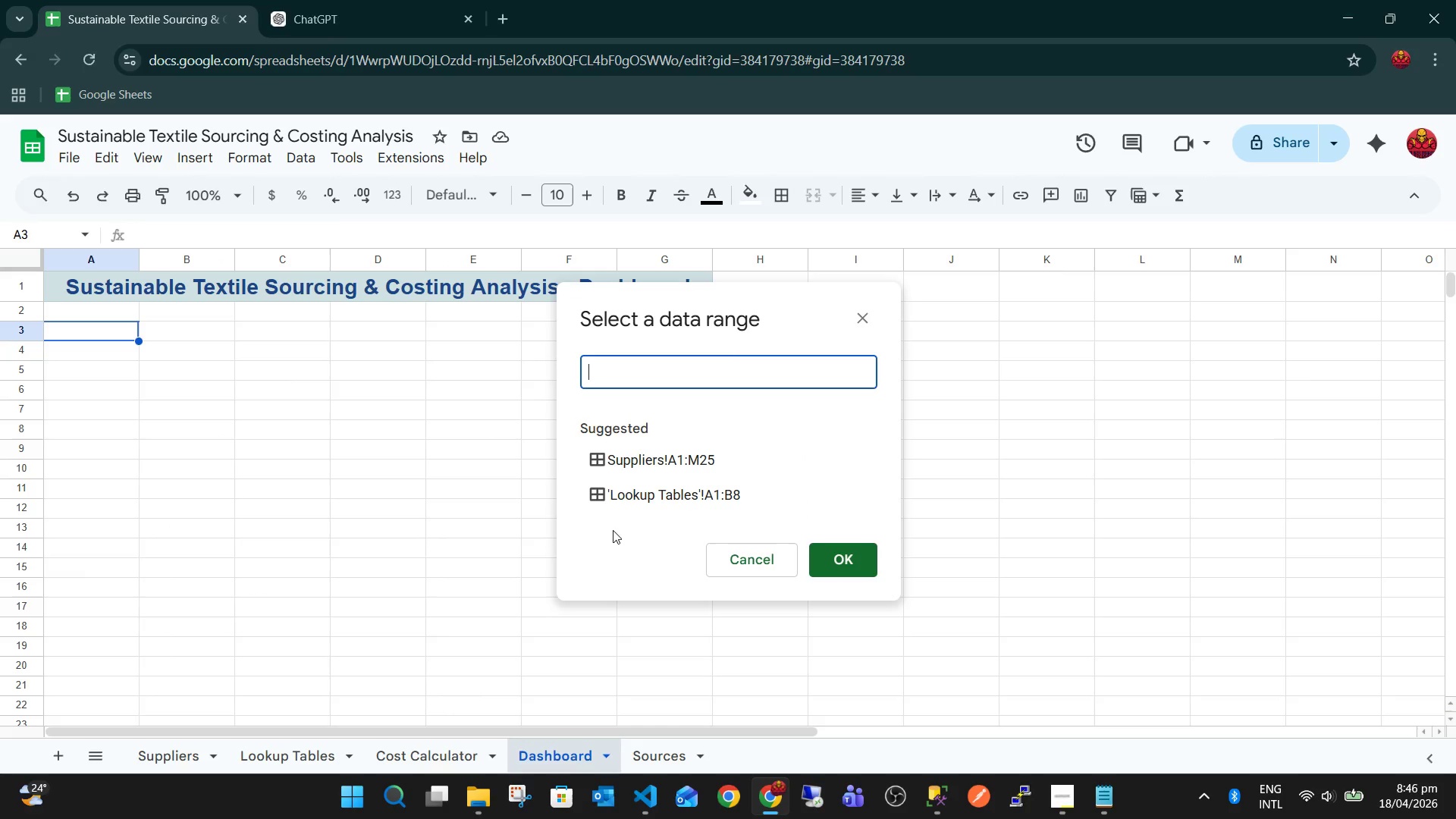 
left_click([187, 751])
 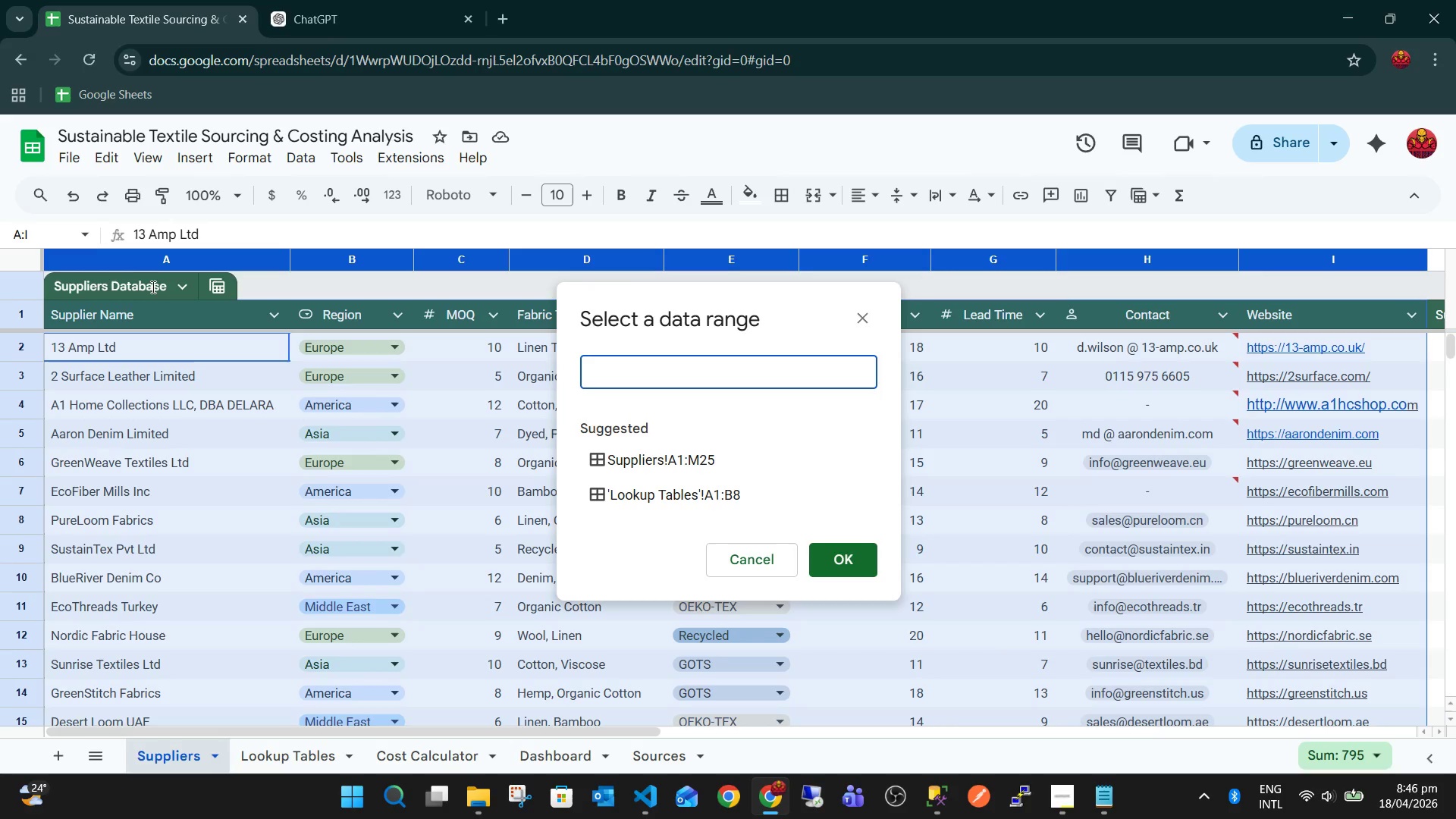 
left_click([155, 262])
 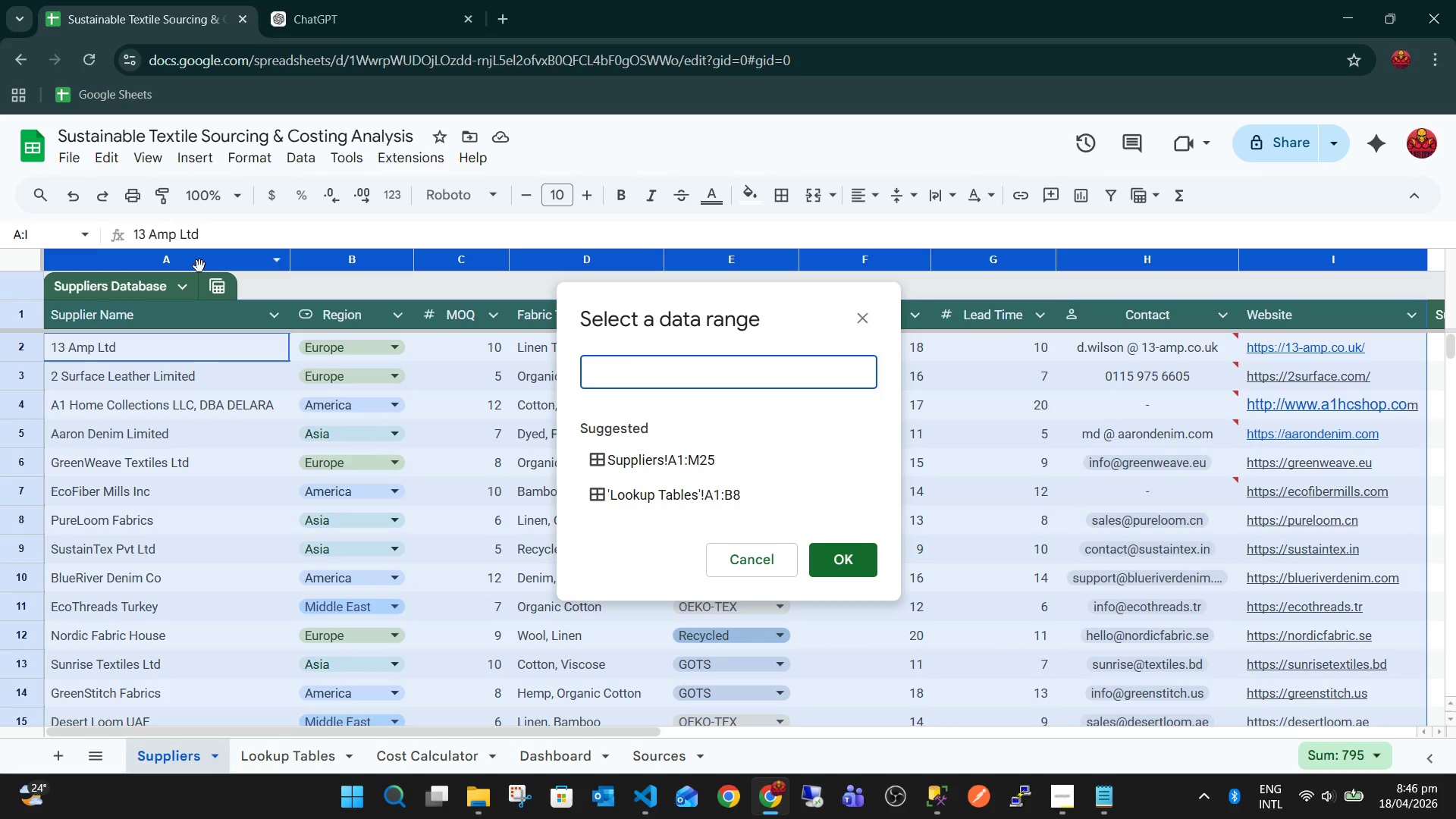 
hold_key(key=ShiftLeft, duration=0.86)
left_click([200, 266])
 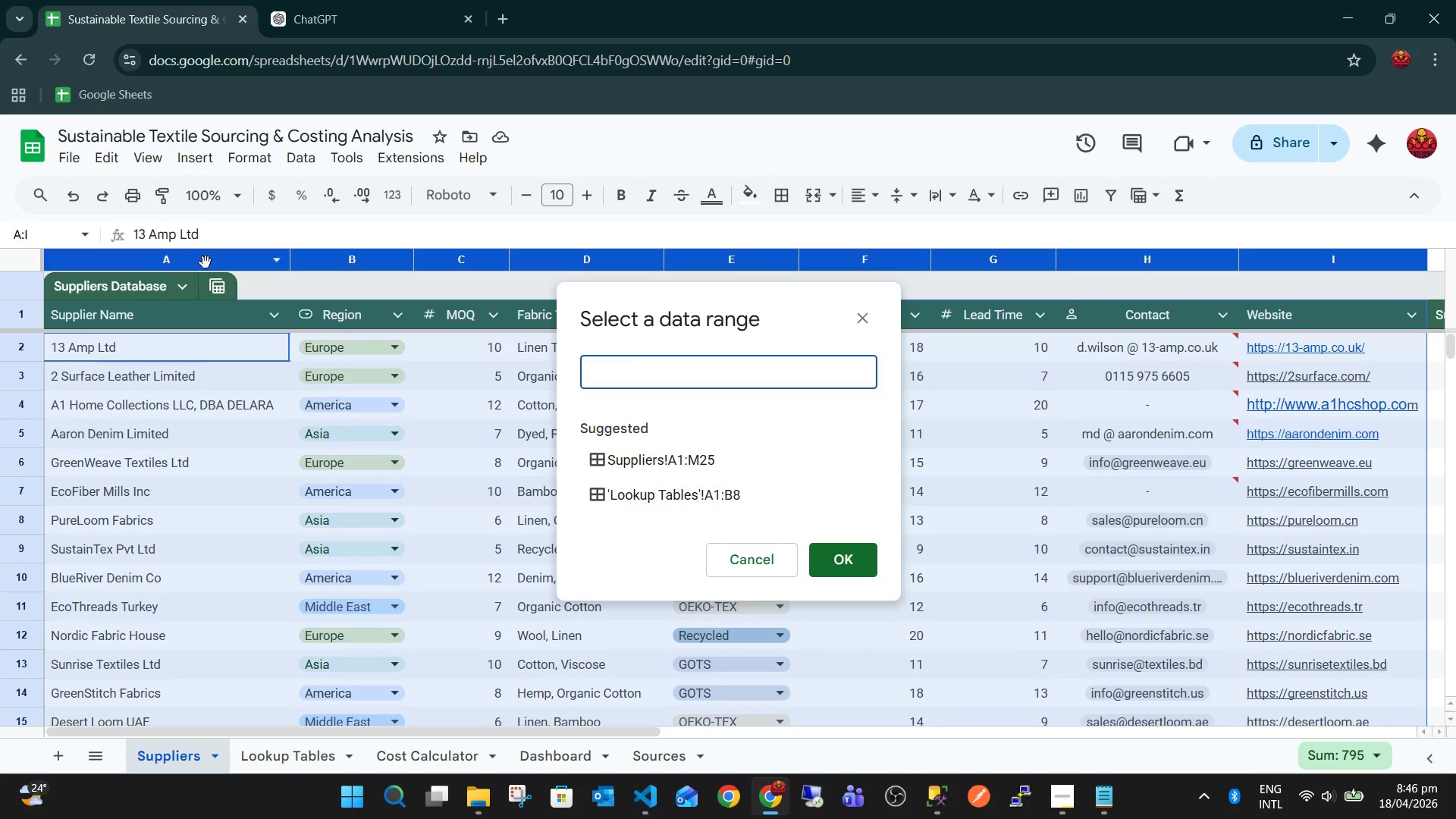 
double_click([206, 262])
 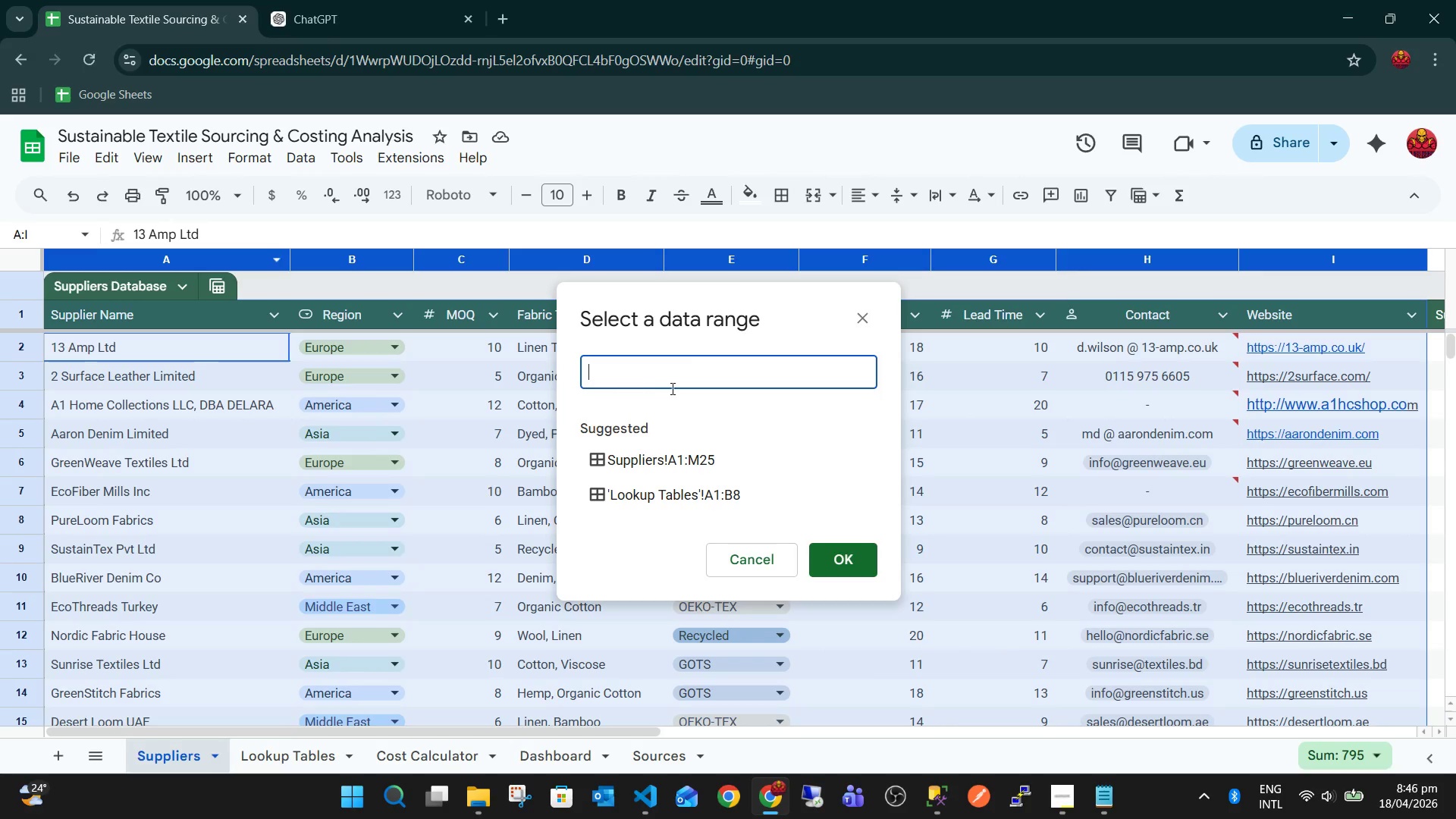 
left_click([676, 372])
 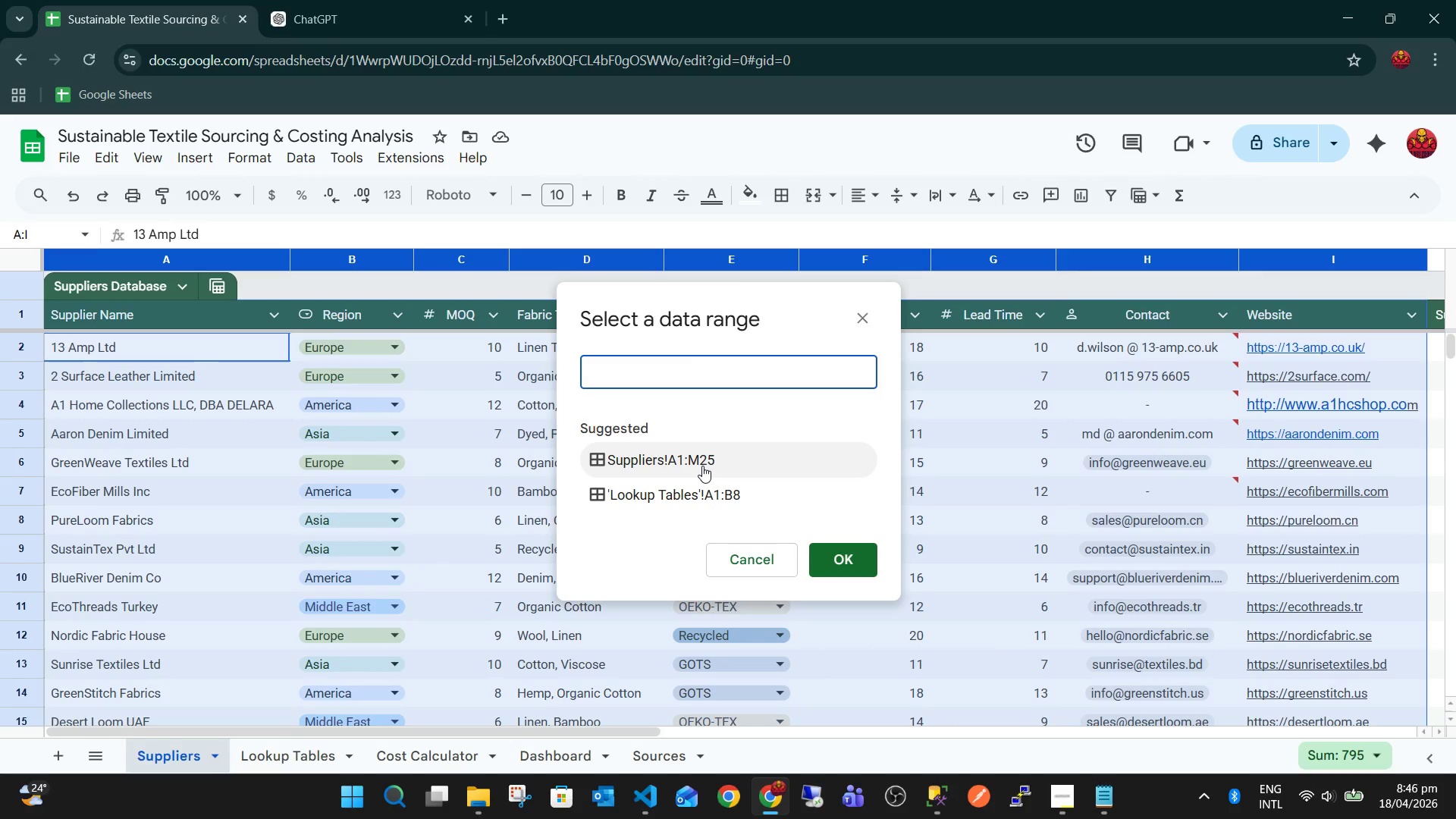 
left_click([702, 466])
 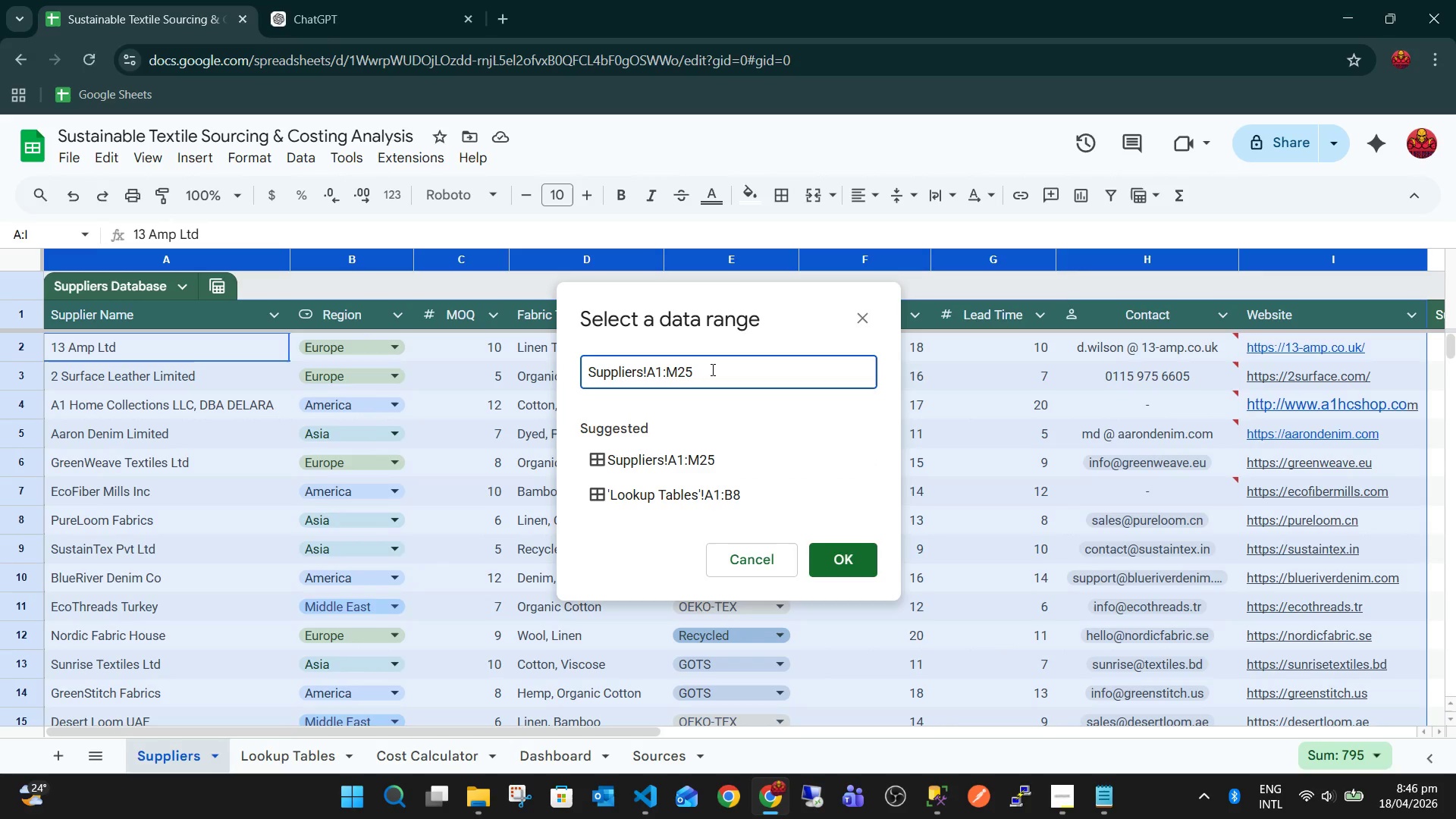 
key(Backspace)
 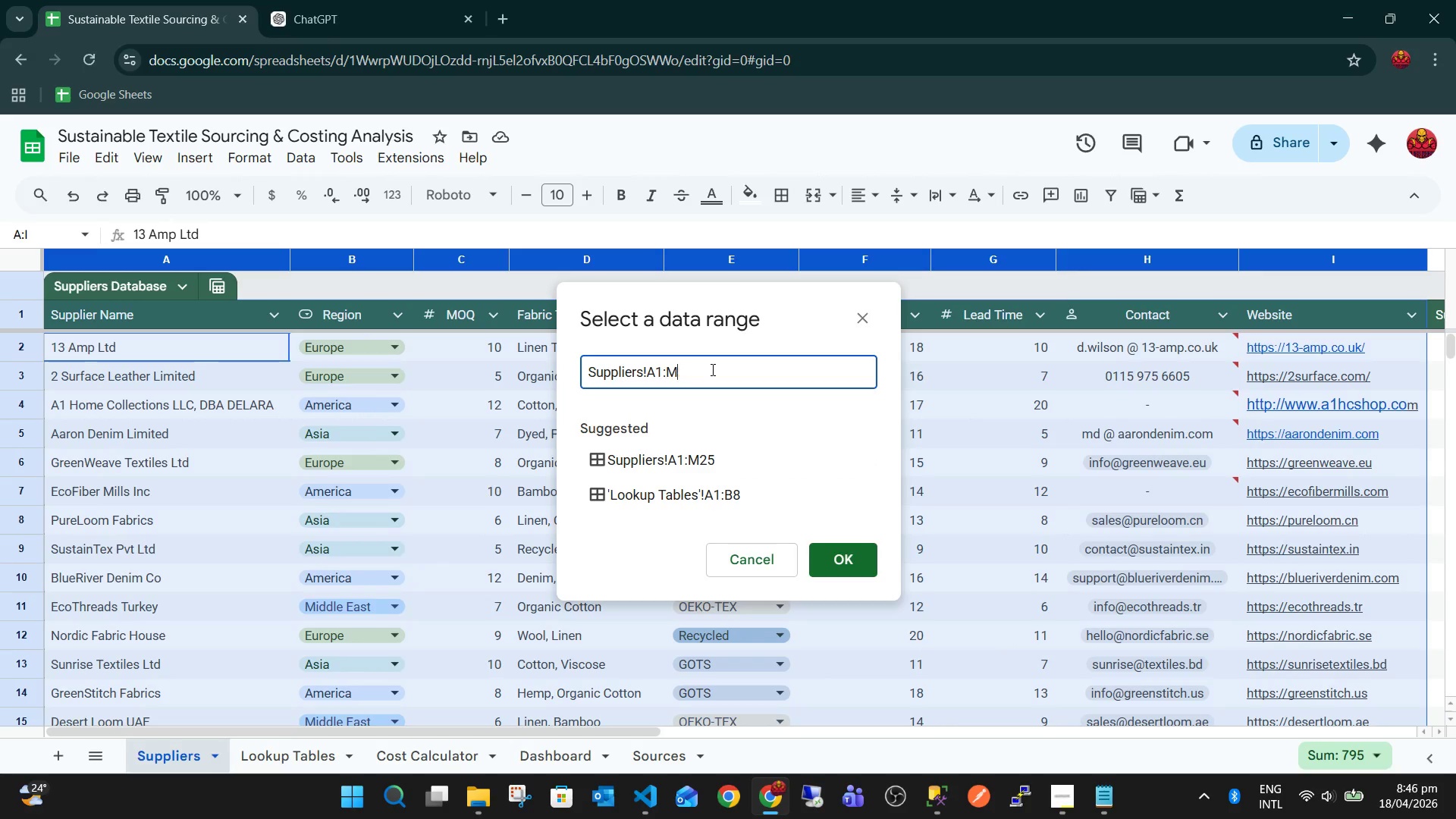 
key(Backspace)
 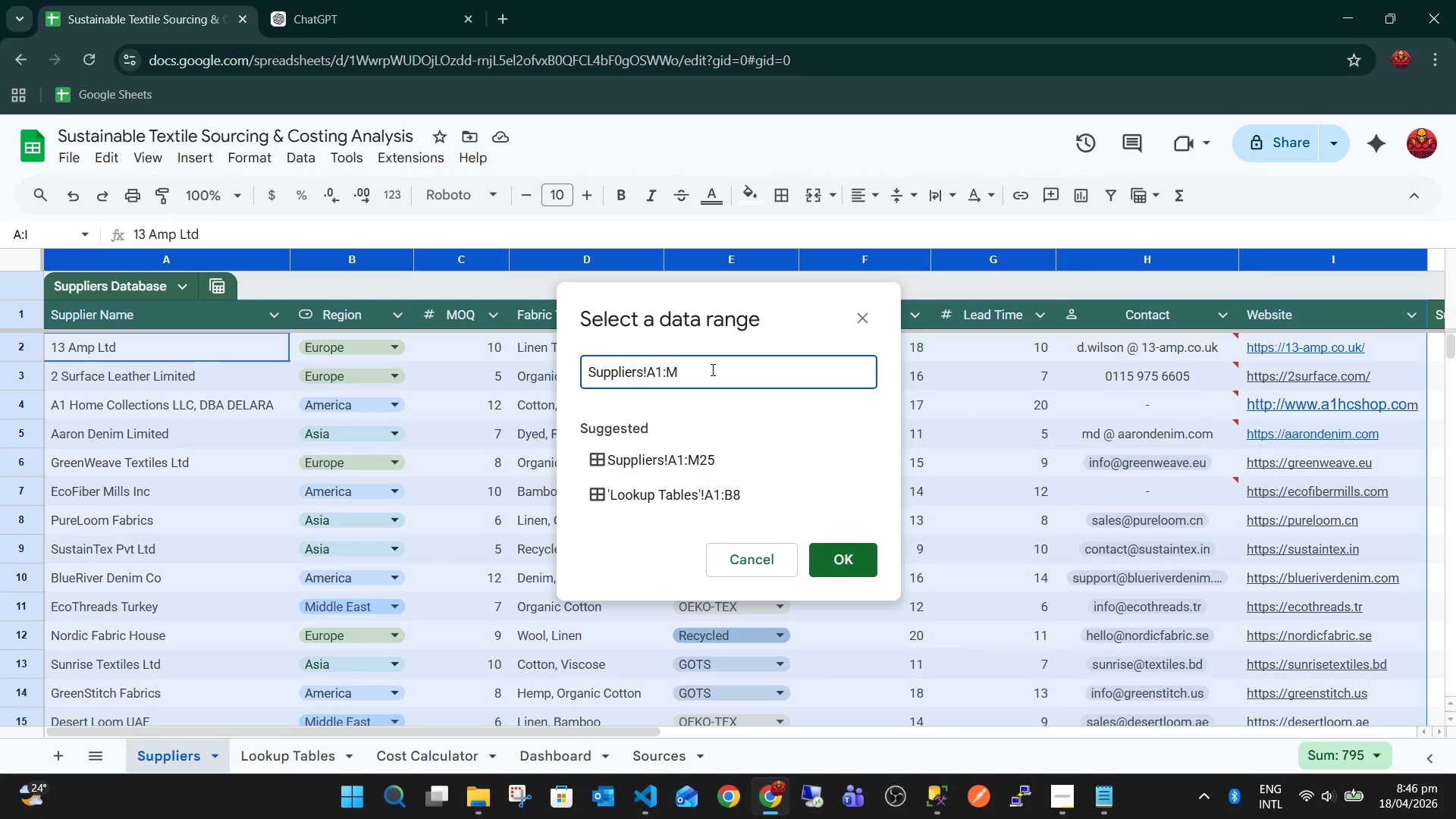 
key(Backspace)
 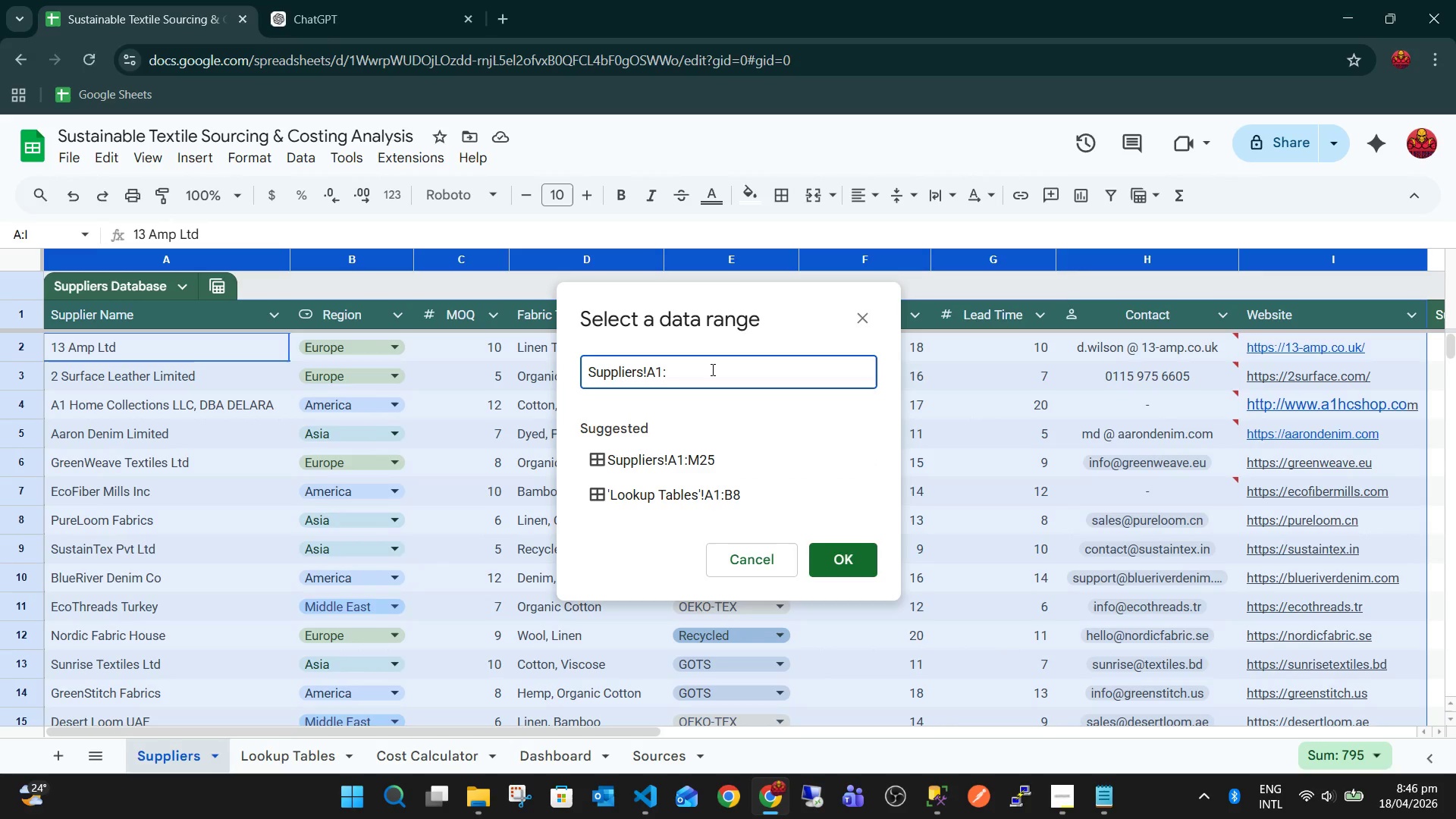 
key(Backspace)
 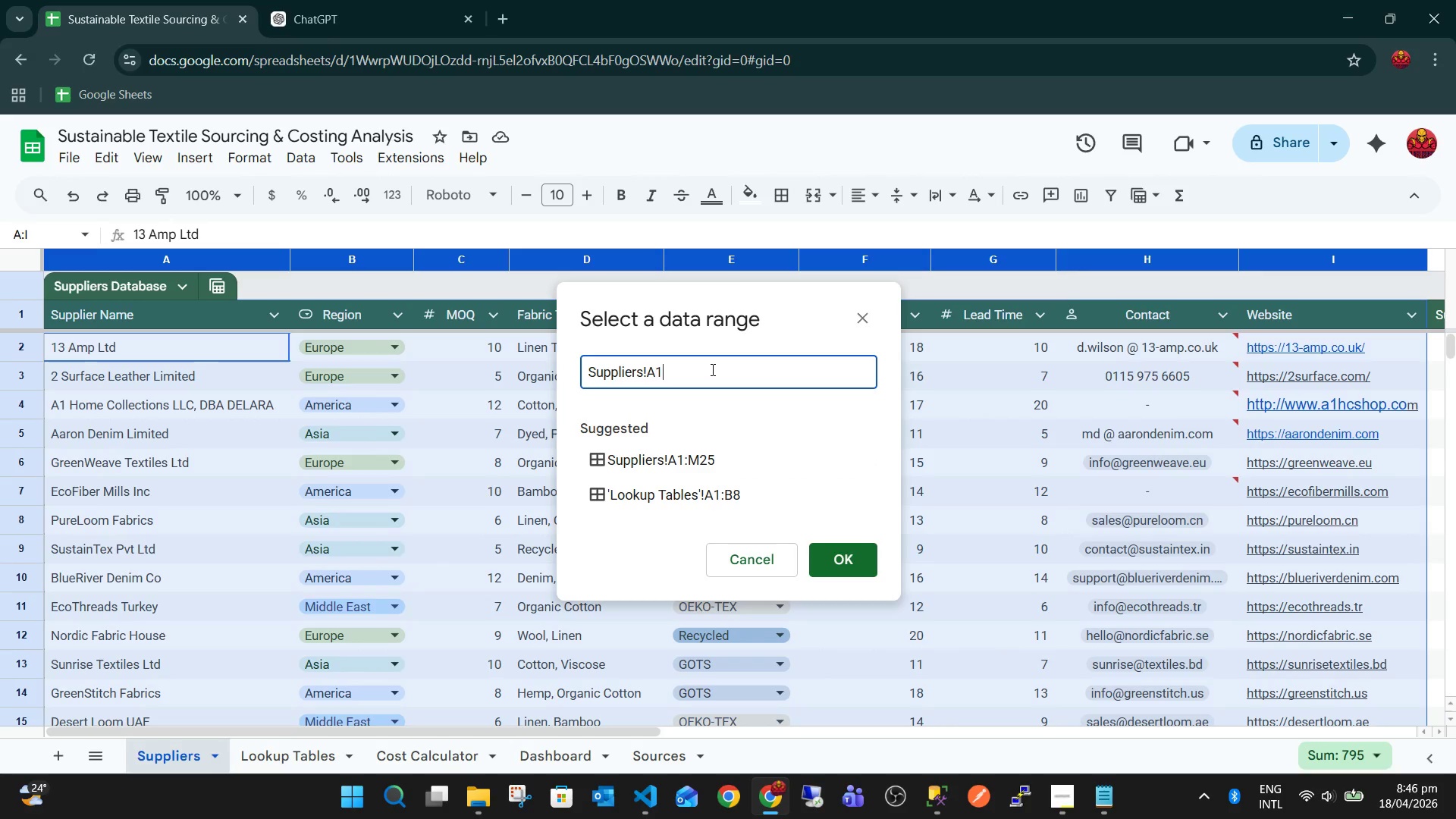 
key(Backspace)
 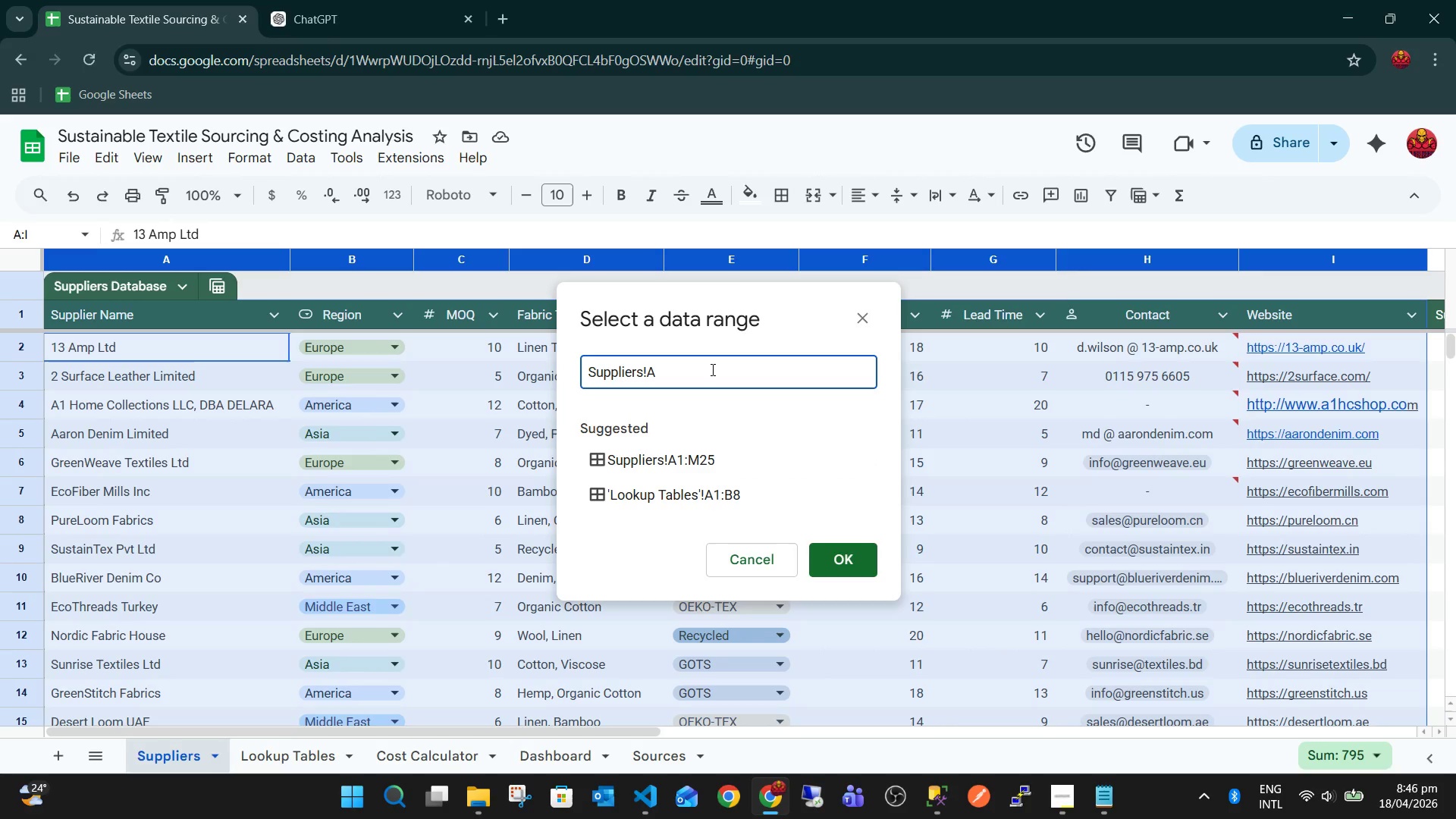 
key(Shift+Semicolon)
 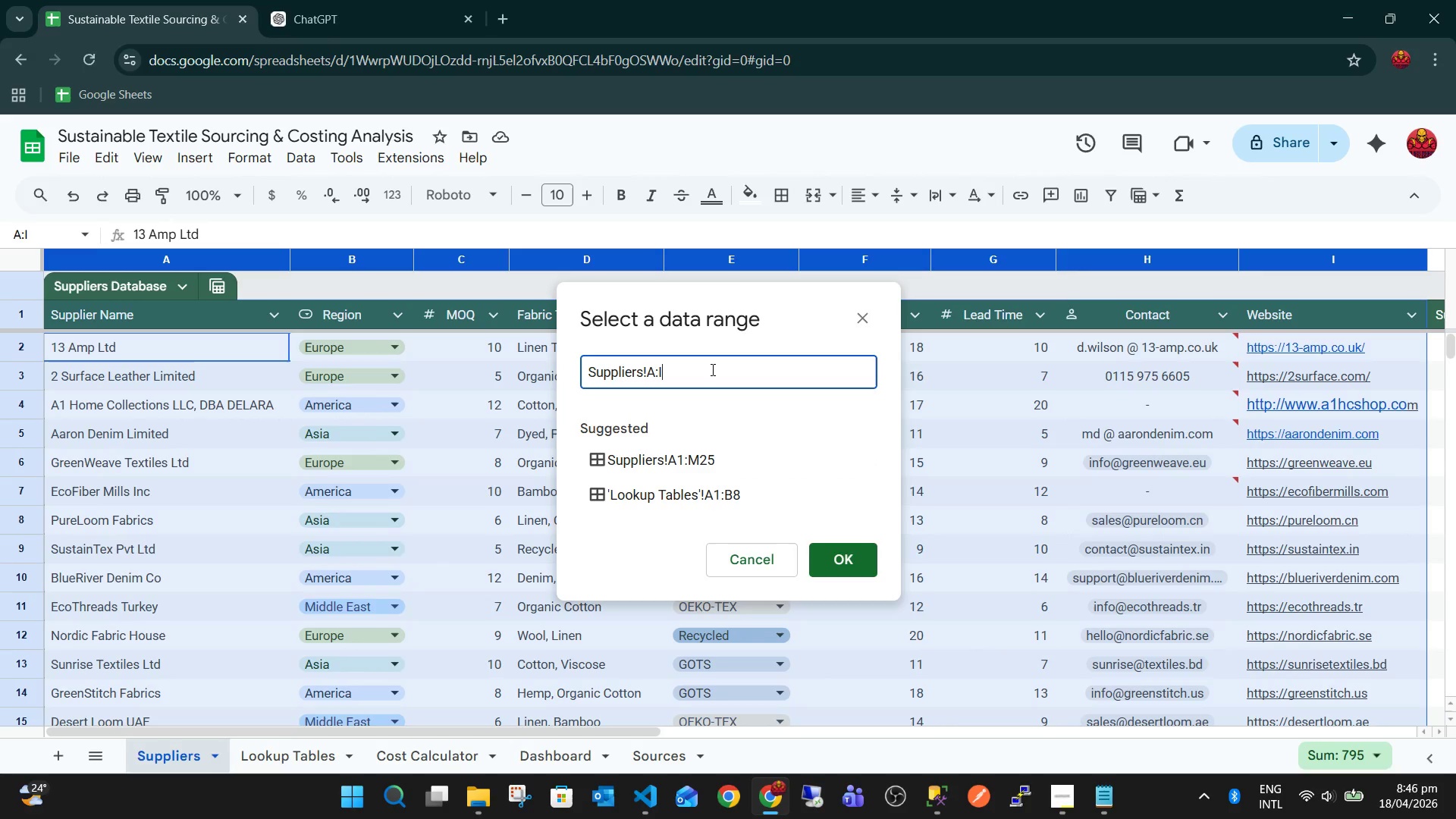 
key(Shift+I)
 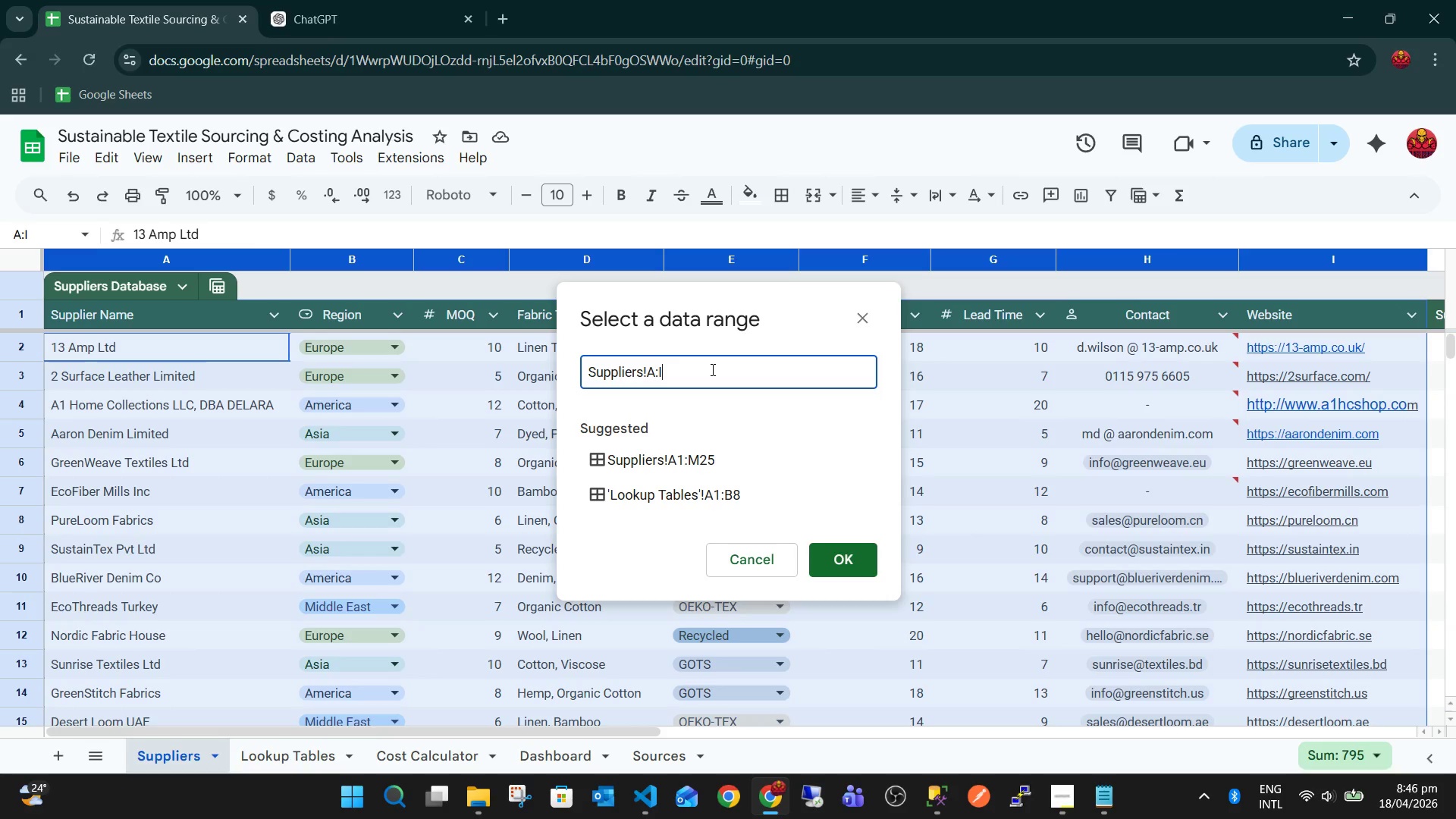 
left_click([861, 563])
 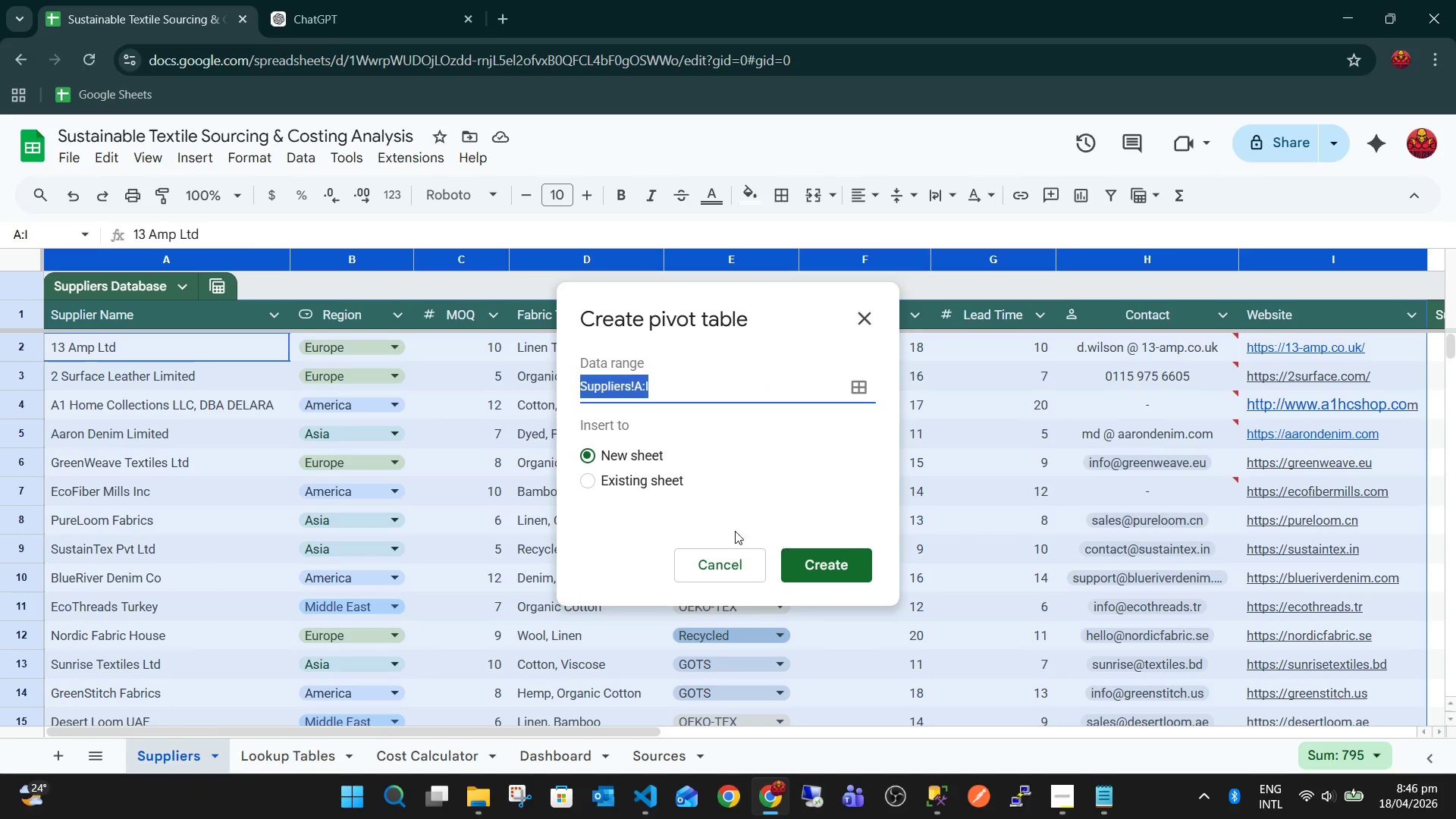 
left_click([653, 480])
 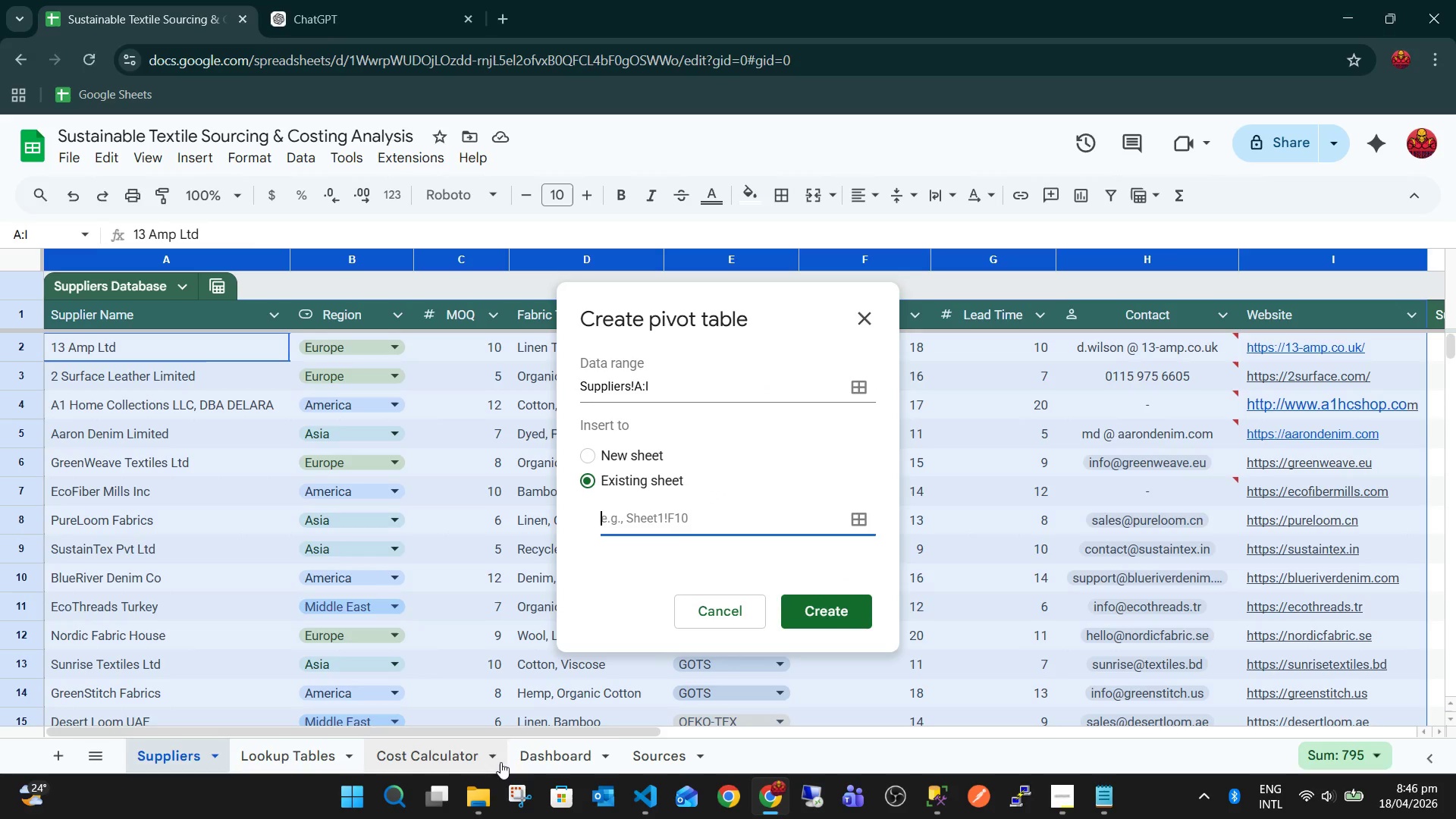 
left_click([530, 758])
 